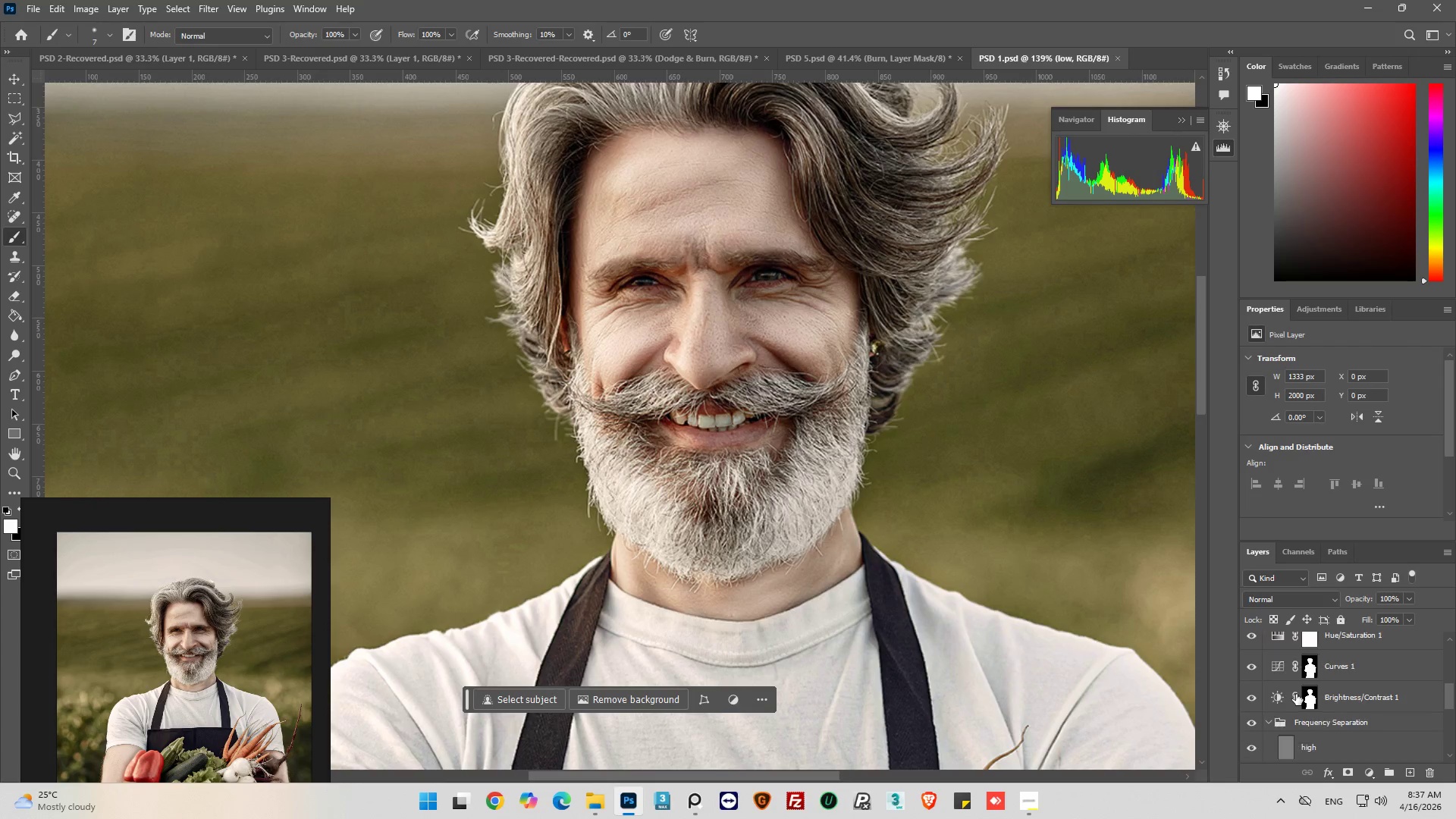 
scroll: coordinate [1296, 694], scroll_direction: down, amount: 1.0
 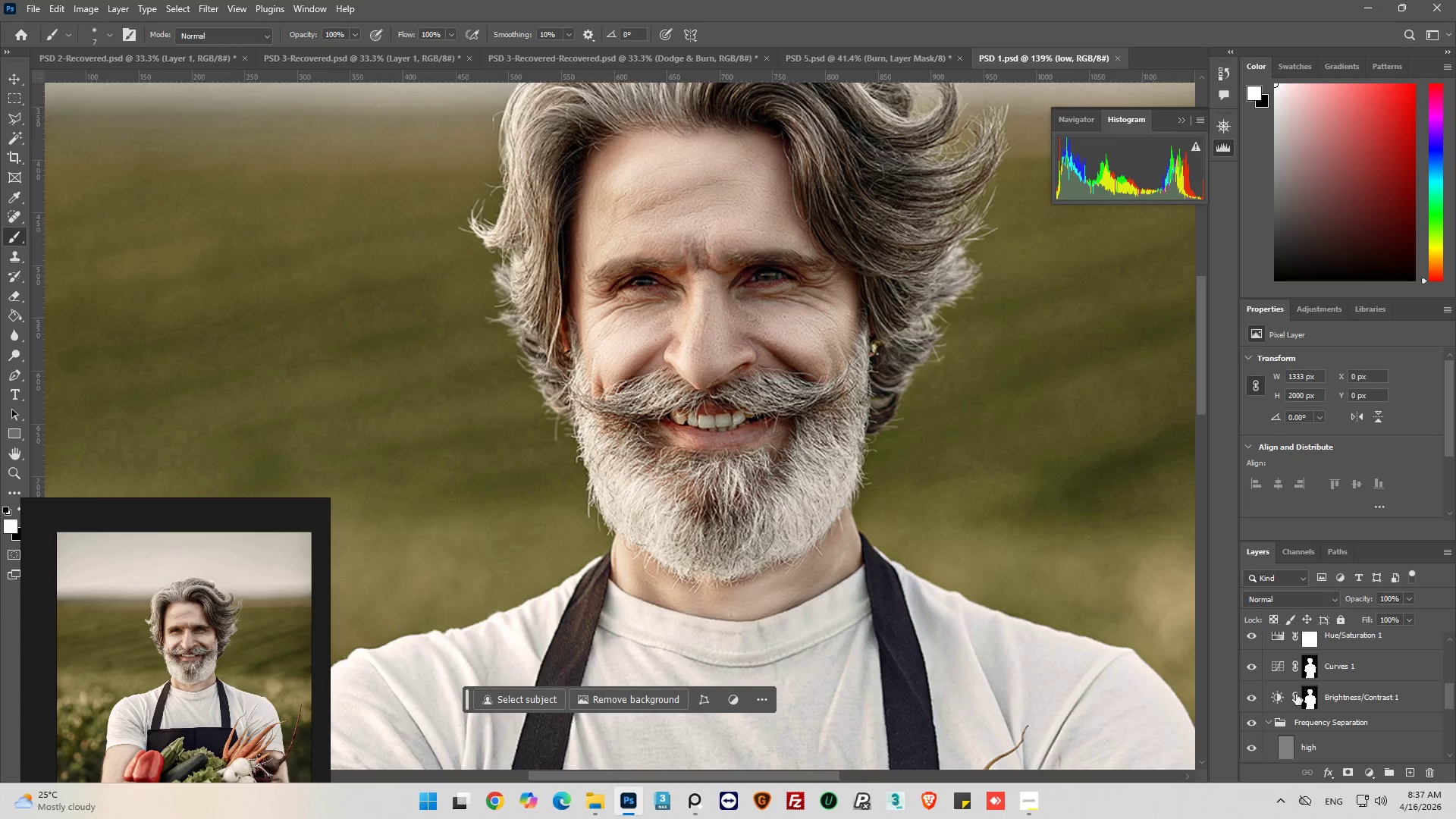 
scroll: coordinate [1296, 694], scroll_direction: up, amount: 1.0
 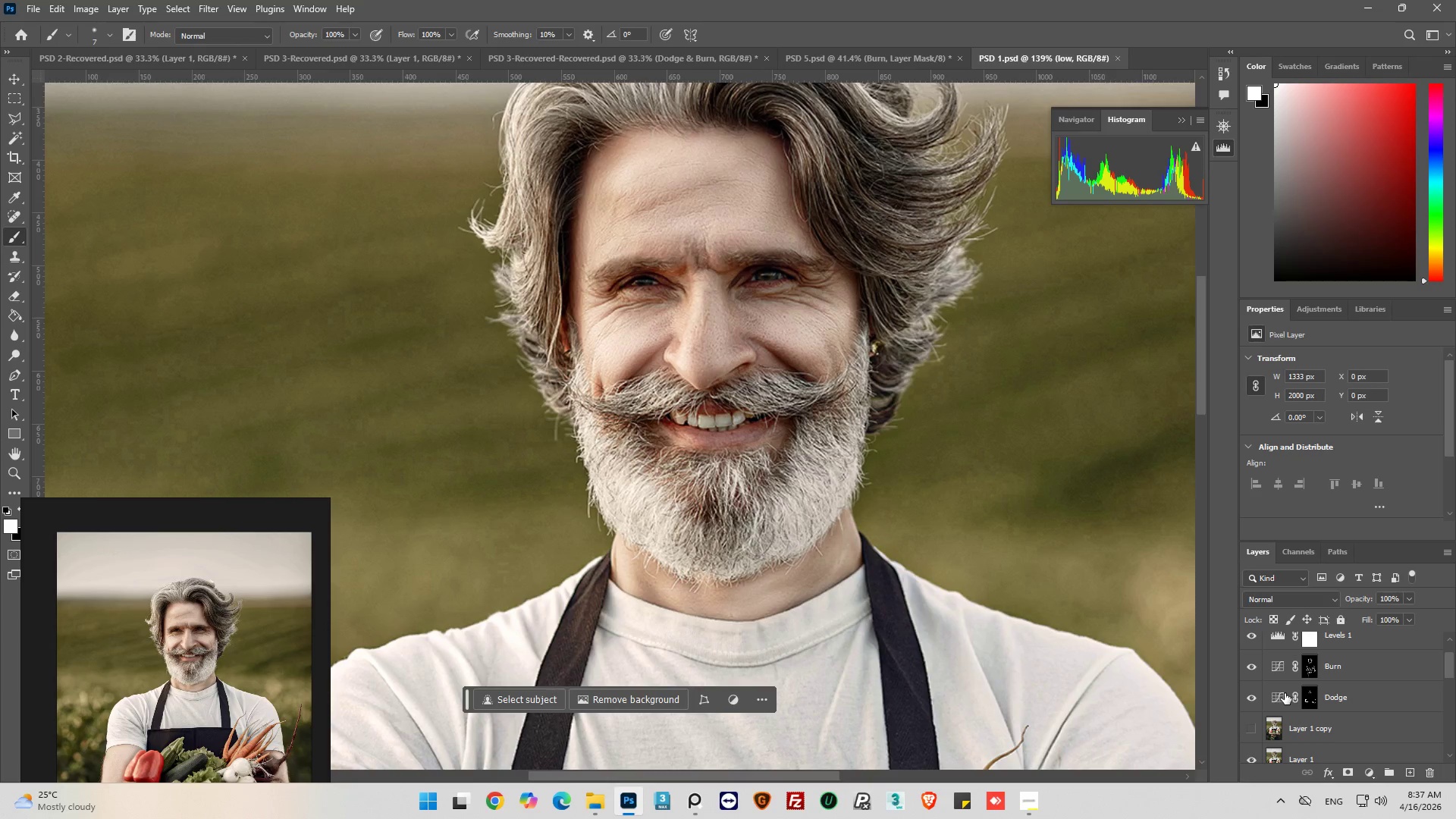 
left_click([1248, 662])
 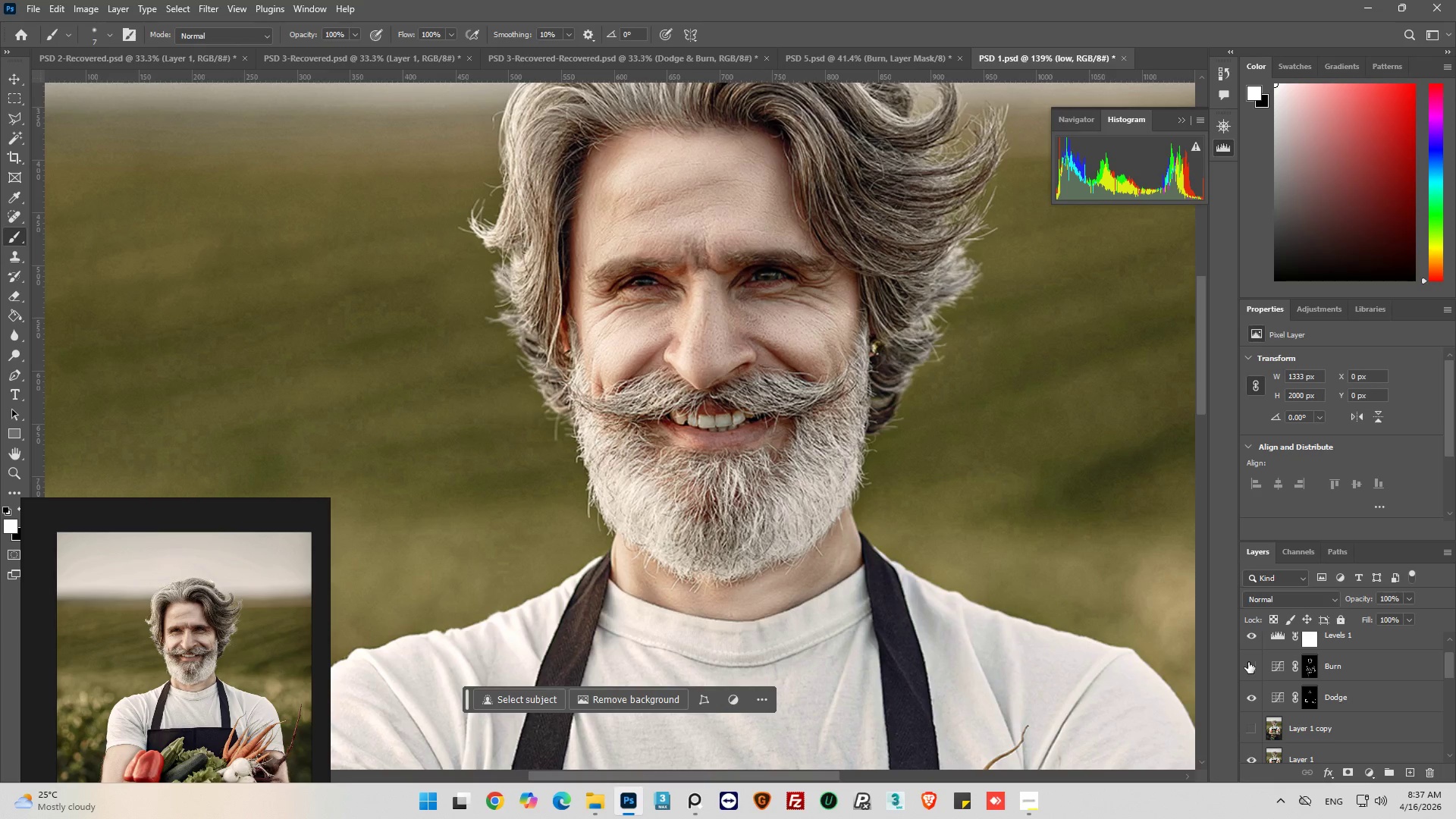 
left_click([1248, 662])
 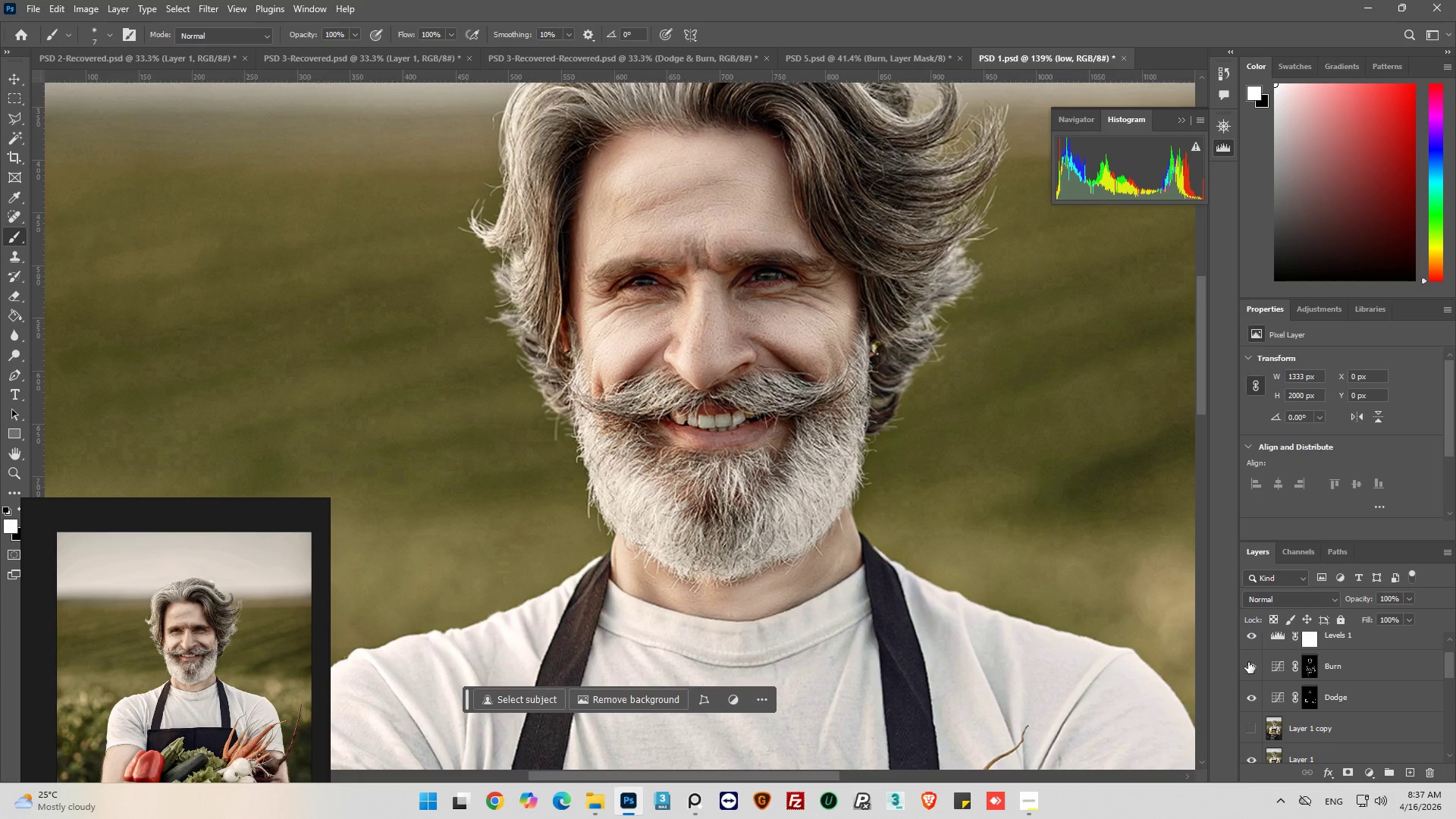 
left_click([1248, 662])
 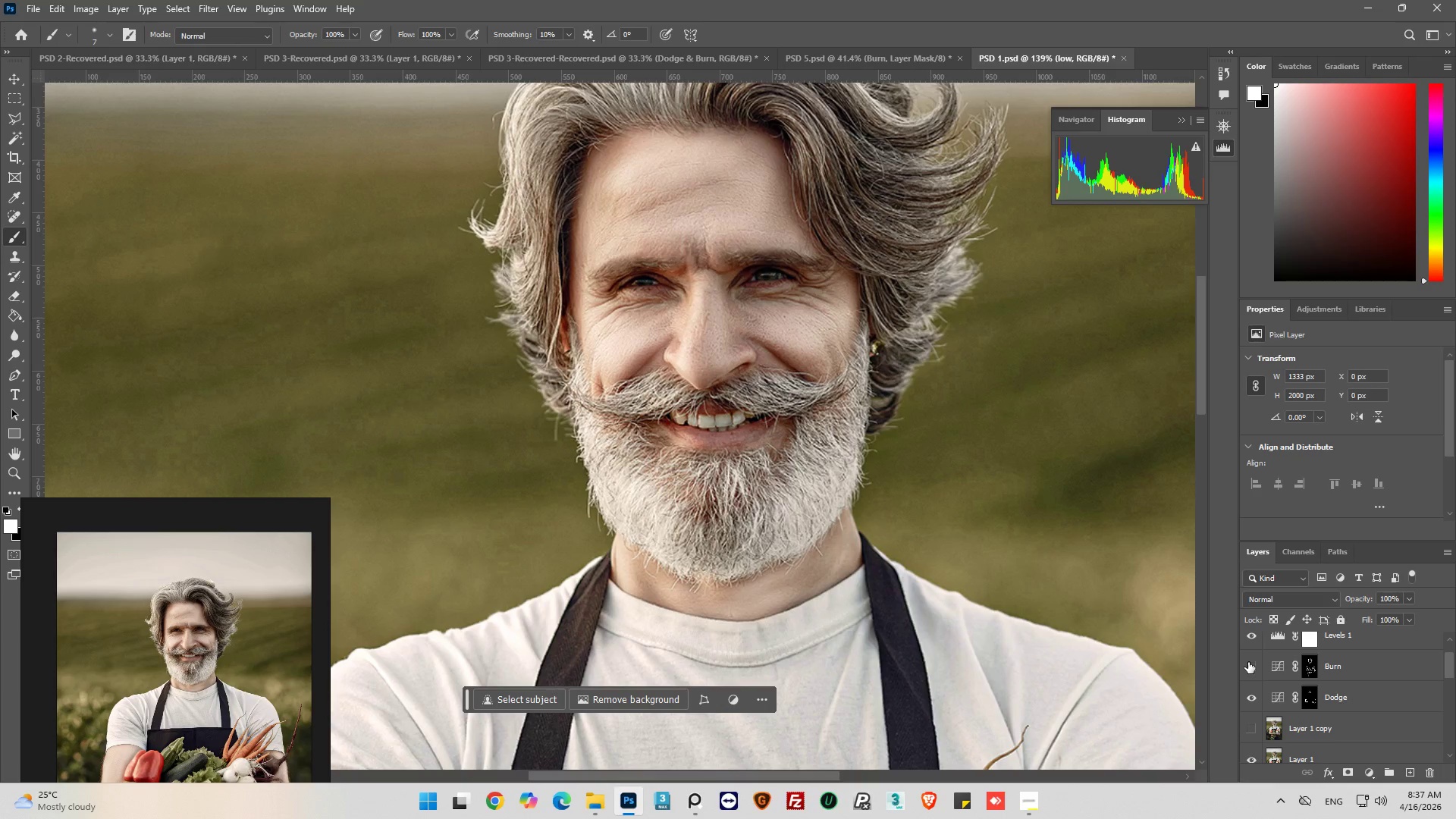 
left_click([1248, 662])
 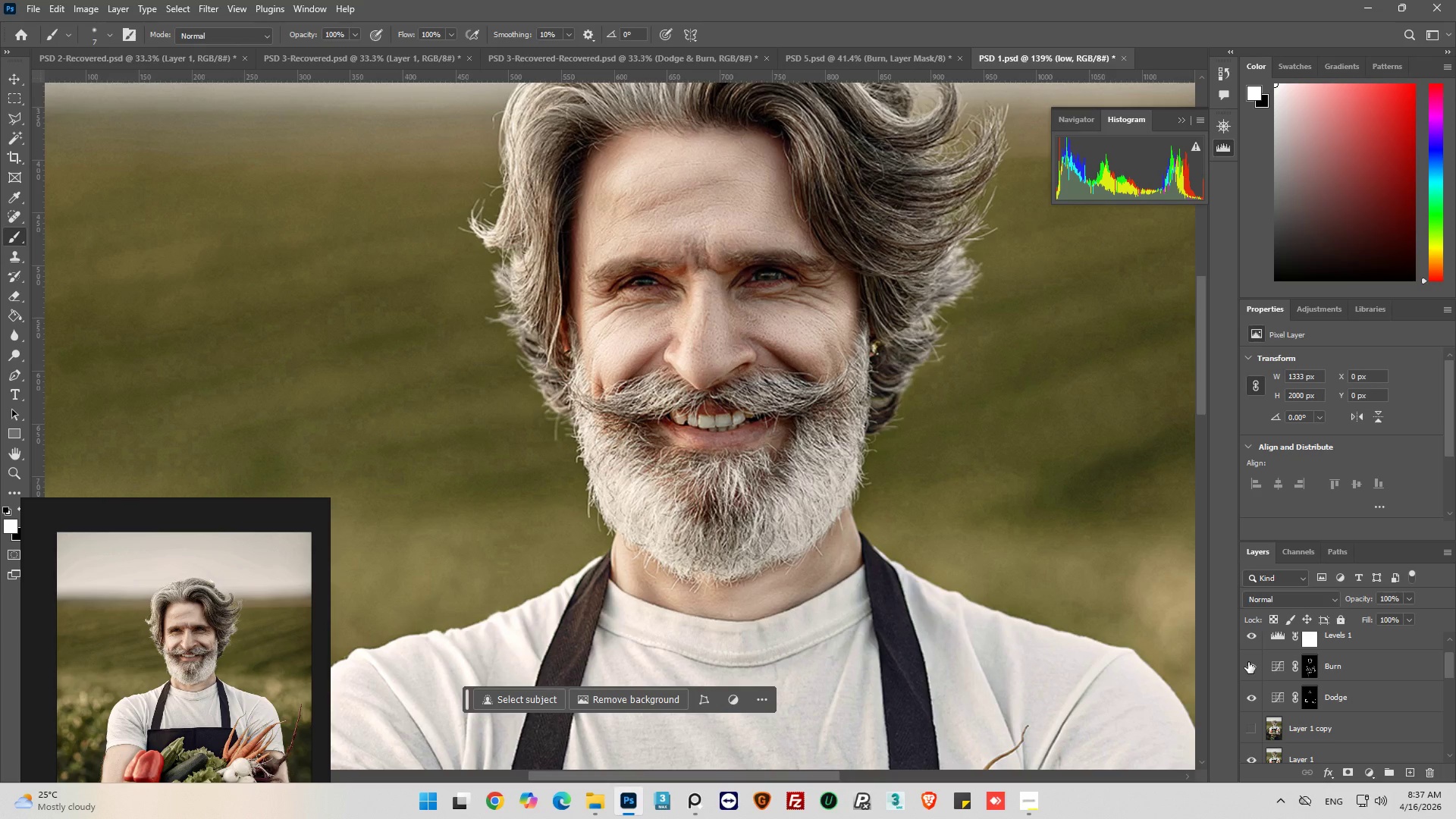 
left_click([1248, 662])
 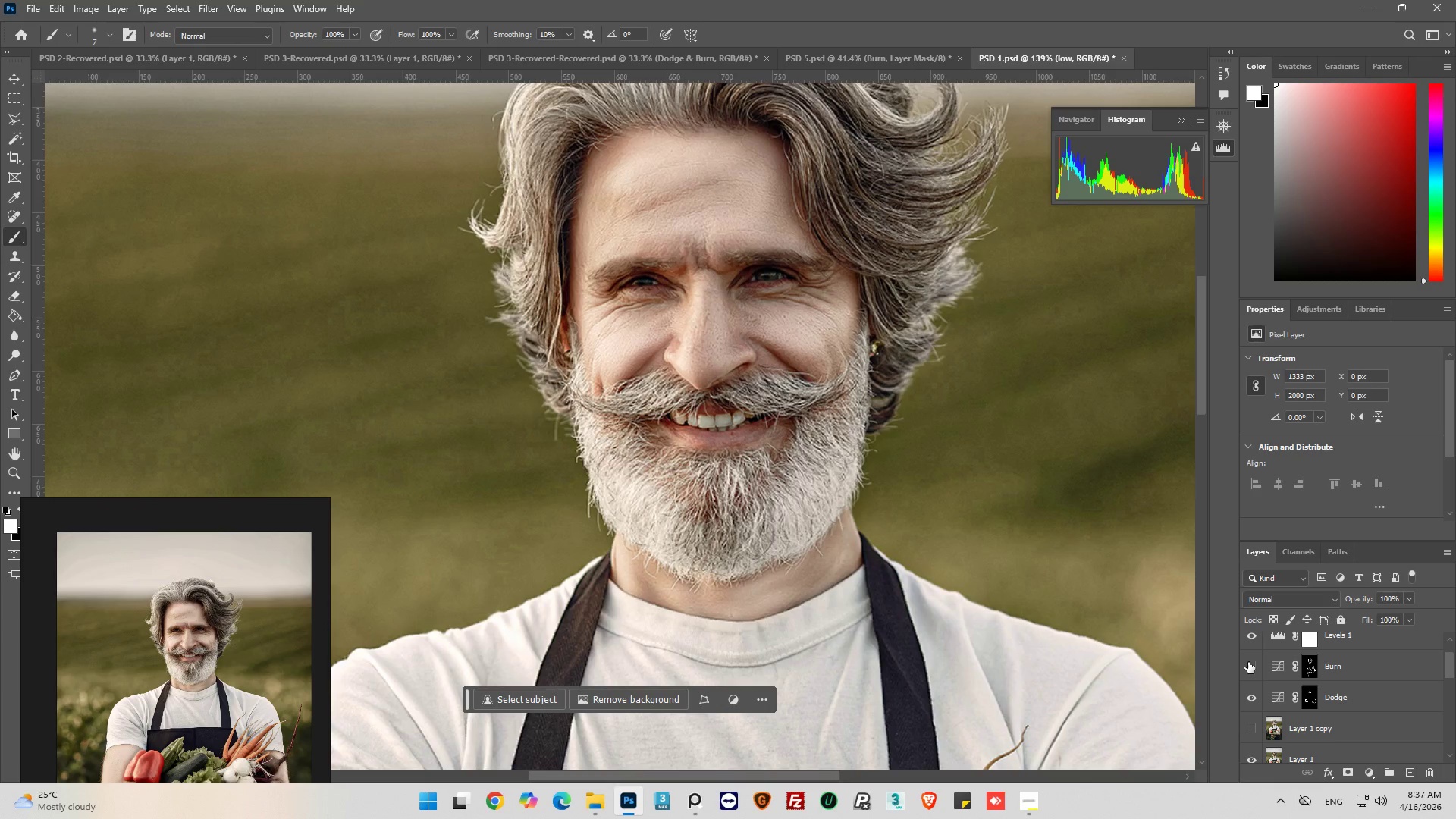 
left_click([1248, 662])
 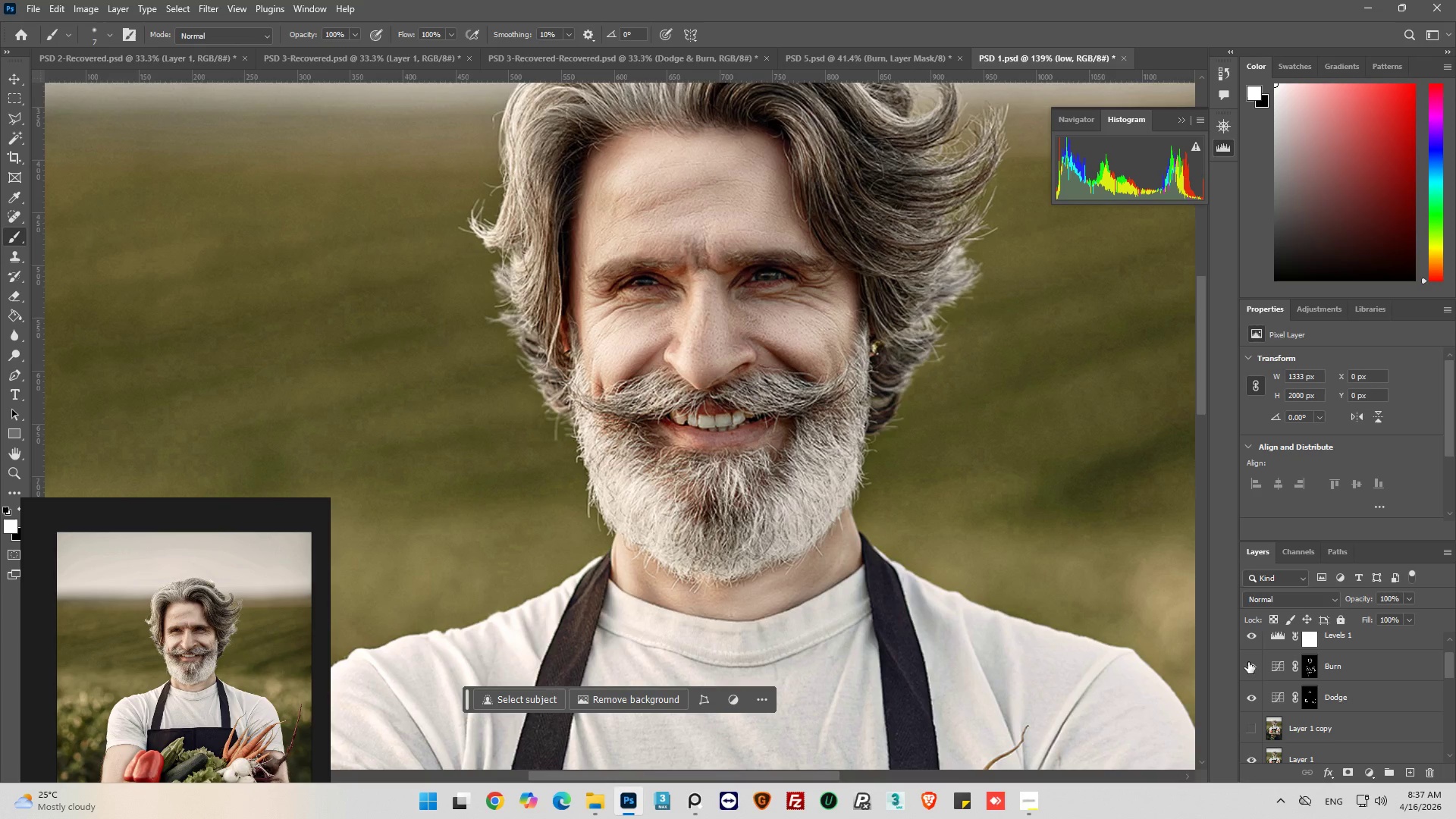 
left_click([1248, 662])
 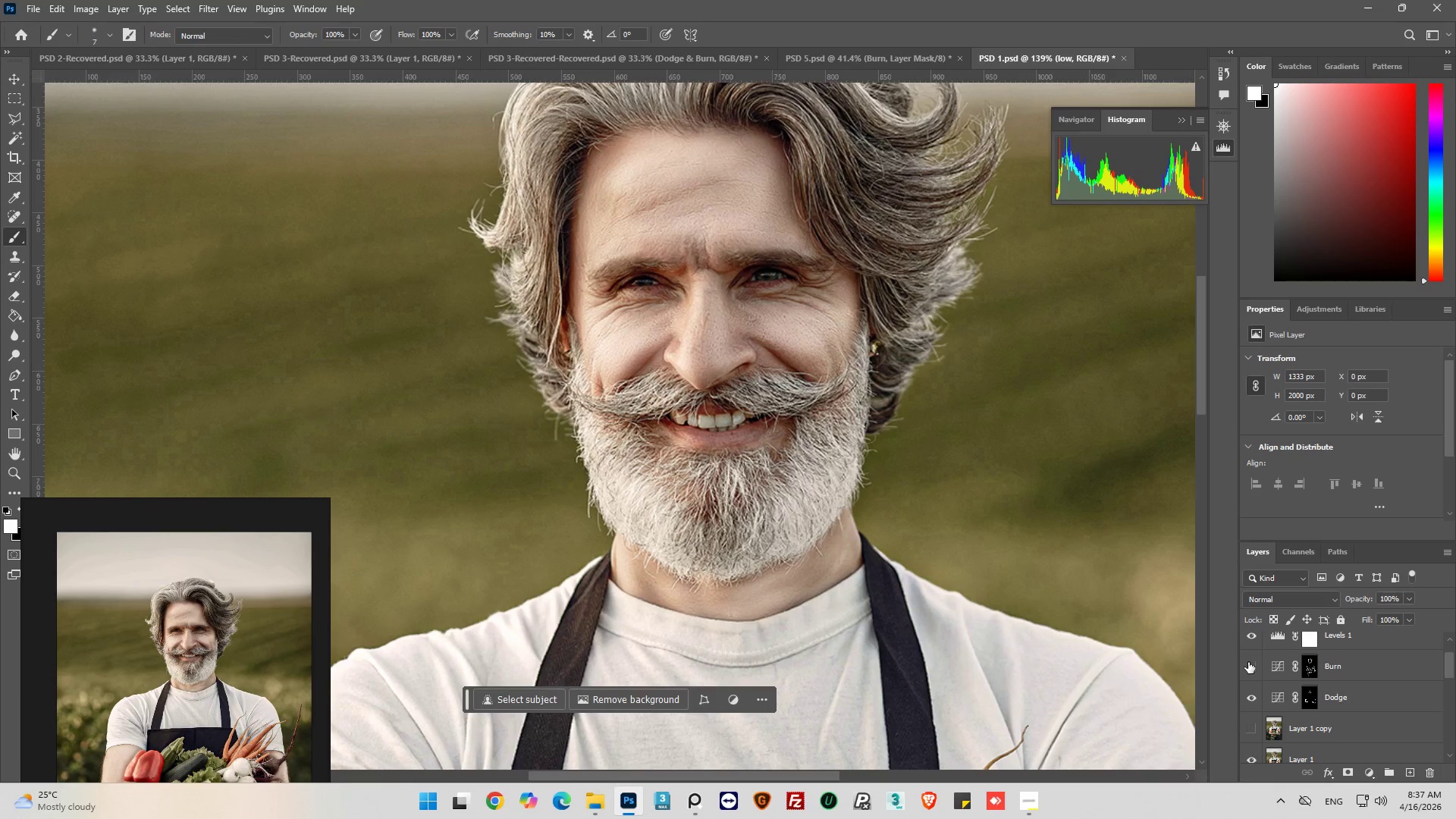 
left_click([1248, 662])
 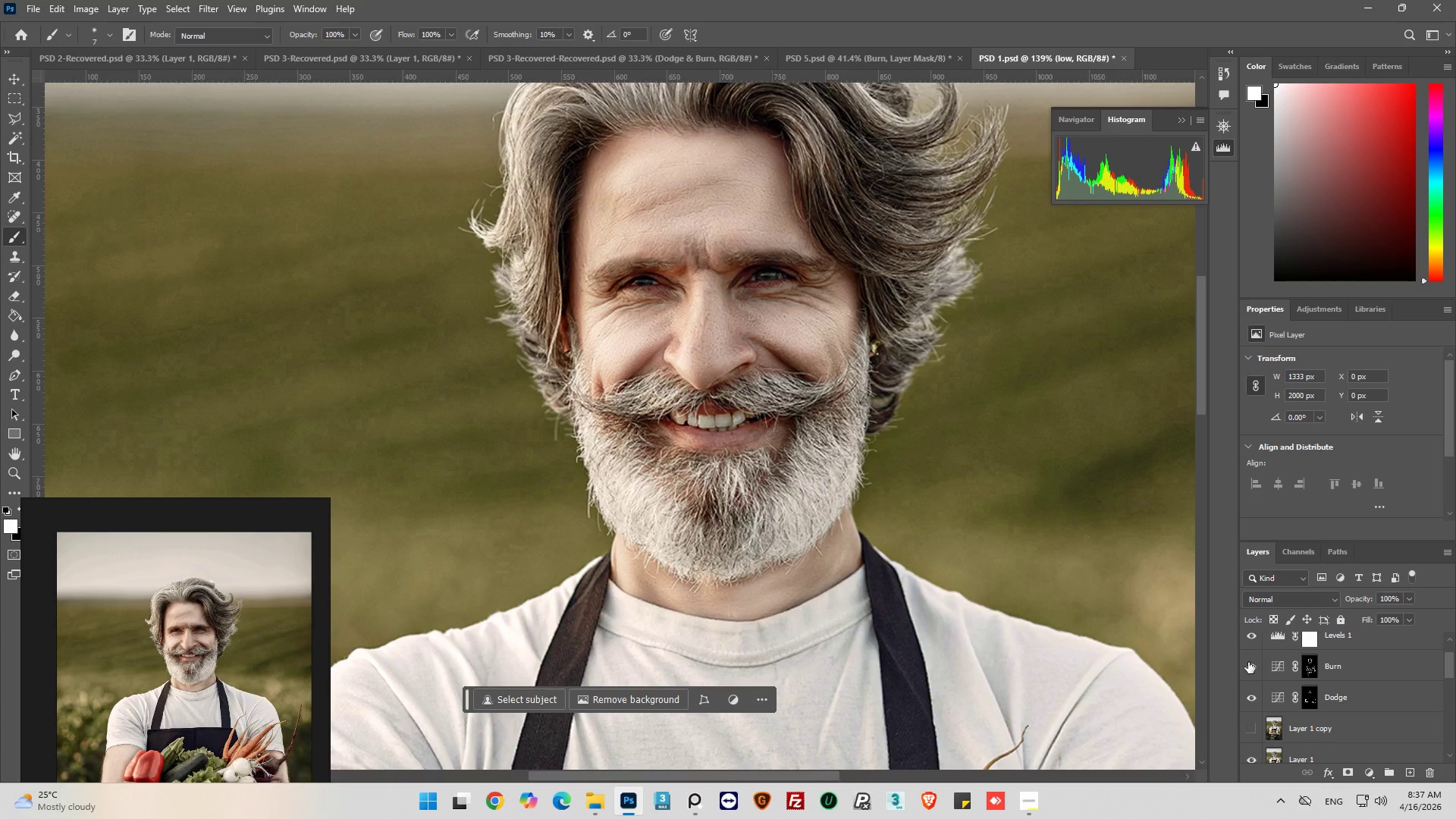 
left_click([1248, 662])
 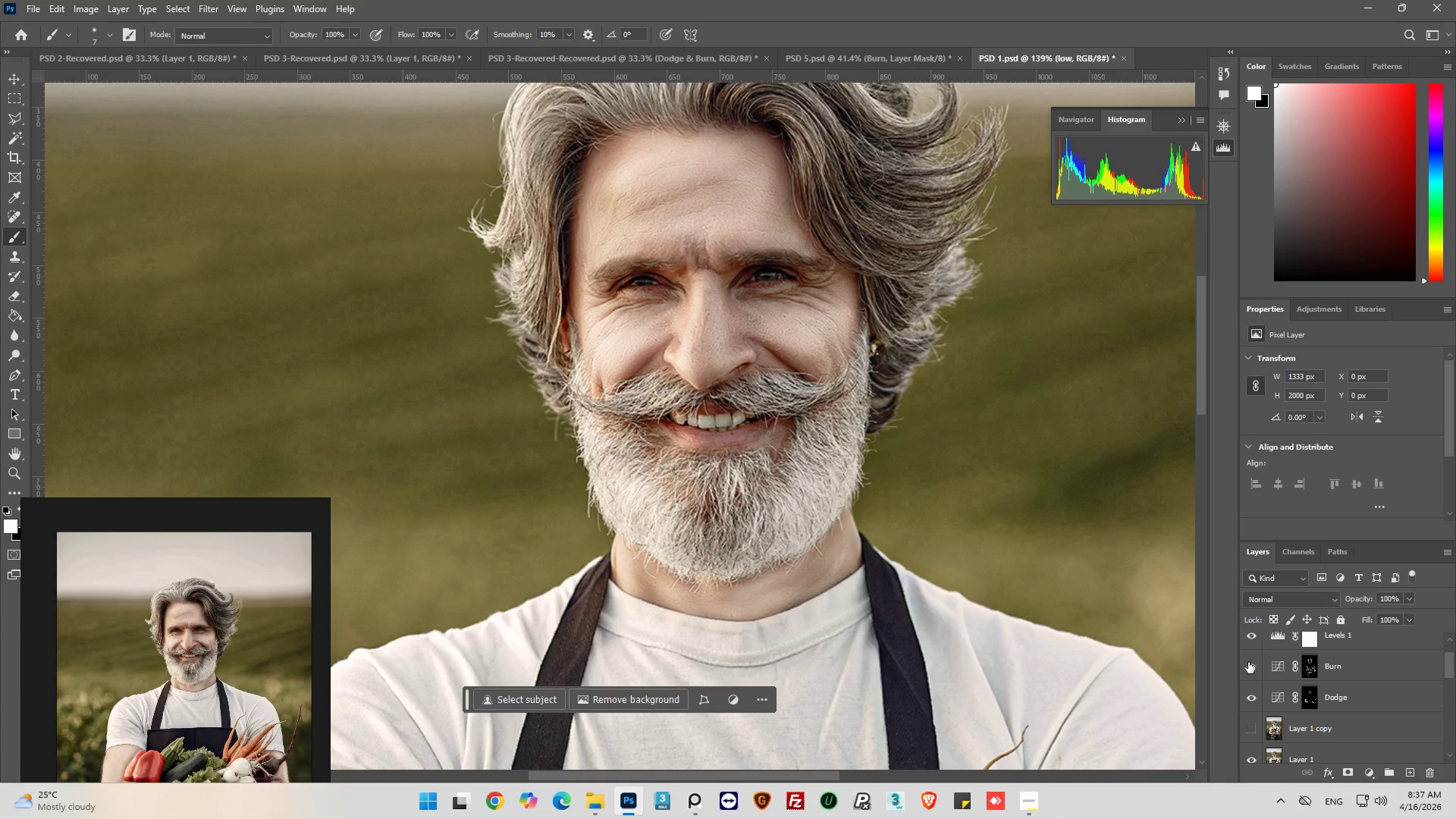 
left_click([1248, 662])
 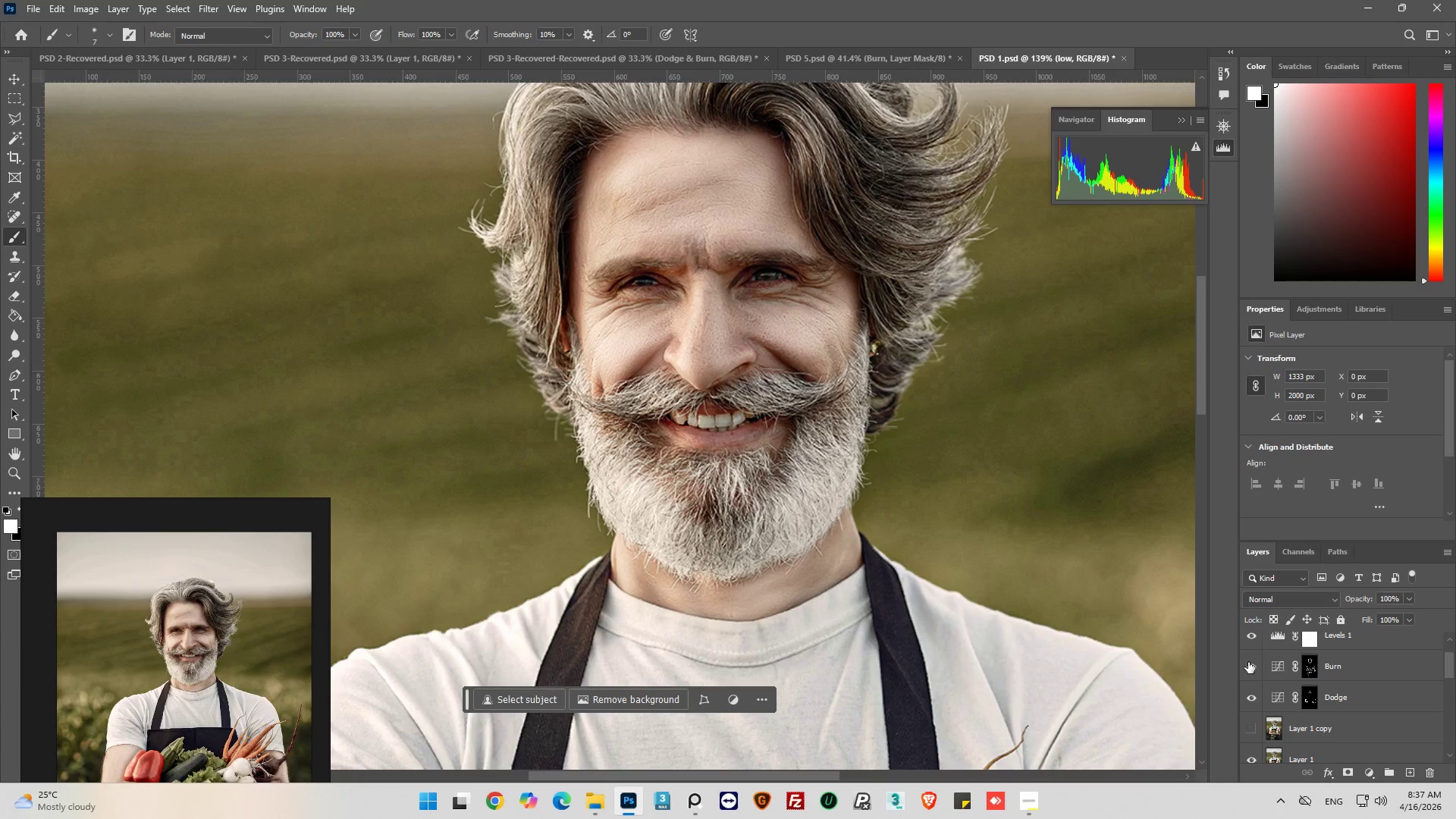 
left_click([1248, 662])
 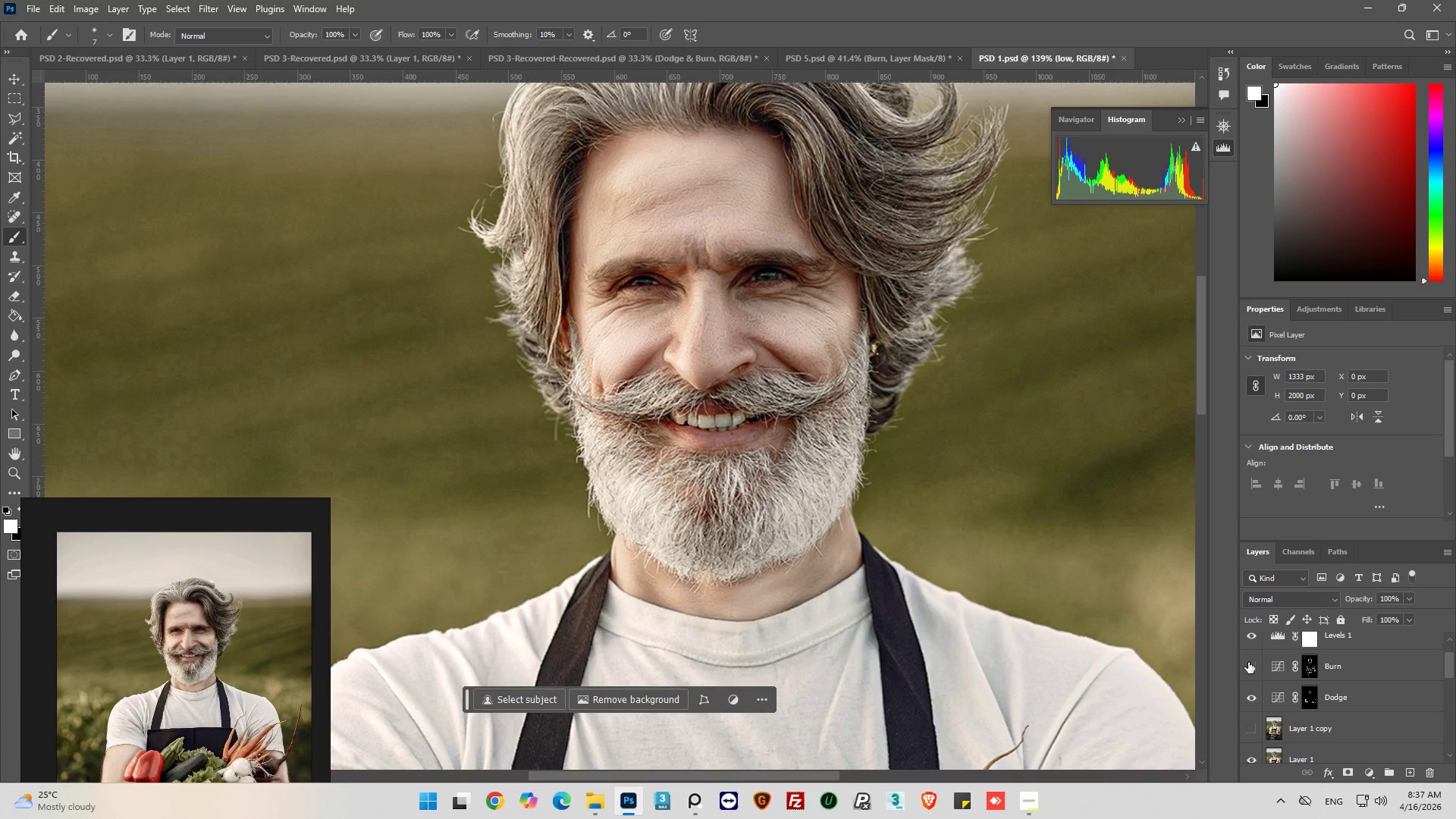 
left_click([1248, 662])
 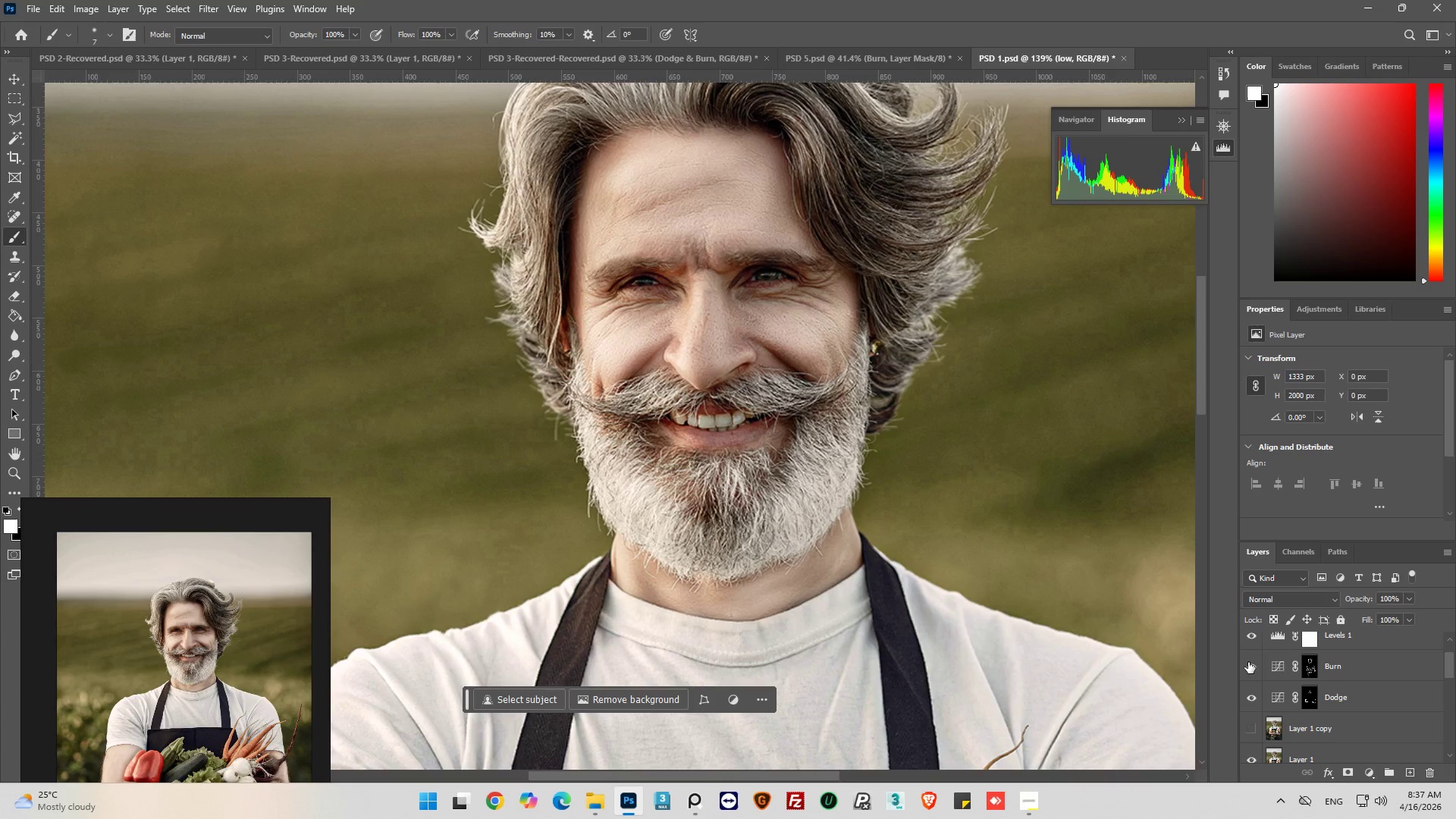 
left_click([1248, 662])
 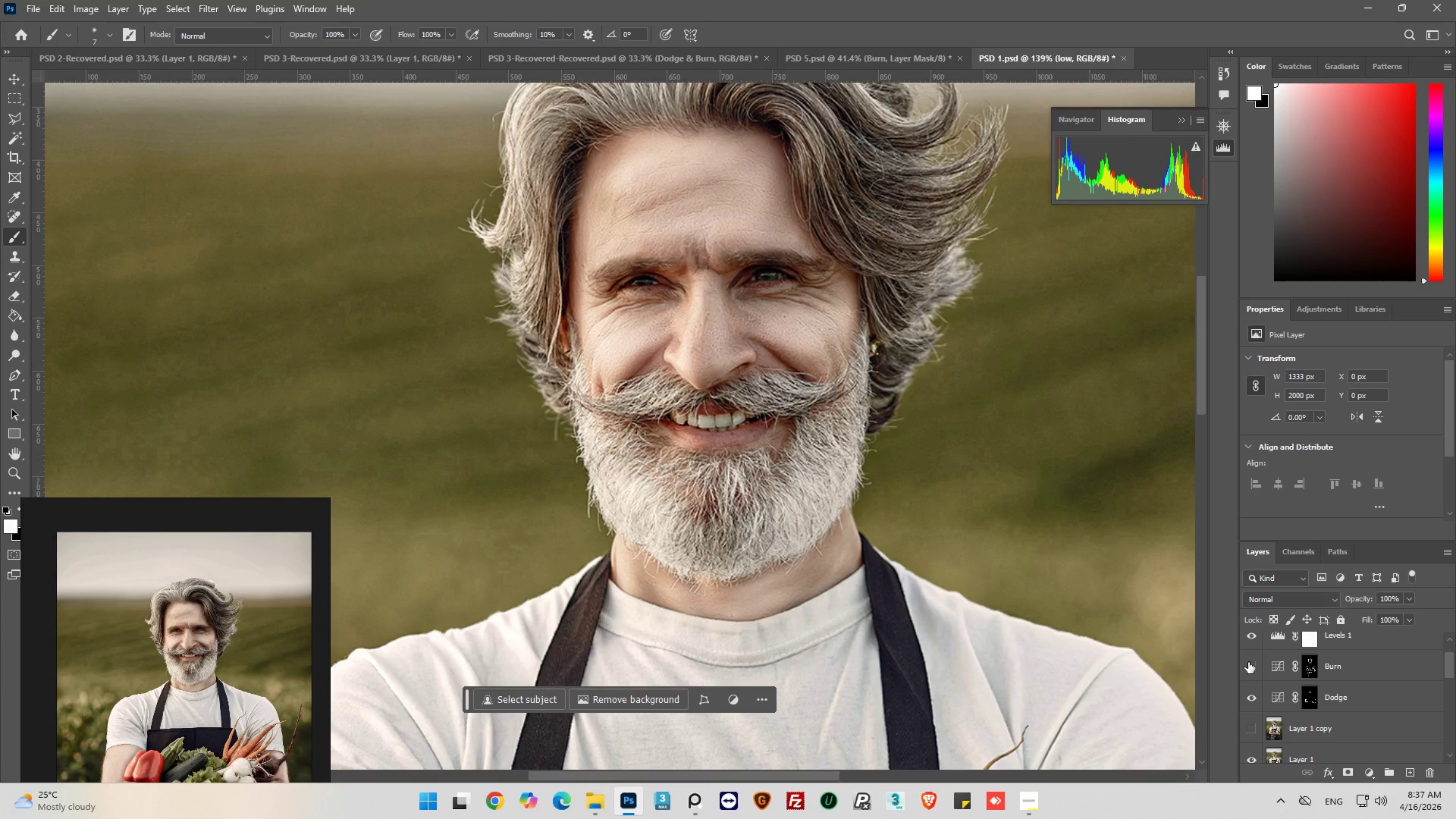 
left_click([1248, 662])
 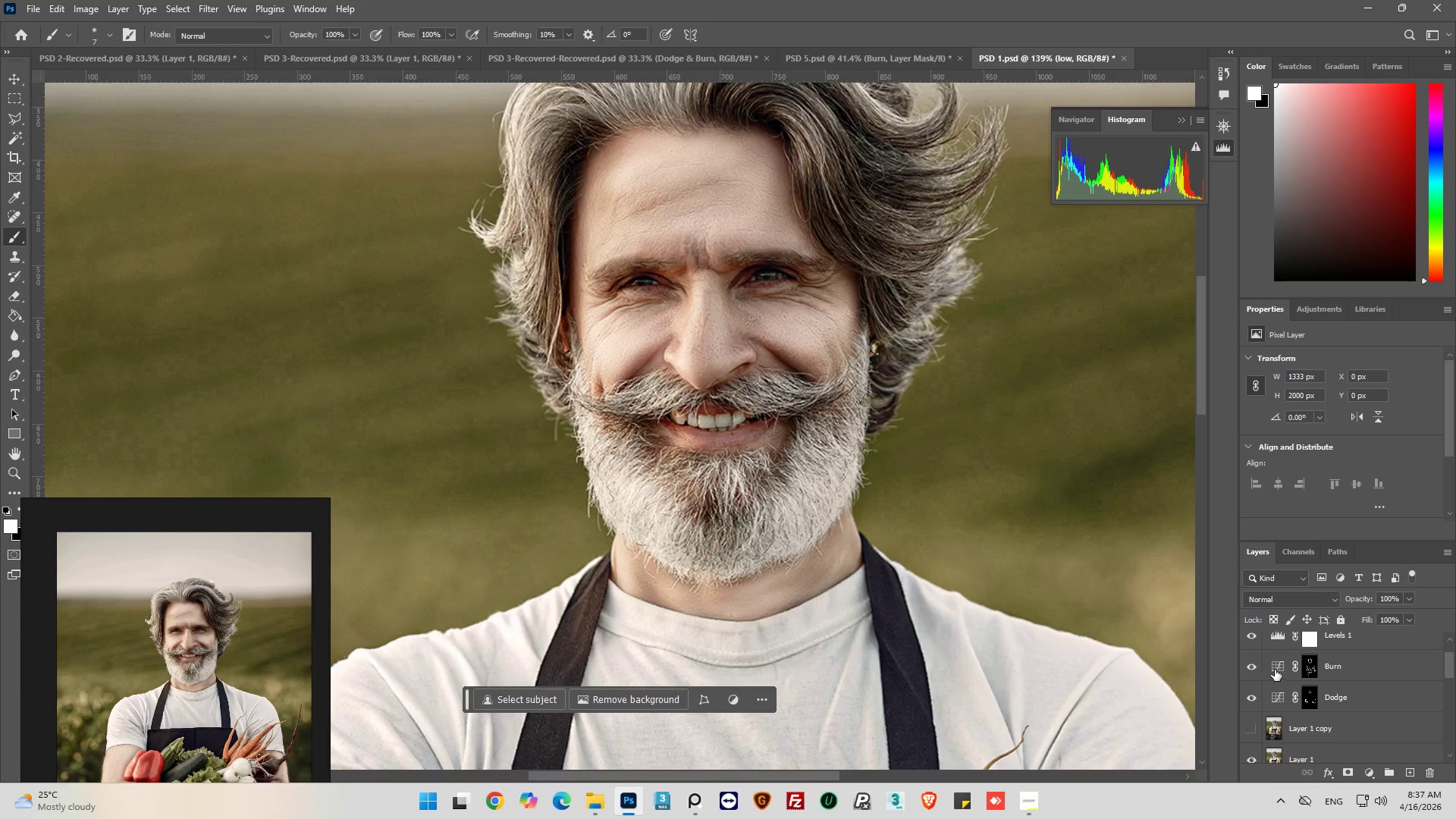 
left_click([1315, 664])
 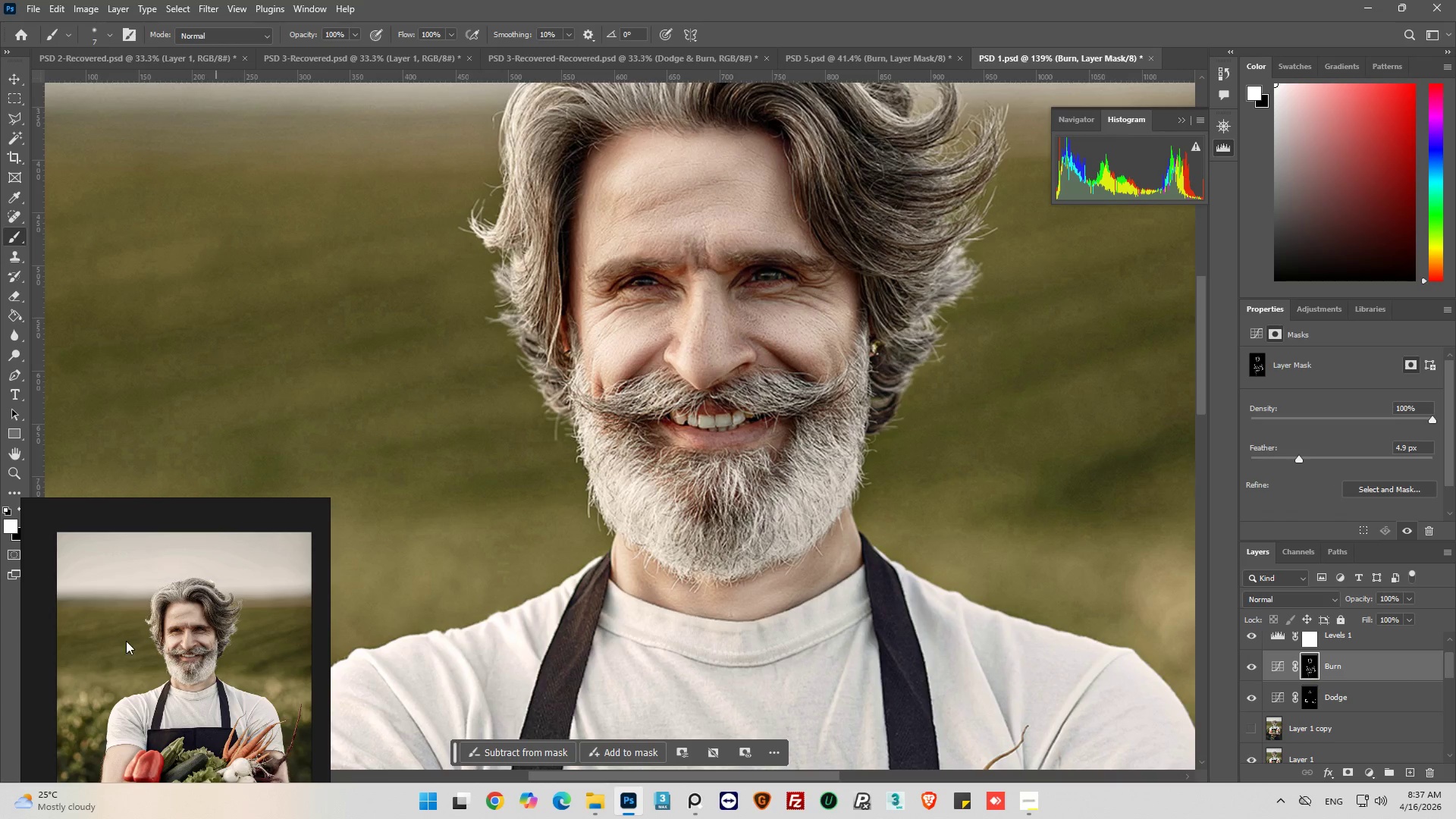 
left_click_drag(start_coordinate=[126, 511], to_coordinate=[246, 230])
 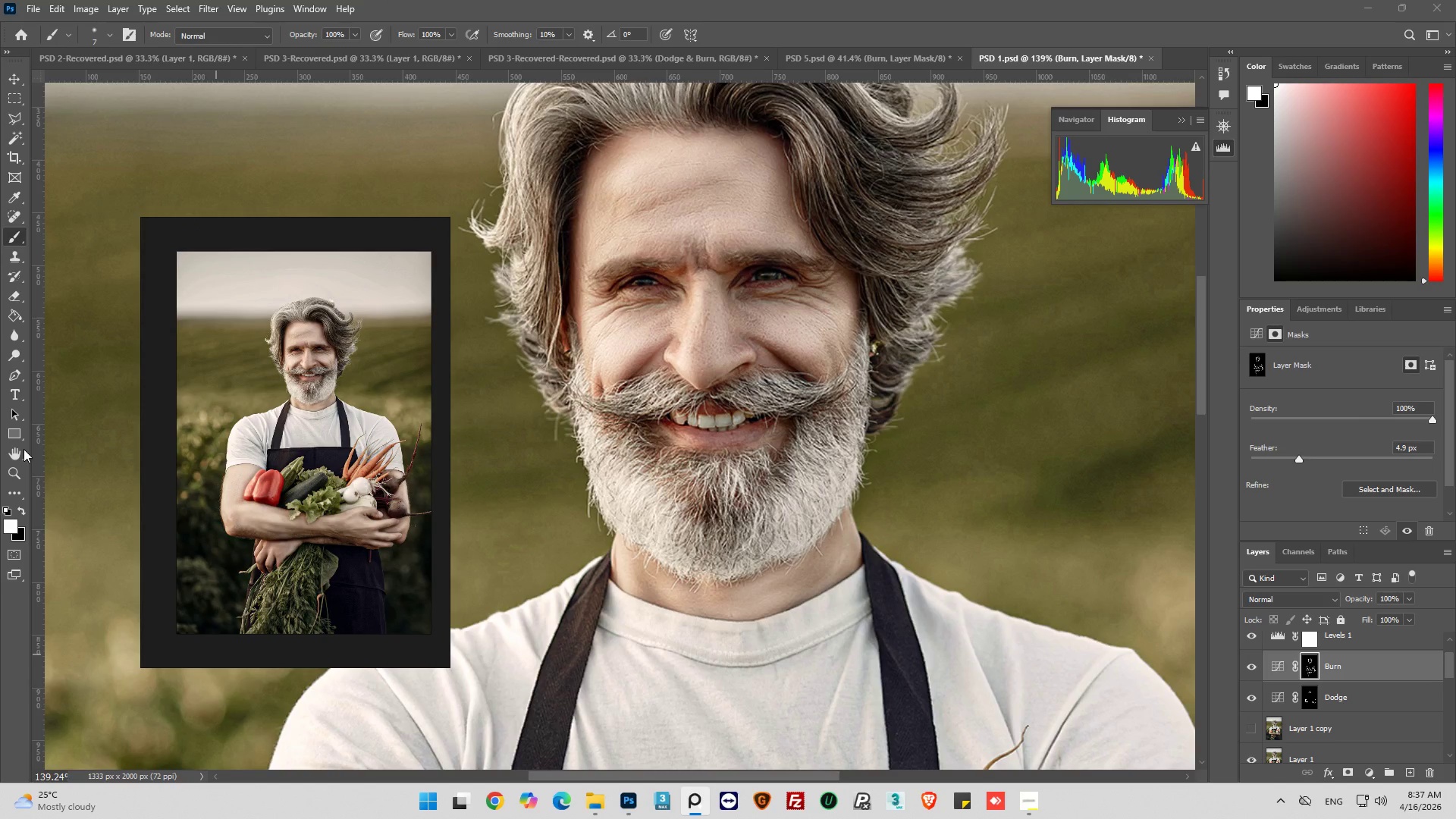 
left_click([6, 510])
 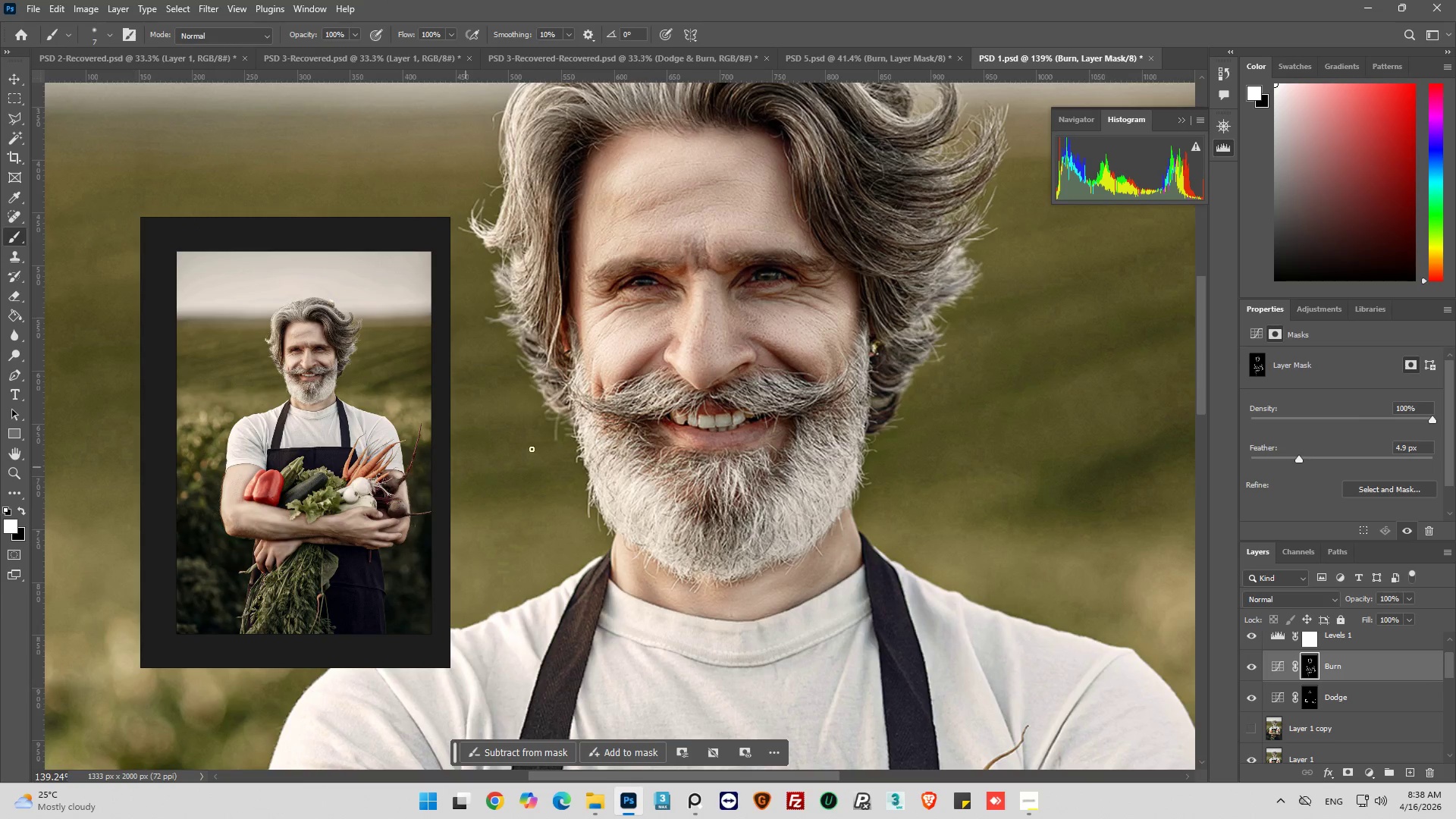 
hold_key(key=AltLeft, duration=0.75)
scroll: coordinate [781, 334], scroll_direction: up, amount: 16.0
 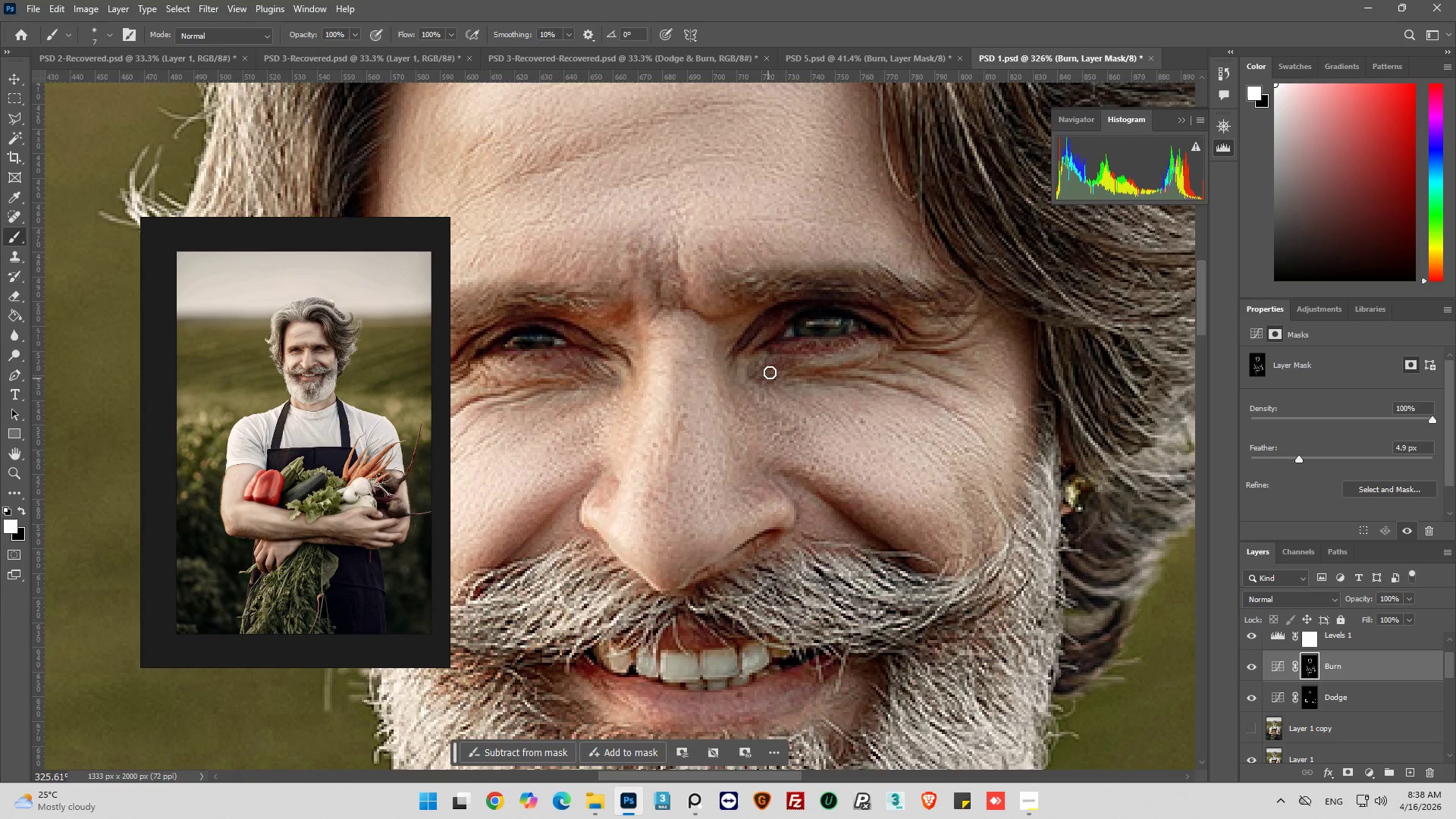 
left_click_drag(start_coordinate=[770, 371], to_coordinate=[806, 372])
 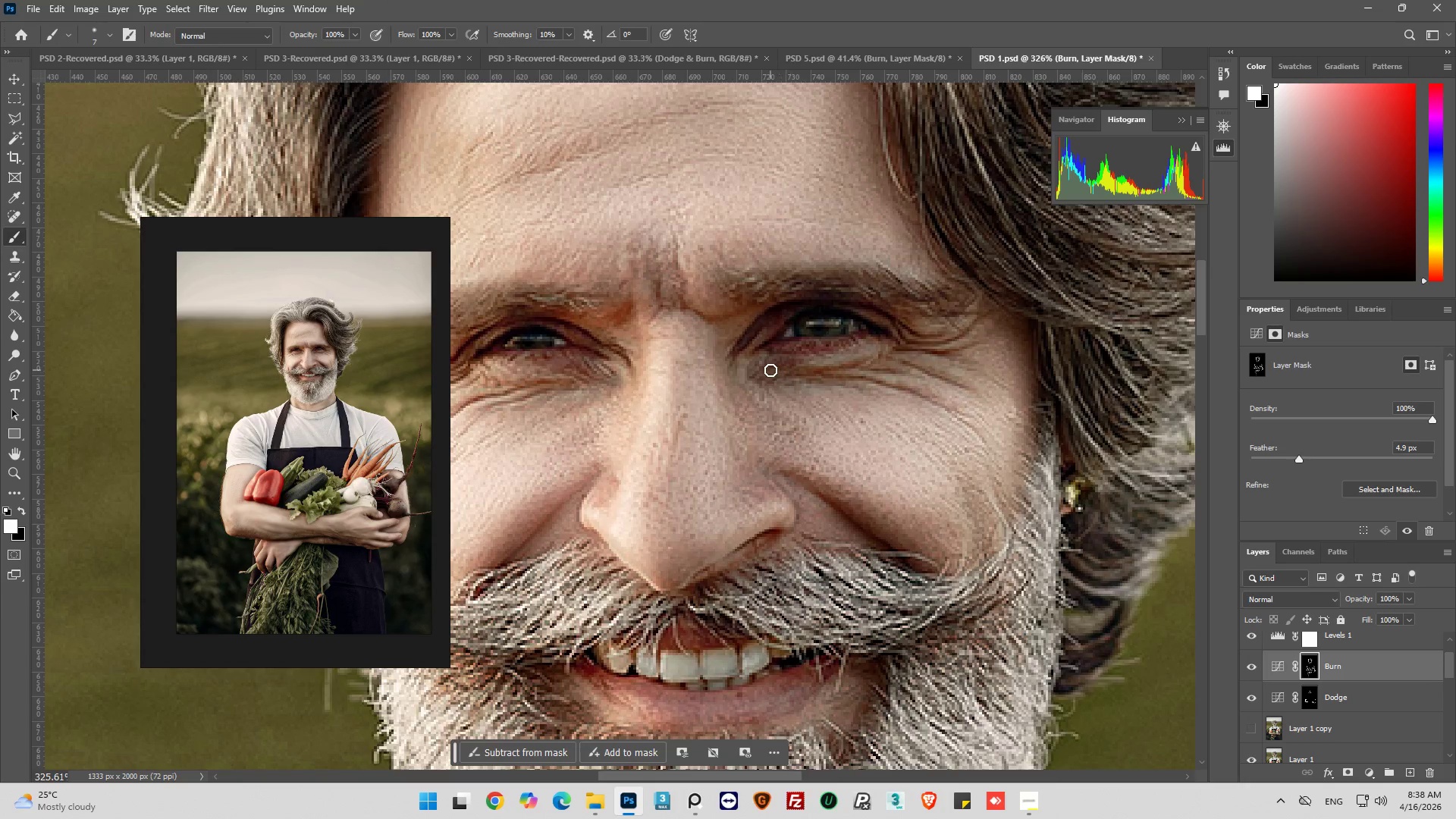 
left_click_drag(start_coordinate=[770, 370], to_coordinate=[767, 364])
 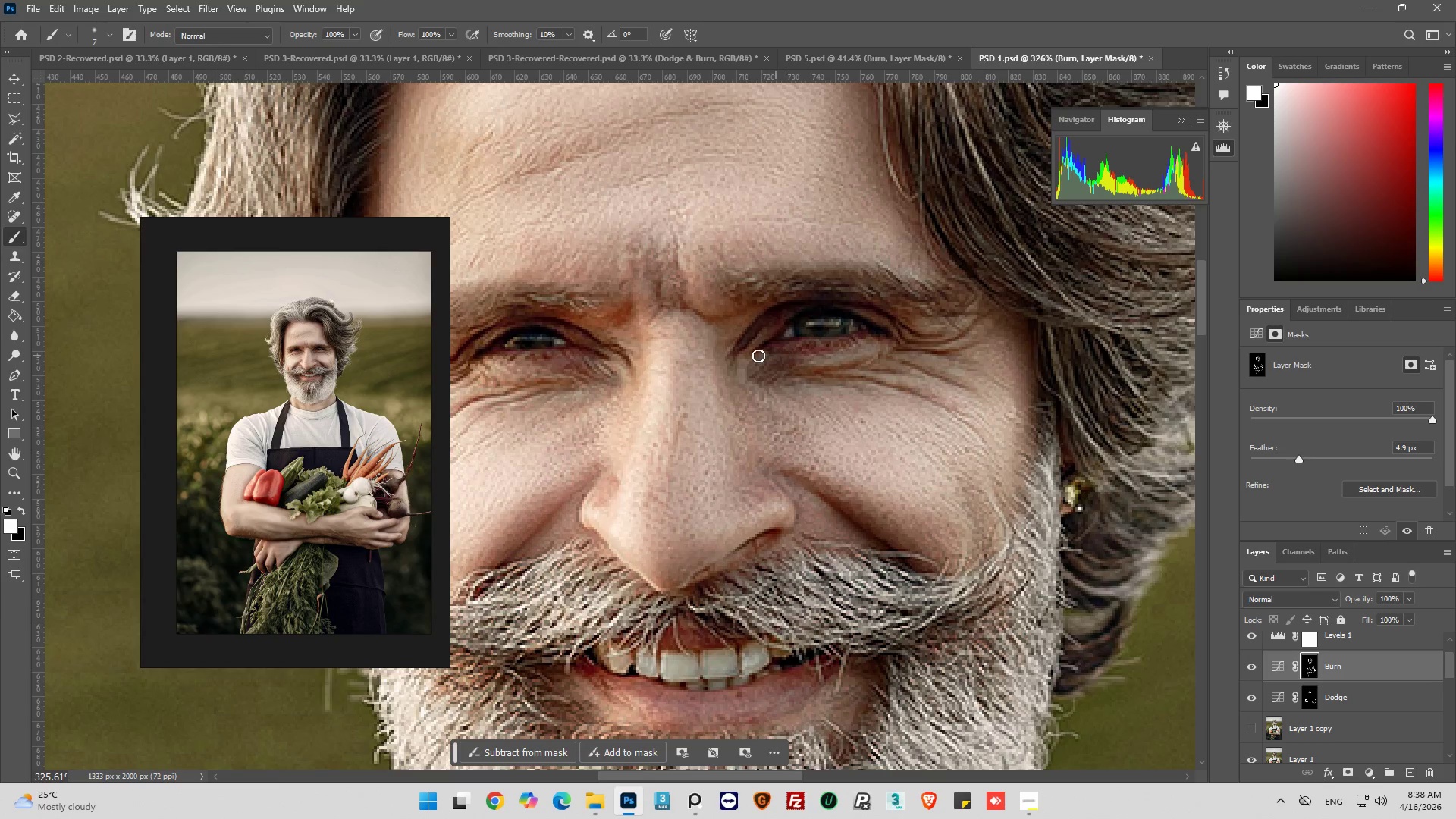 
left_click_drag(start_coordinate=[767, 356], to_coordinate=[753, 350])
 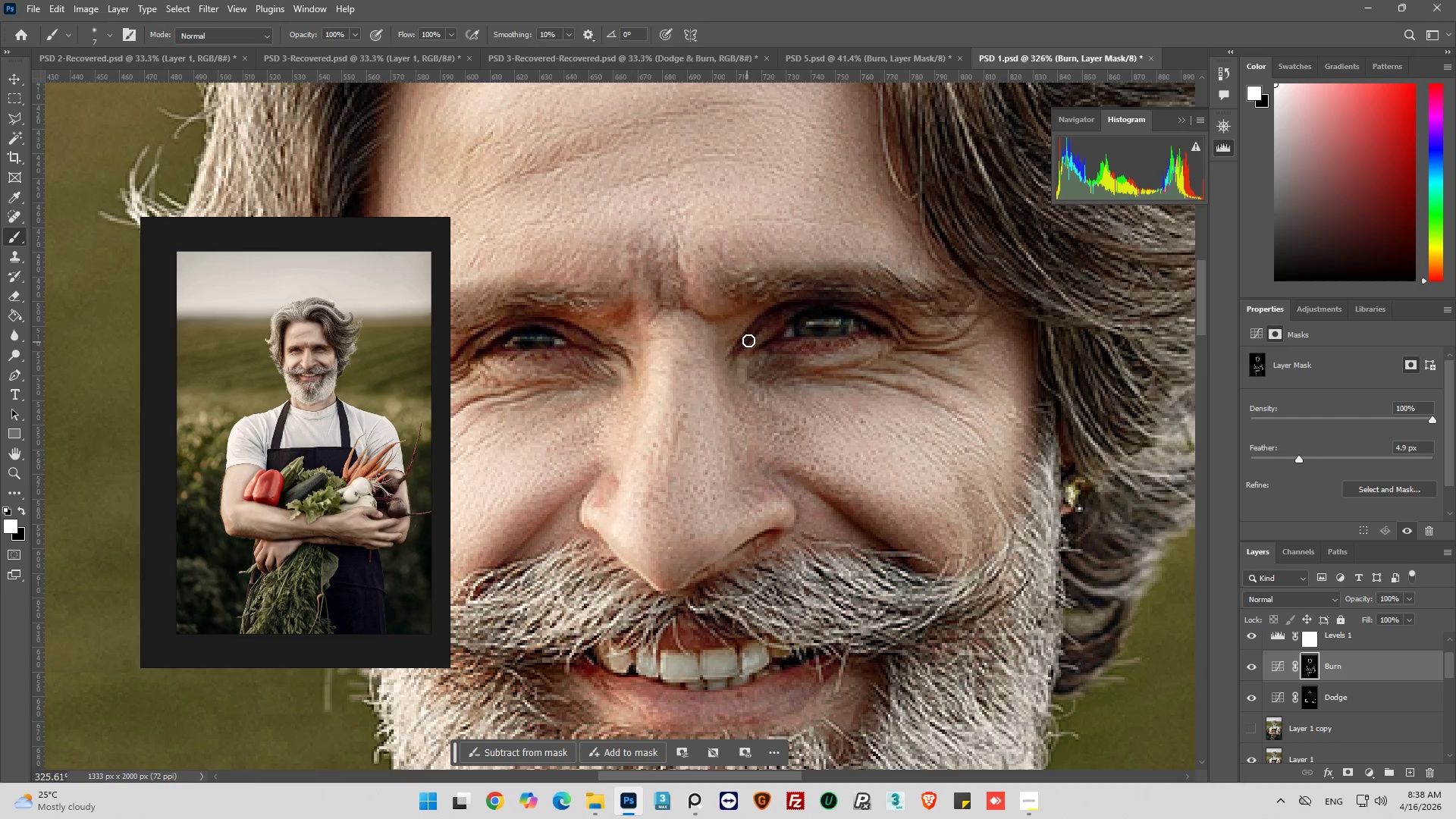 
left_click_drag(start_coordinate=[750, 337], to_coordinate=[863, 298])
 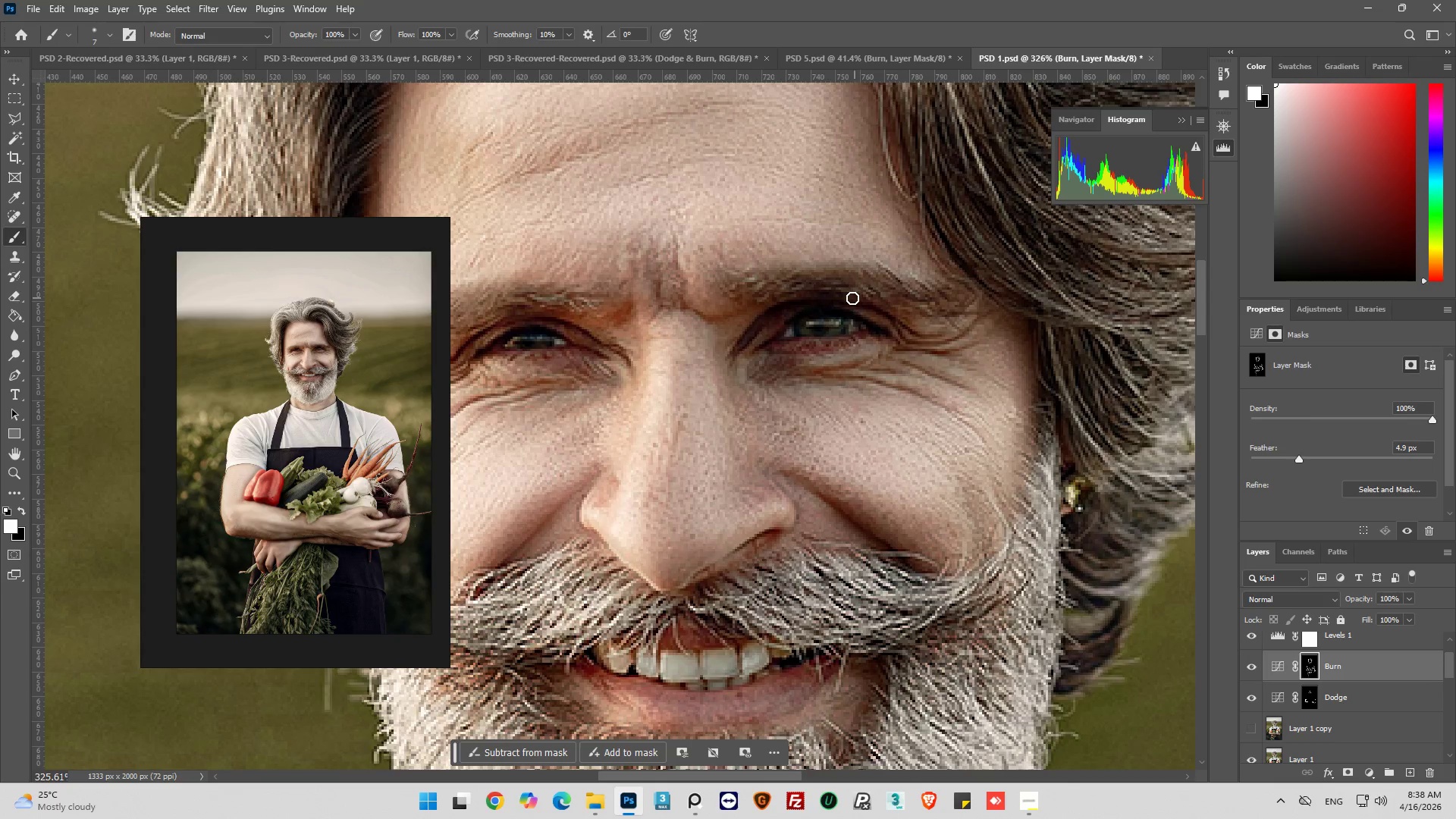 
left_click_drag(start_coordinate=[835, 298], to_coordinate=[748, 305])
 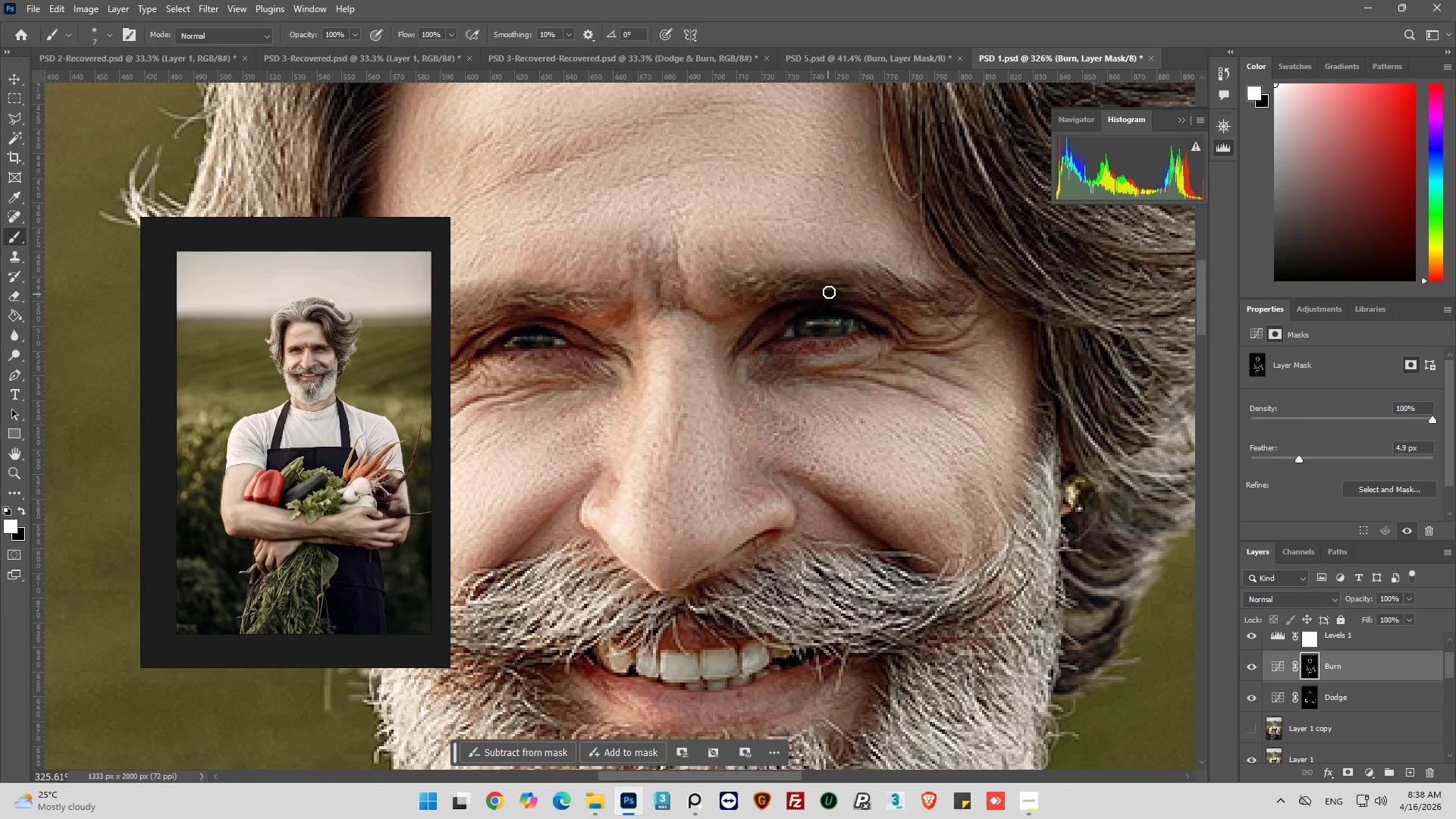 
left_click_drag(start_coordinate=[830, 284], to_coordinate=[748, 307])
 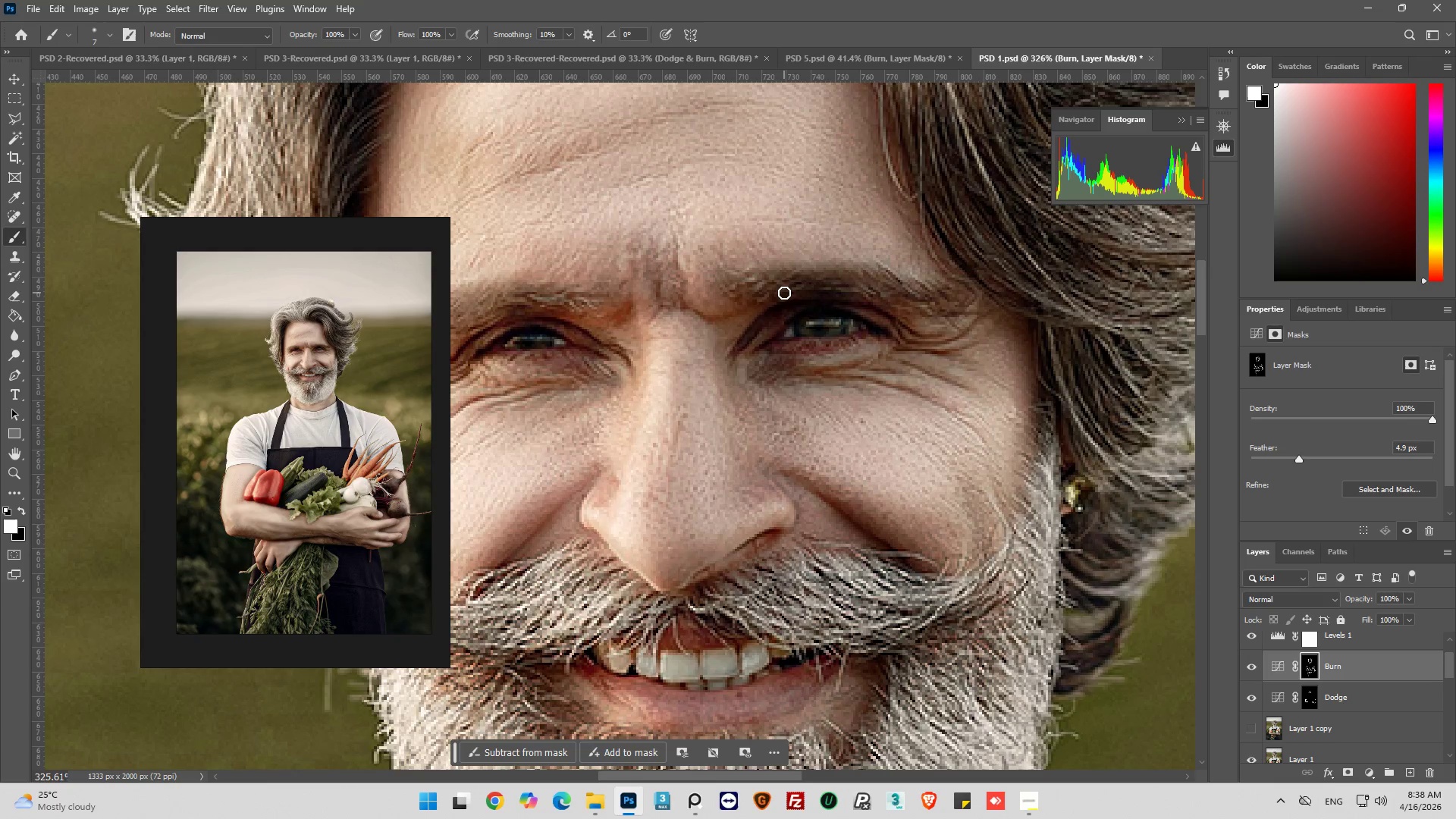 
left_click_drag(start_coordinate=[784, 293], to_coordinate=[715, 326])
 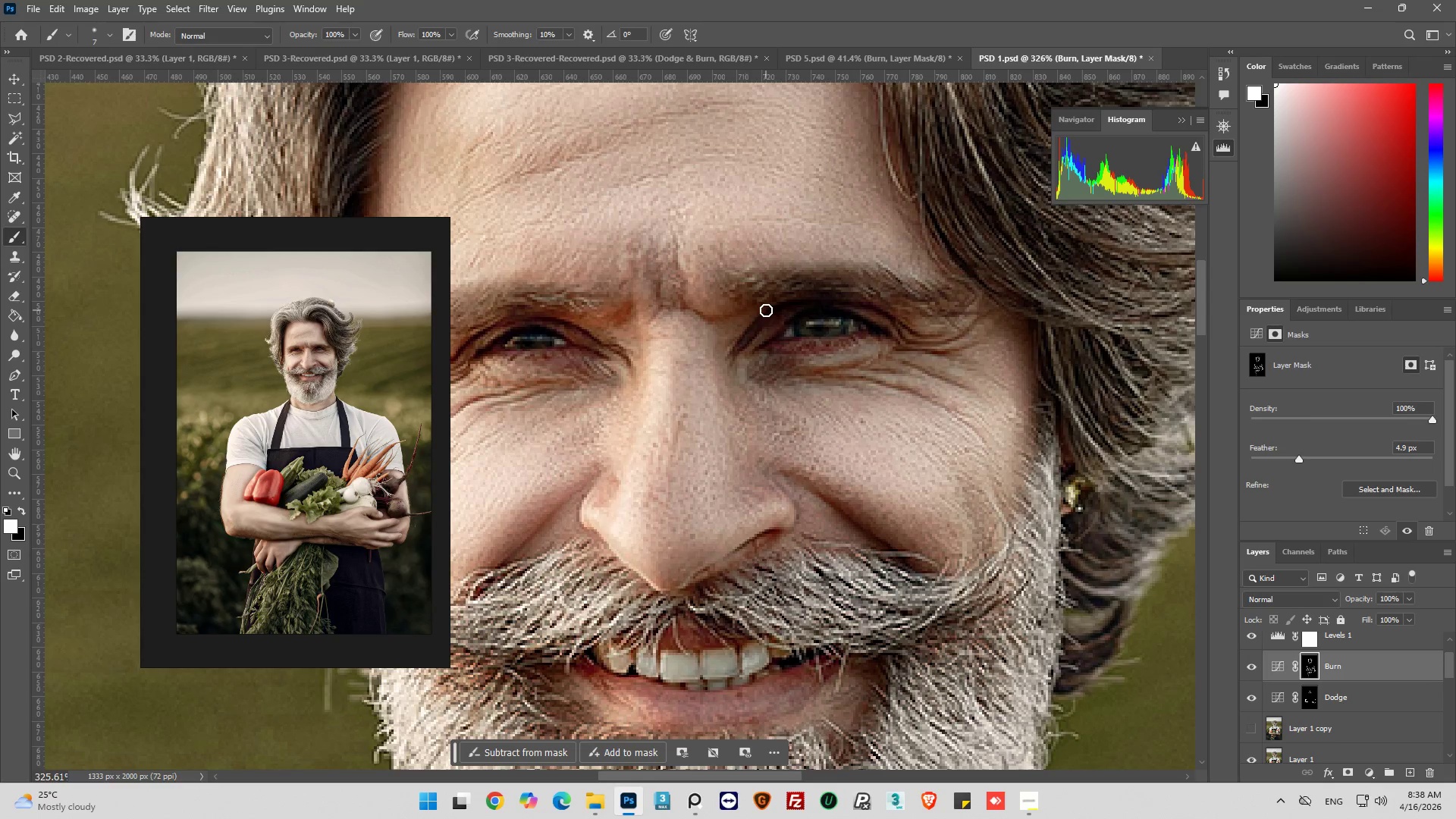 
left_click_drag(start_coordinate=[764, 311], to_coordinate=[713, 322])
 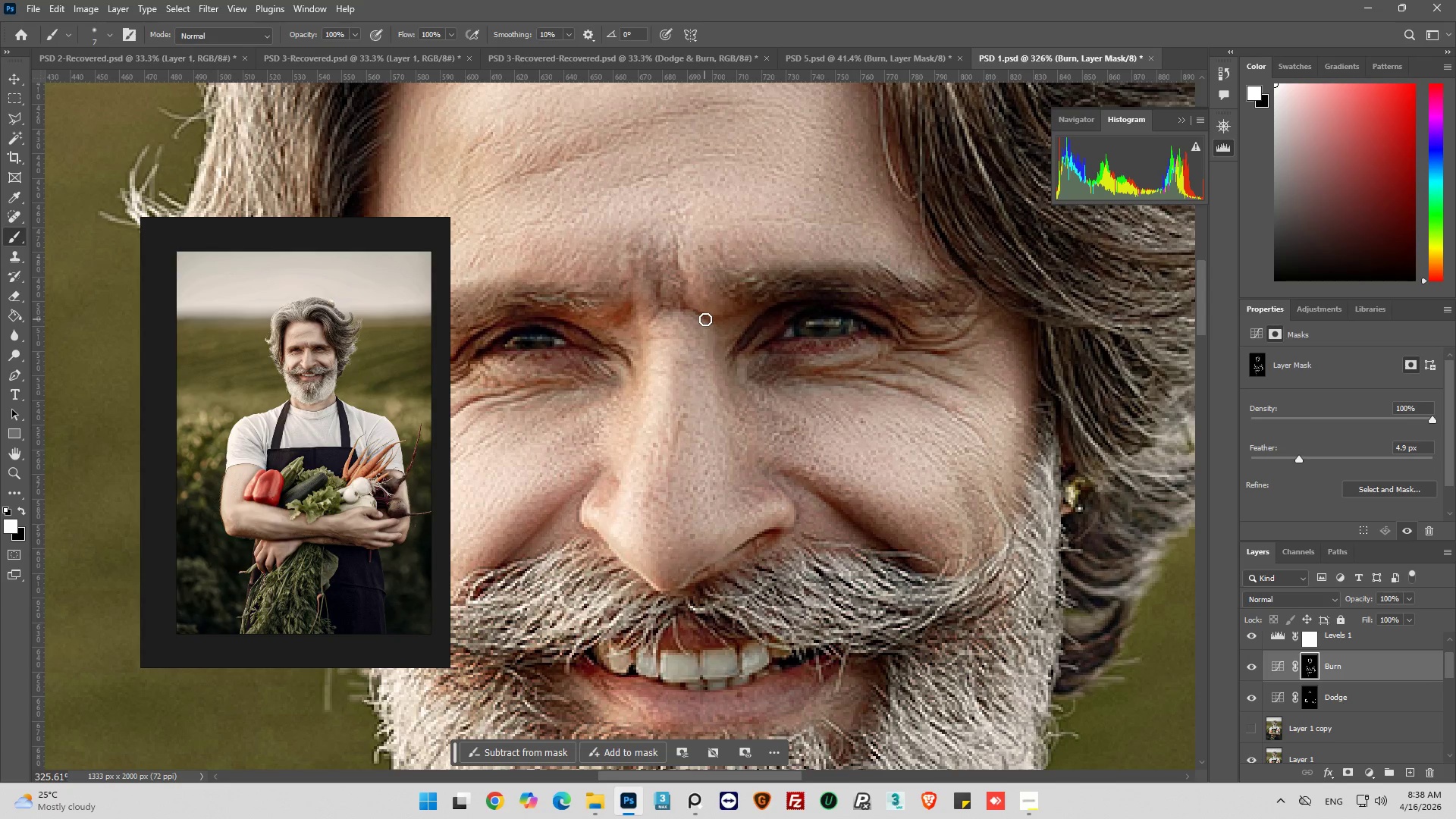 
left_click_drag(start_coordinate=[707, 319], to_coordinate=[795, 303])
 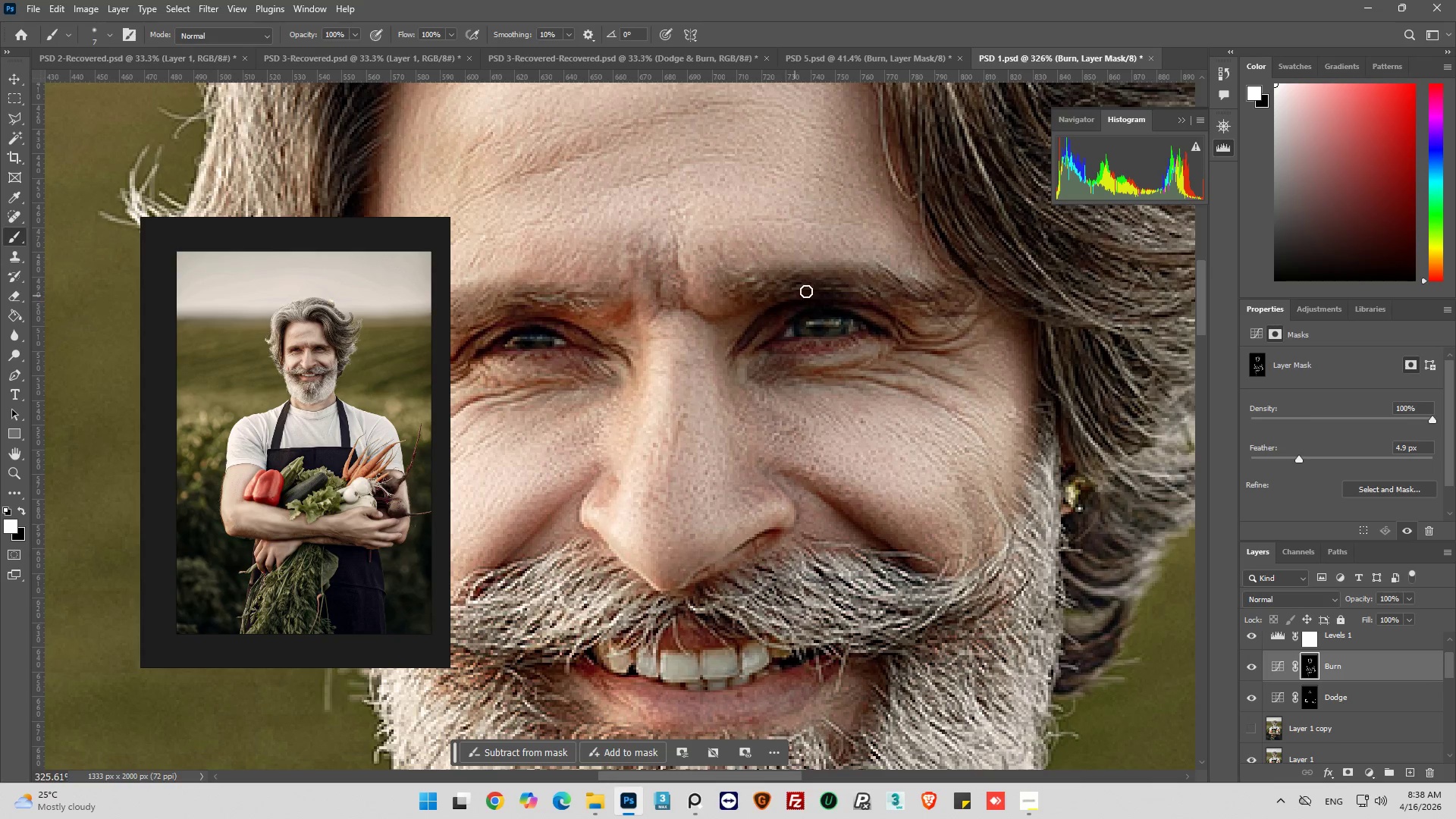 
left_click_drag(start_coordinate=[820, 284], to_coordinate=[937, 312])
 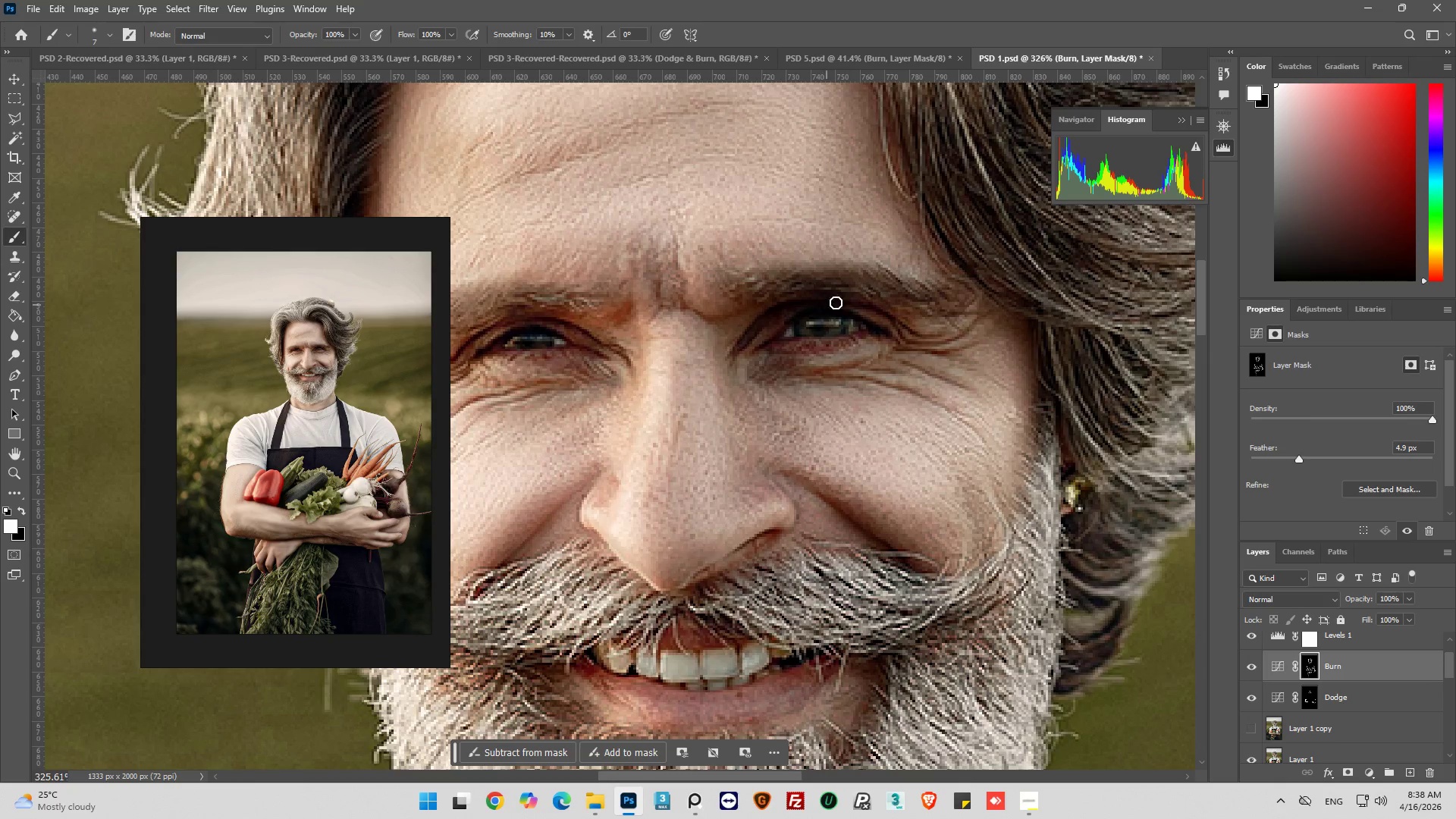 
left_click_drag(start_coordinate=[845, 303], to_coordinate=[959, 324])
 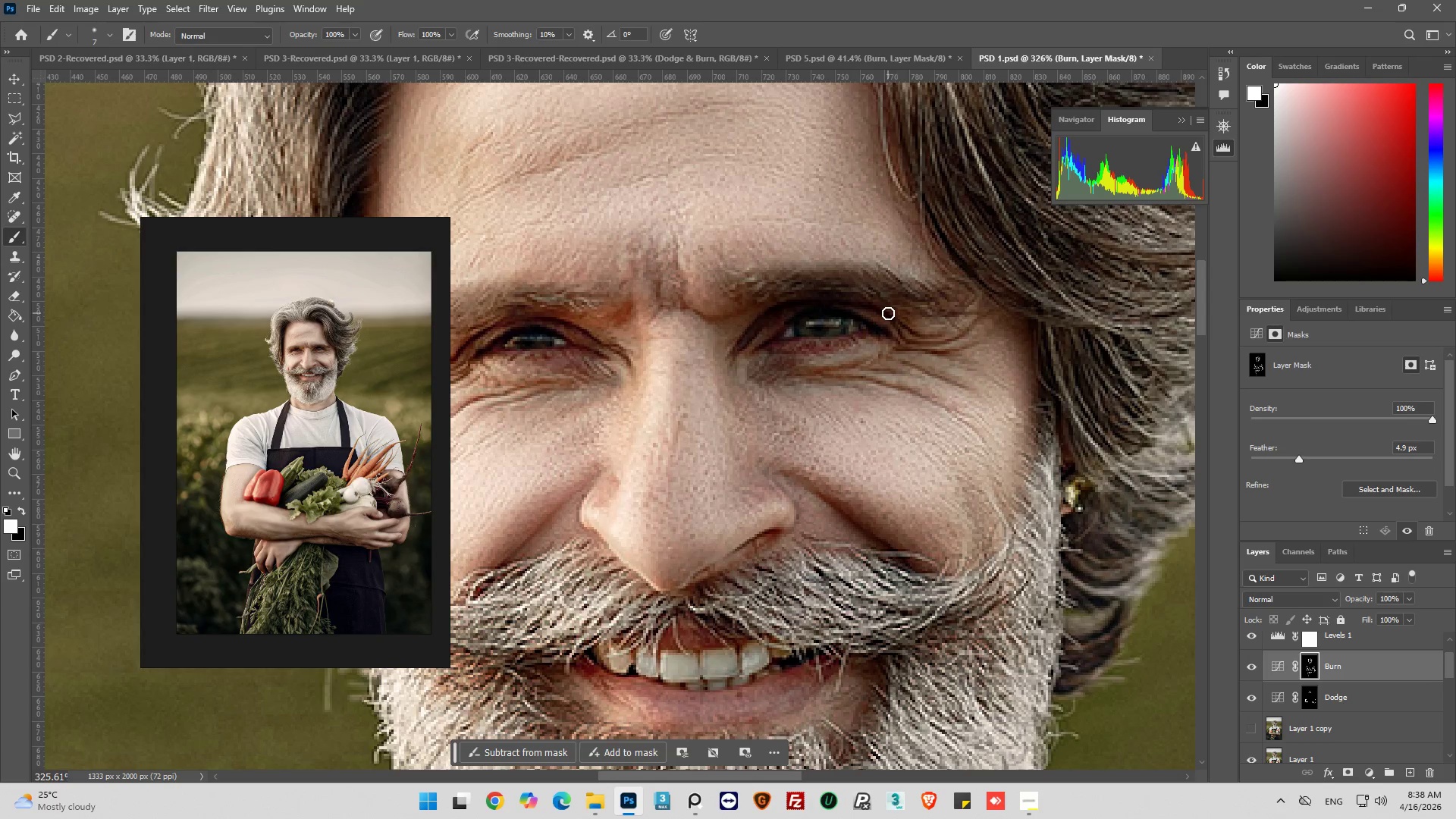 
left_click_drag(start_coordinate=[888, 313], to_coordinate=[892, 314])
 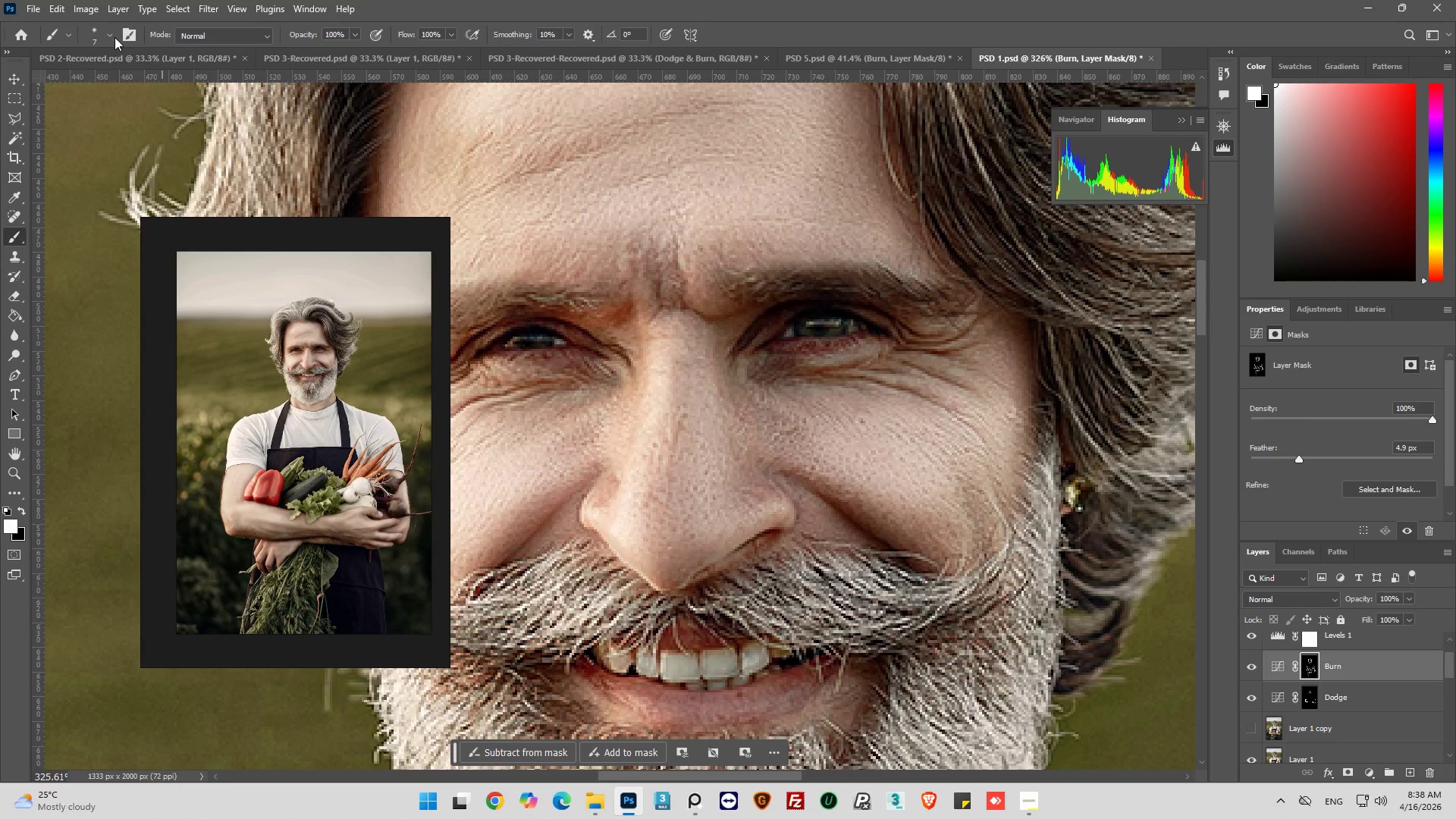 
left_click([111, 33])
 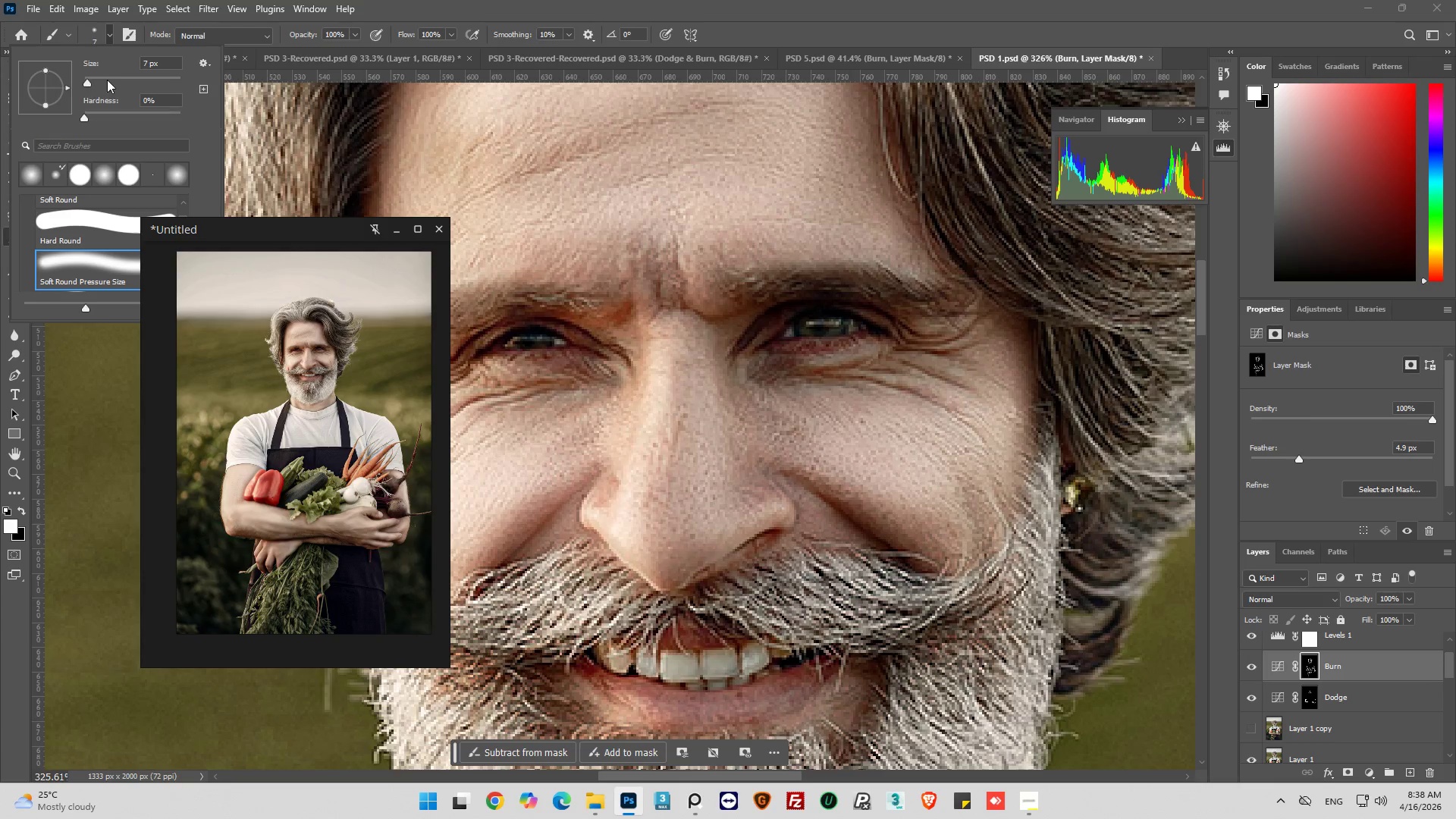 
double_click([144, 64])
 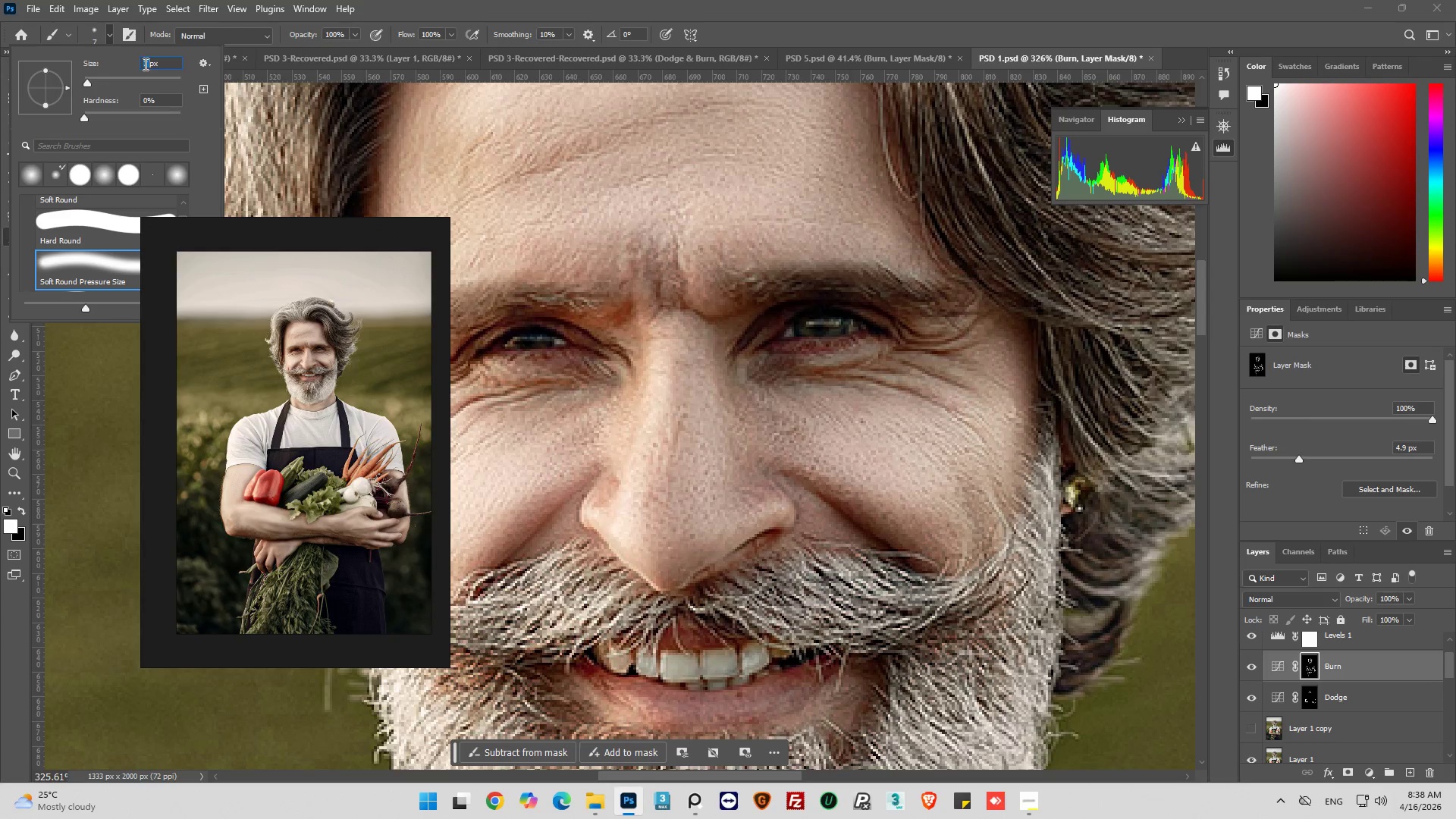 
key(5)
 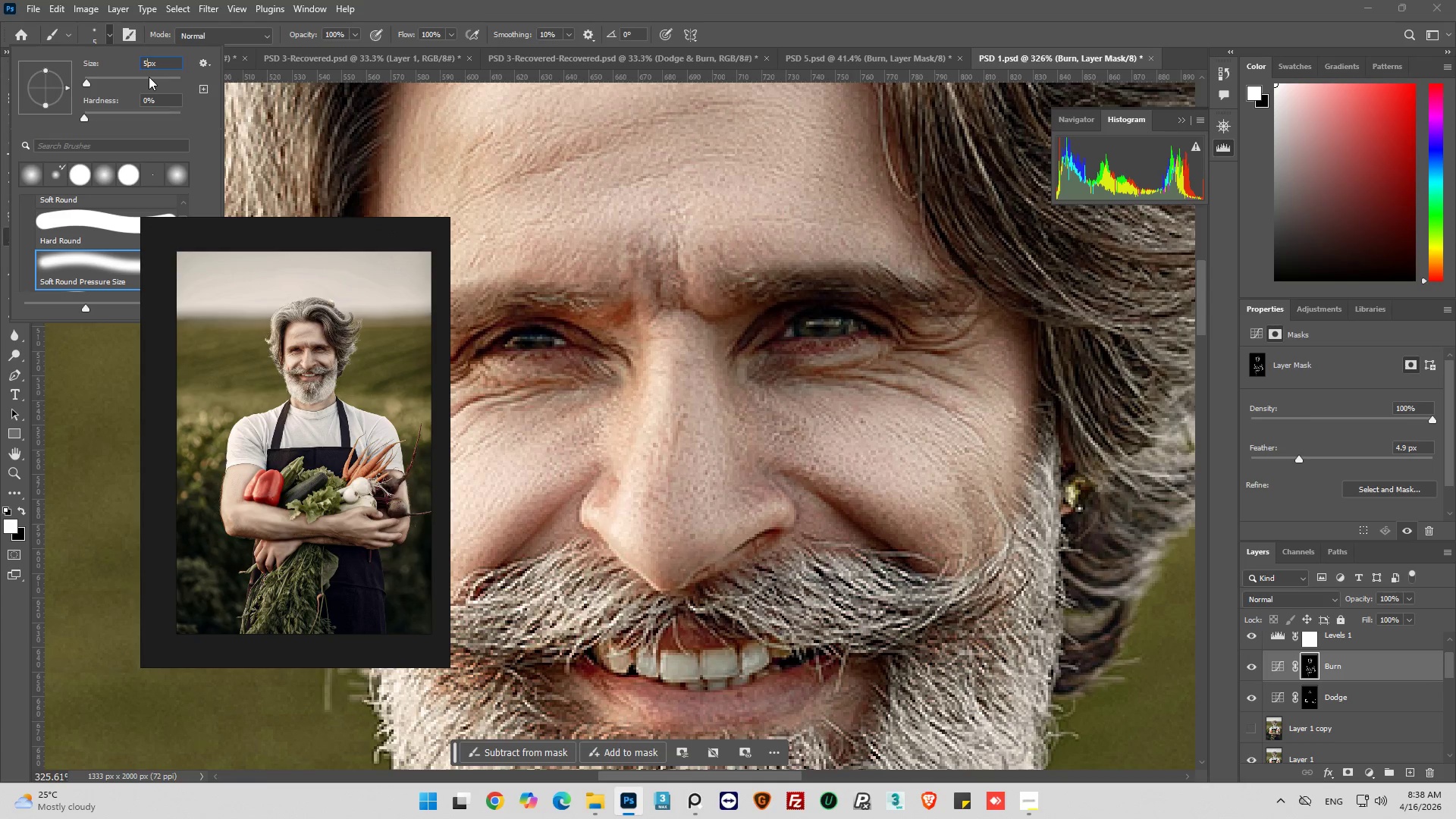 
key(Enter)
 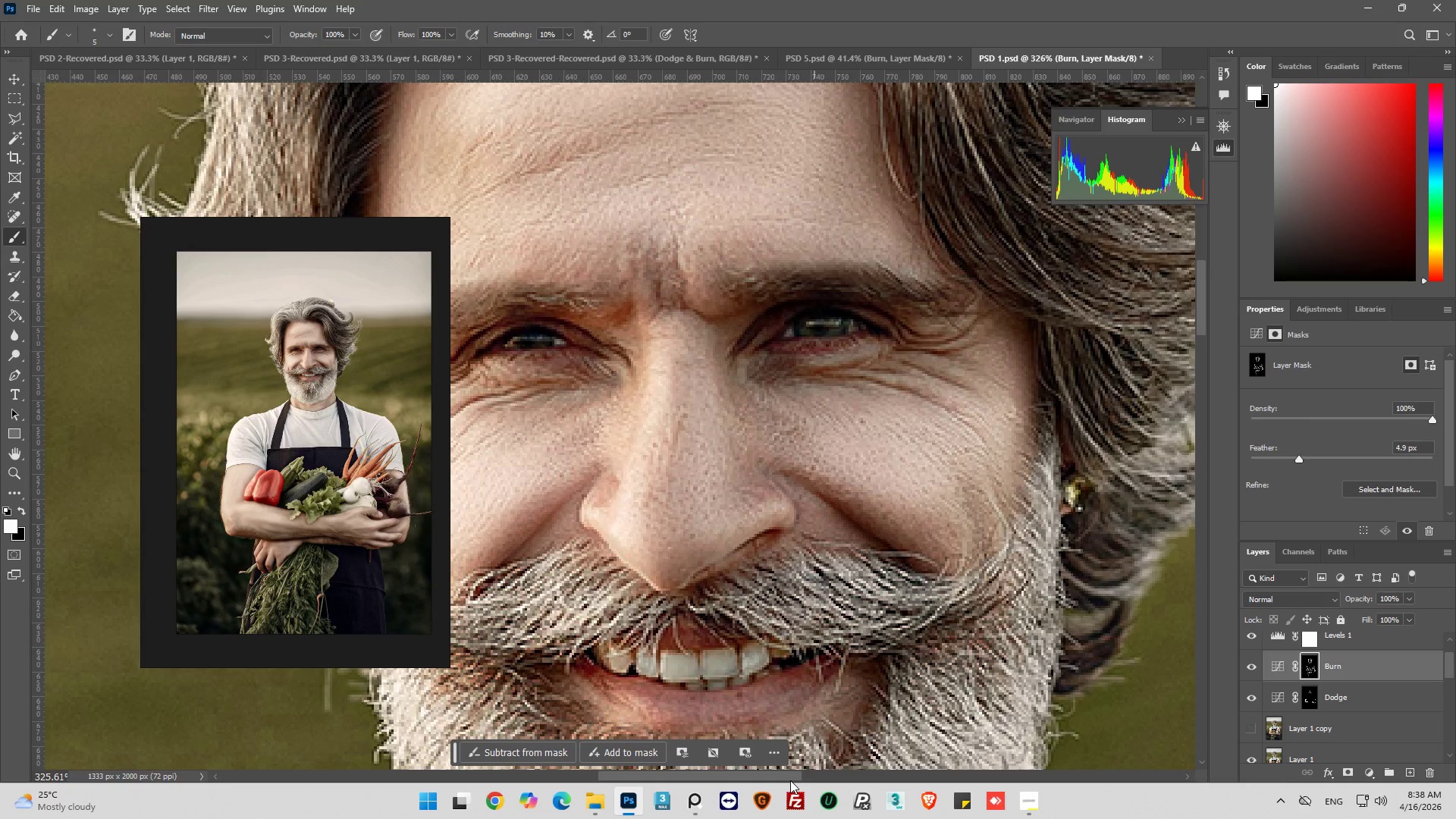 
left_click_drag(start_coordinate=[787, 772], to_coordinate=[733, 772])
 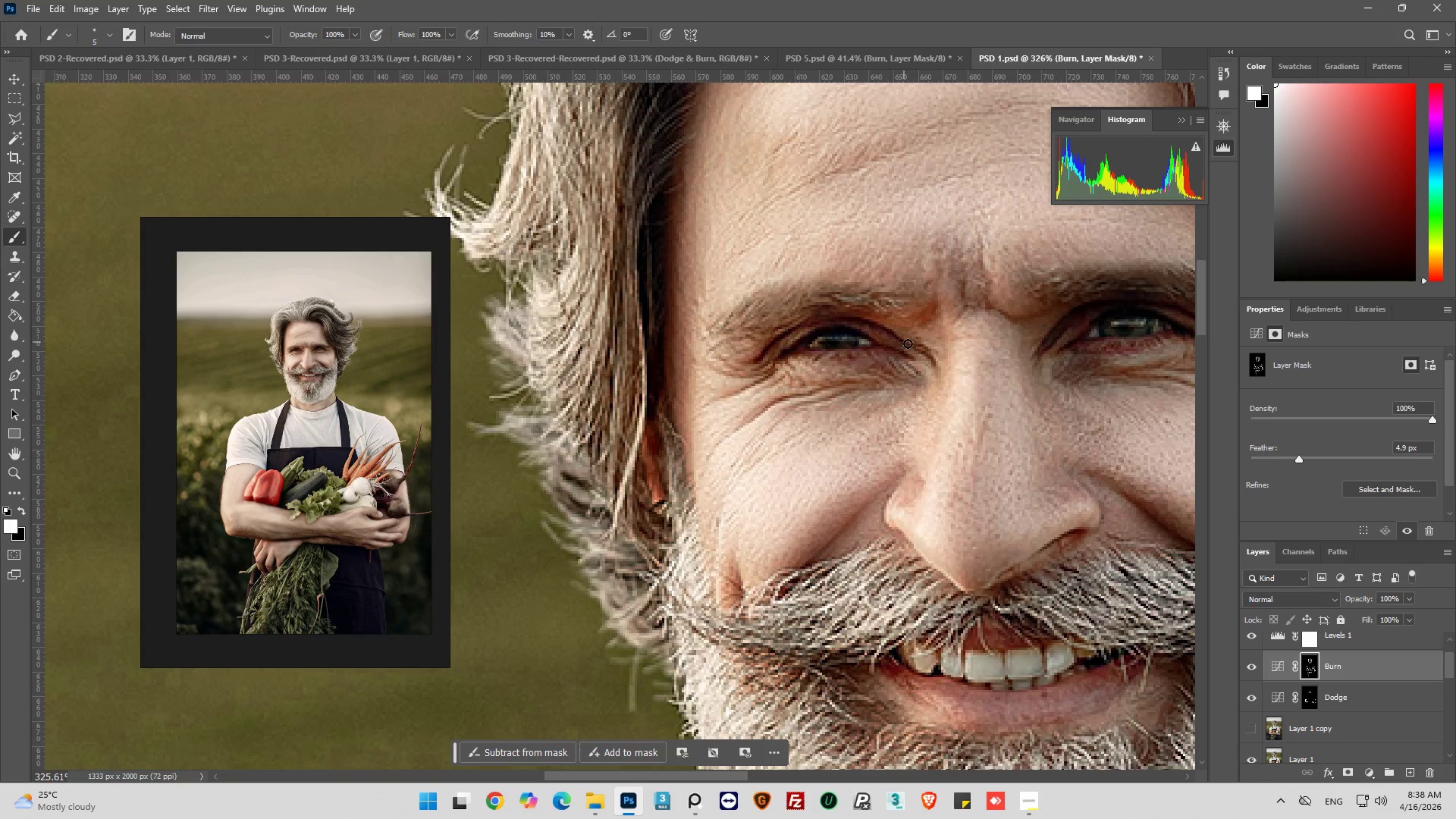 
left_click_drag(start_coordinate=[909, 347], to_coordinate=[827, 315])
 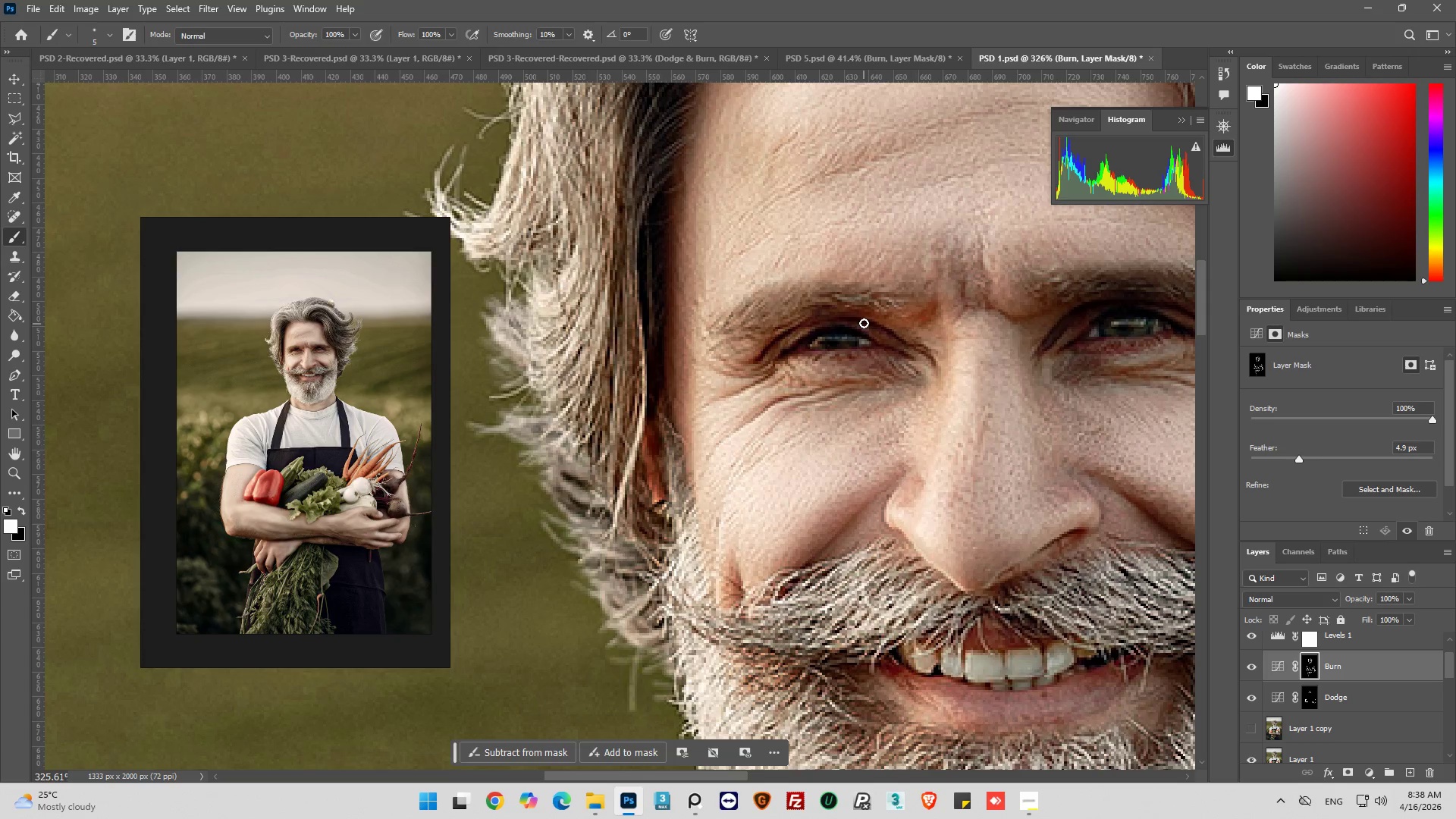 
left_click_drag(start_coordinate=[868, 322], to_coordinate=[914, 350])
 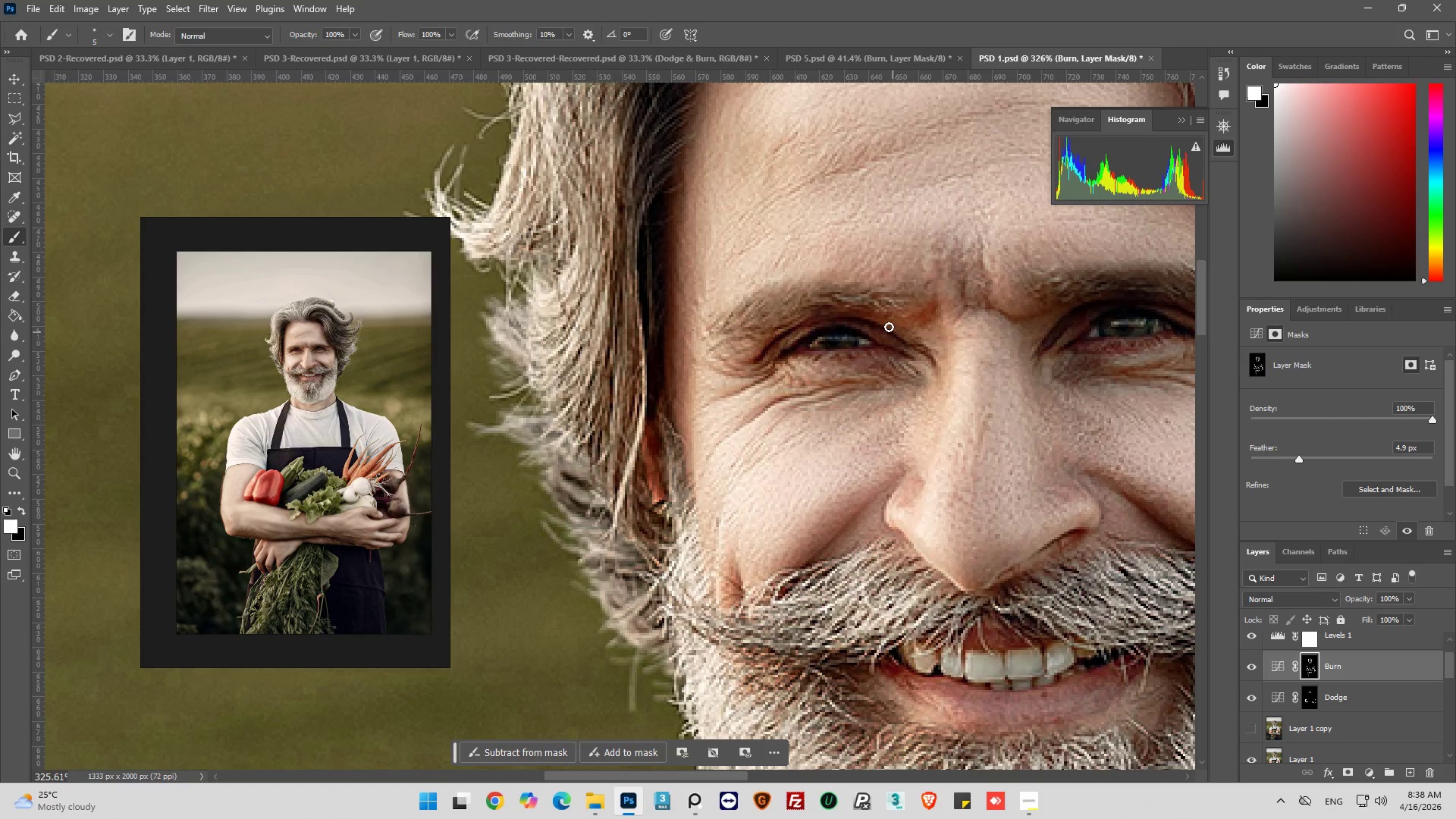 
left_click_drag(start_coordinate=[889, 327], to_coordinate=[924, 352])
 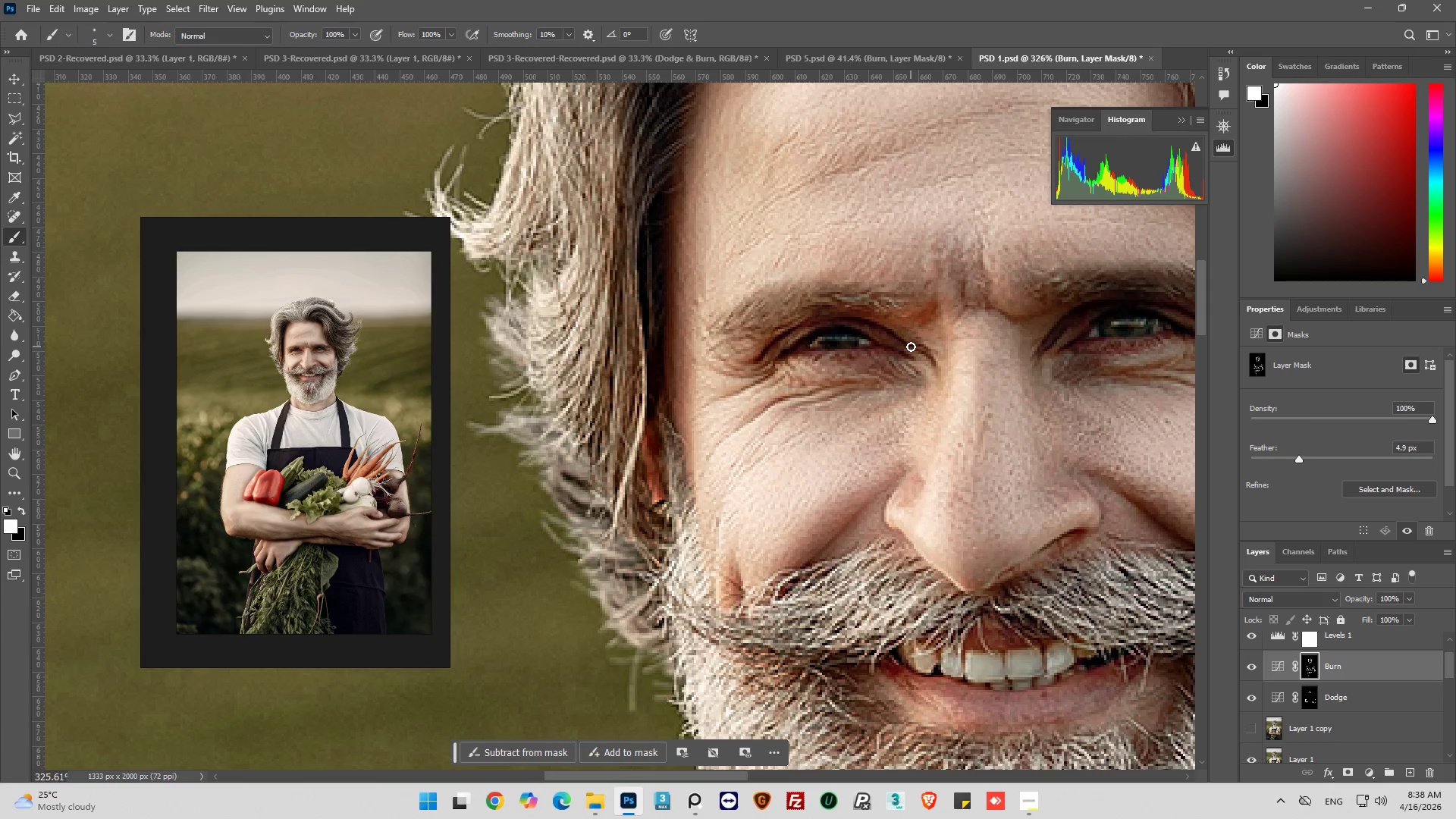 
left_click_drag(start_coordinate=[911, 347], to_coordinate=[929, 357])
 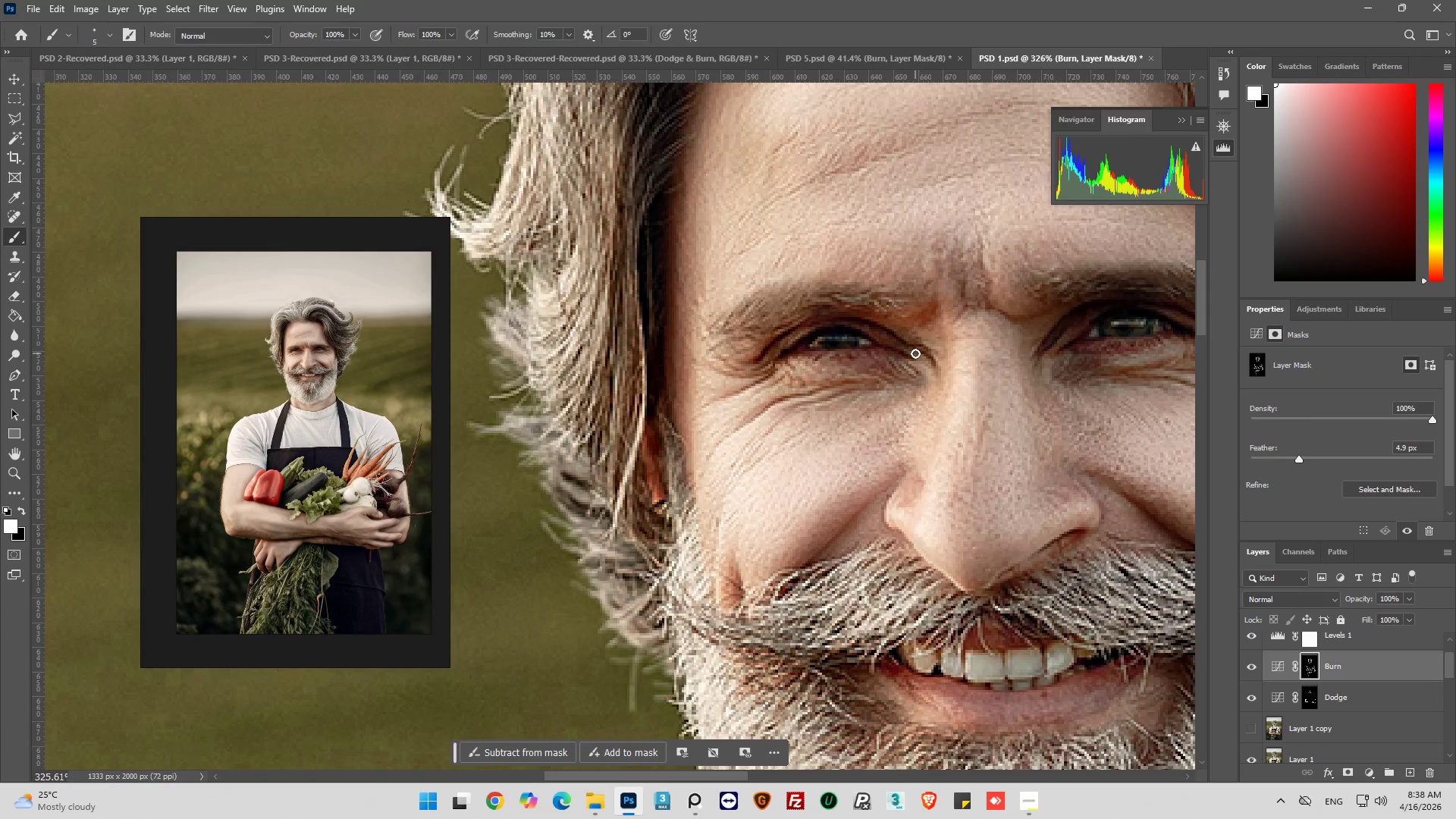 
left_click_drag(start_coordinate=[915, 353], to_coordinate=[931, 367])
 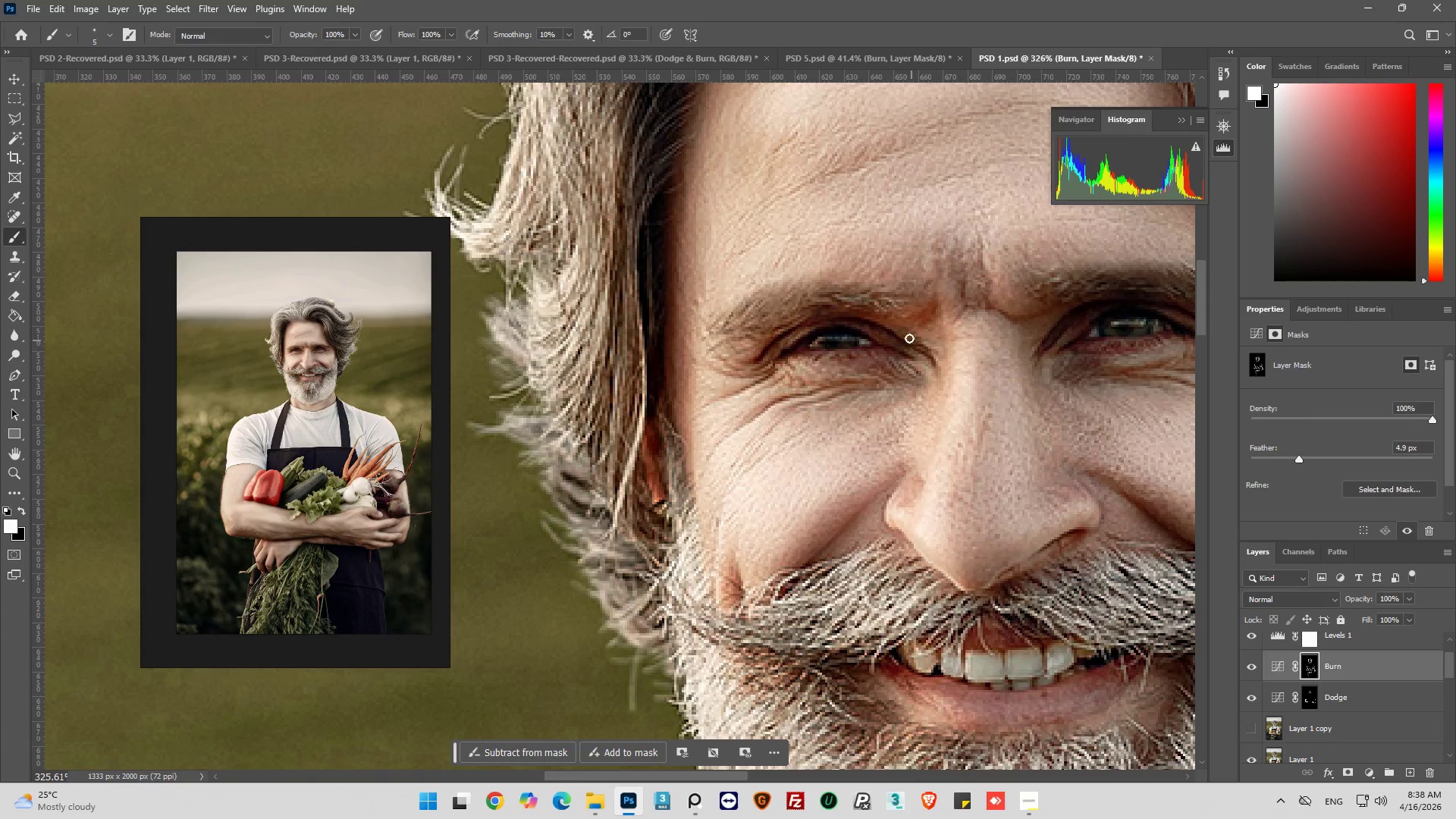 
left_click_drag(start_coordinate=[904, 334], to_coordinate=[833, 325])
 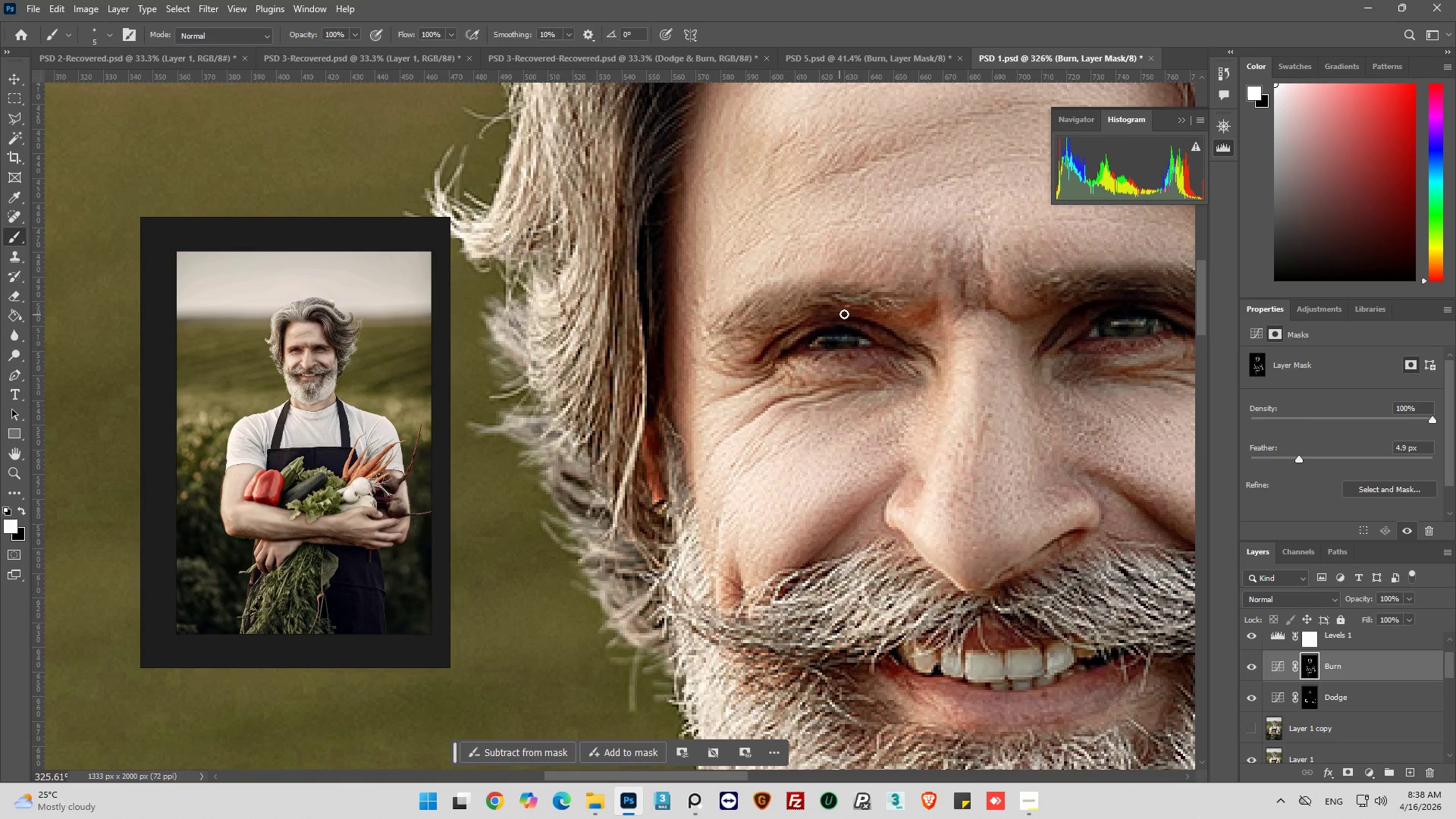 
left_click_drag(start_coordinate=[851, 314], to_coordinate=[882, 312])
 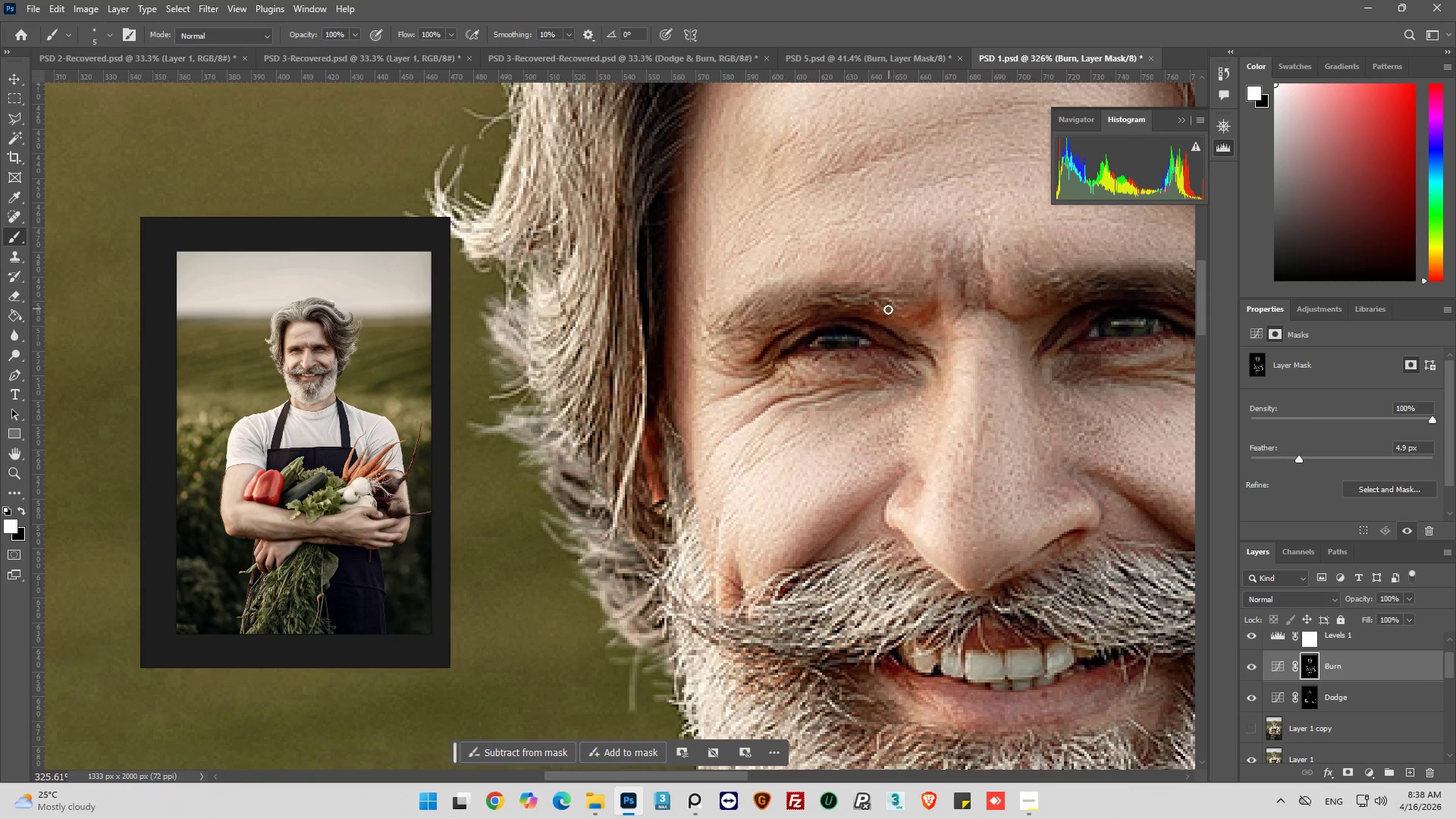 
left_click_drag(start_coordinate=[888, 310], to_coordinate=[804, 316])
 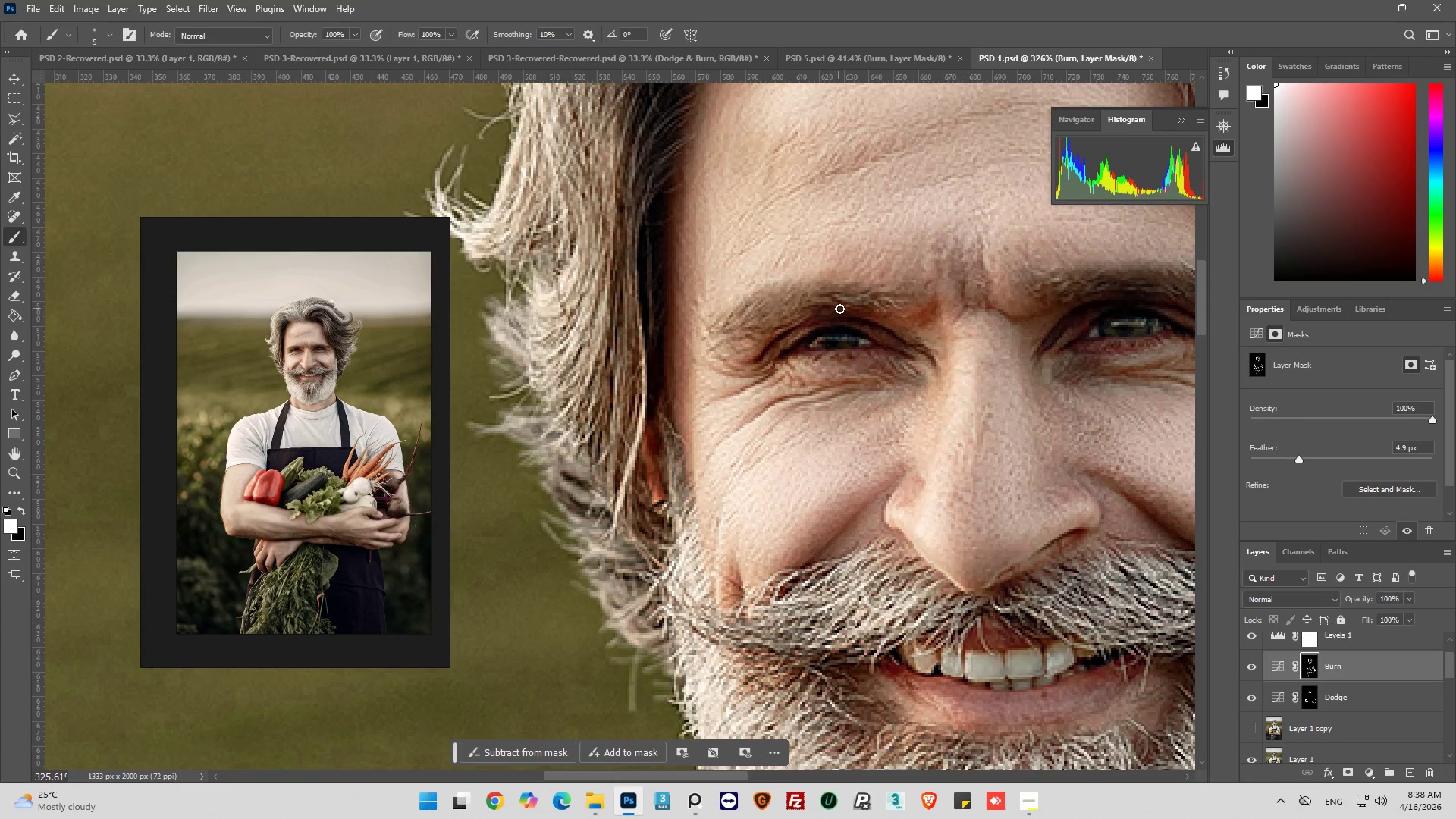 
left_click_drag(start_coordinate=[839, 306], to_coordinate=[765, 324])
 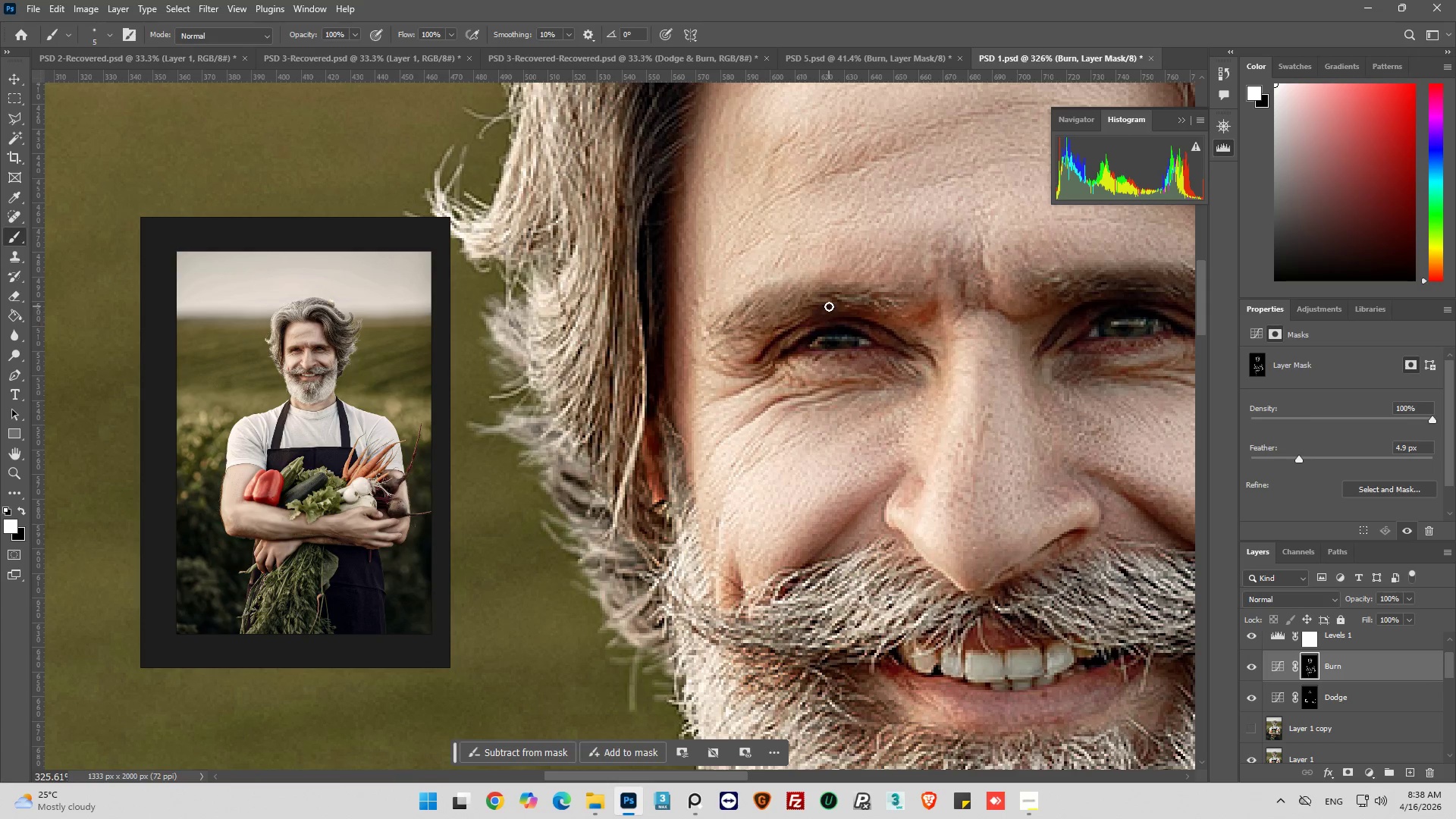 
left_click_drag(start_coordinate=[829, 306], to_coordinate=[737, 334])
 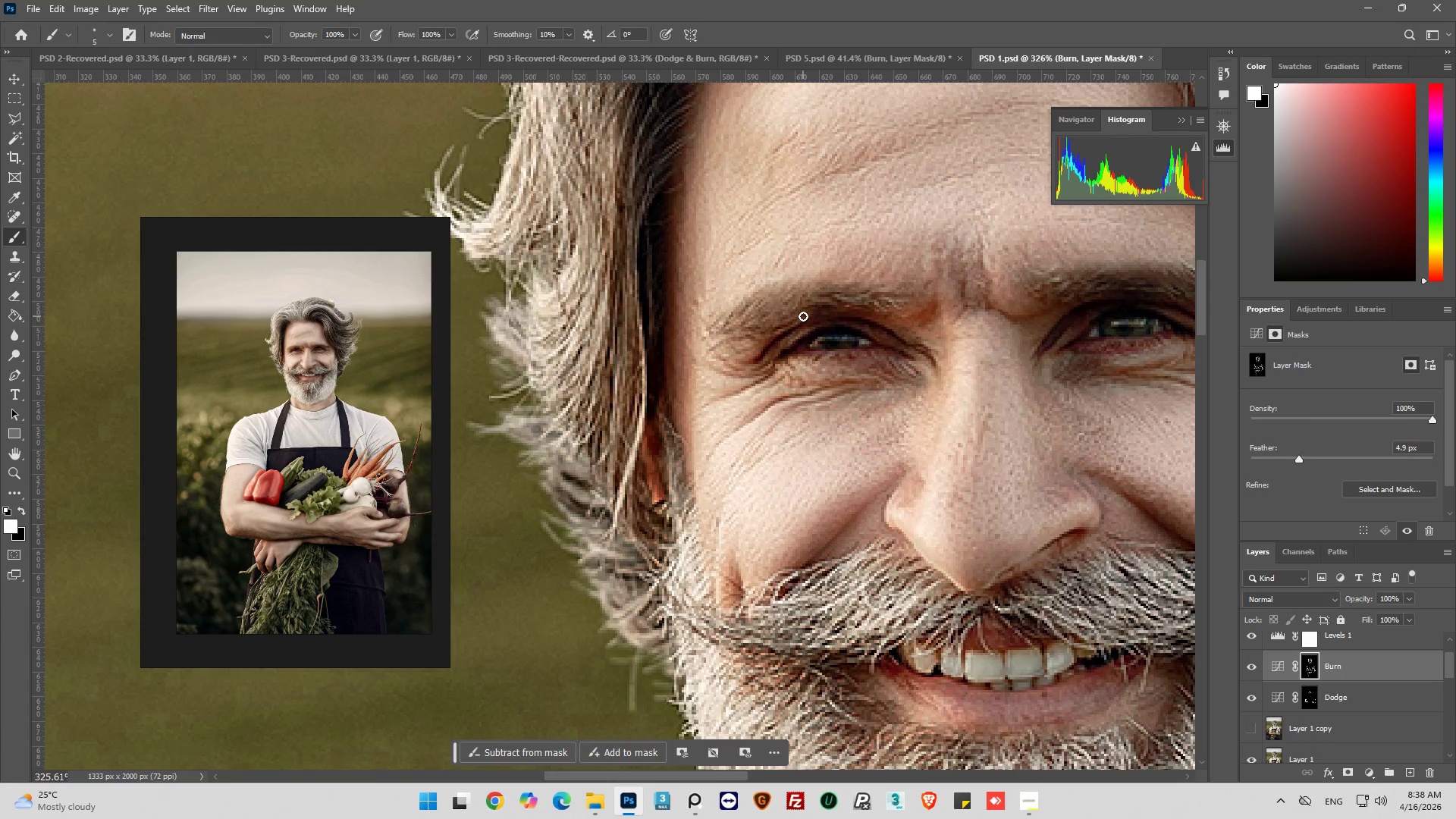 
left_click_drag(start_coordinate=[803, 316], to_coordinate=[715, 329])
 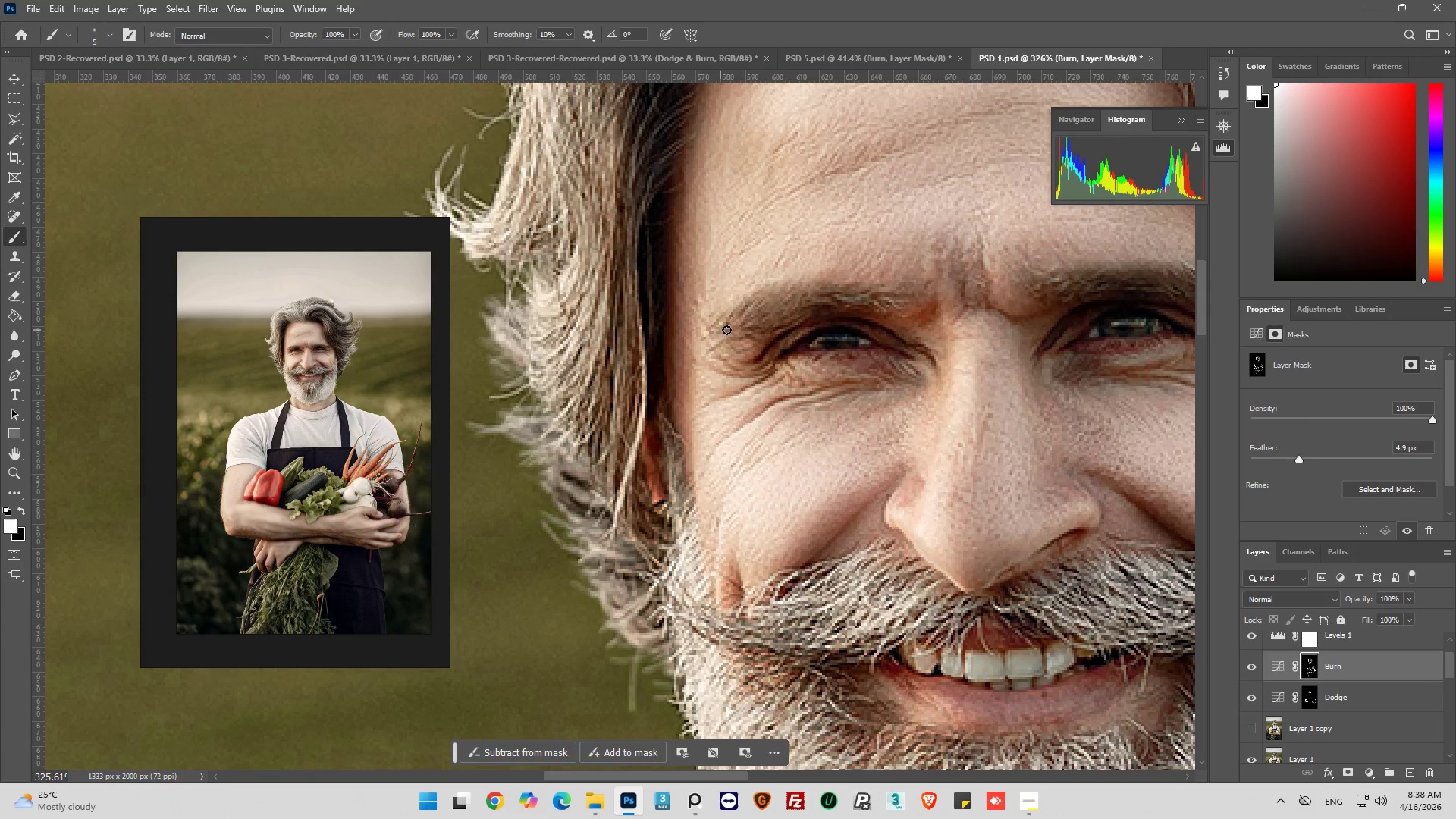 
left_click_drag(start_coordinate=[730, 330], to_coordinate=[827, 299])
 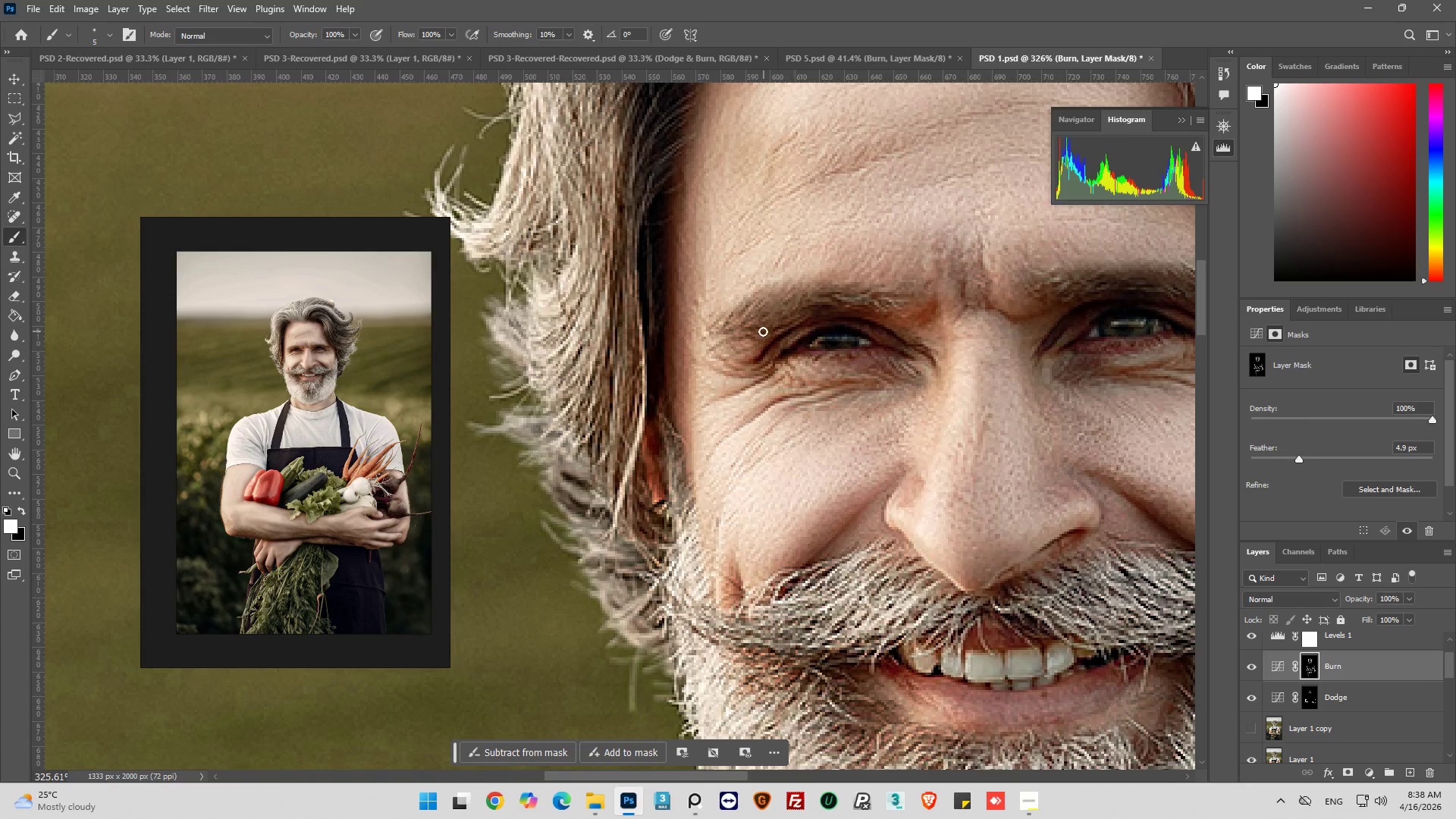 
left_click_drag(start_coordinate=[765, 328], to_coordinate=[867, 303])
 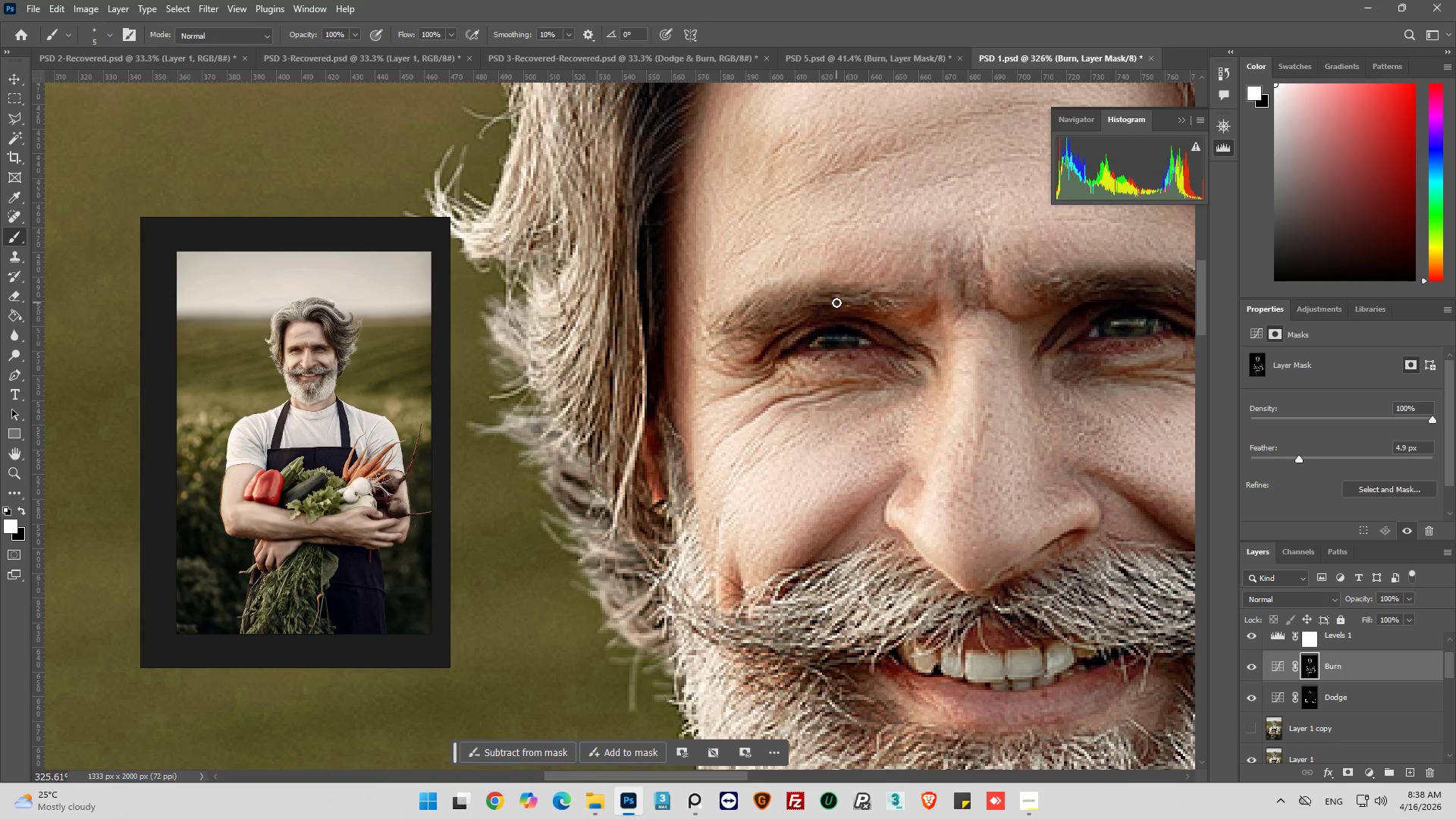 
left_click_drag(start_coordinate=[836, 303], to_coordinate=[934, 300])
 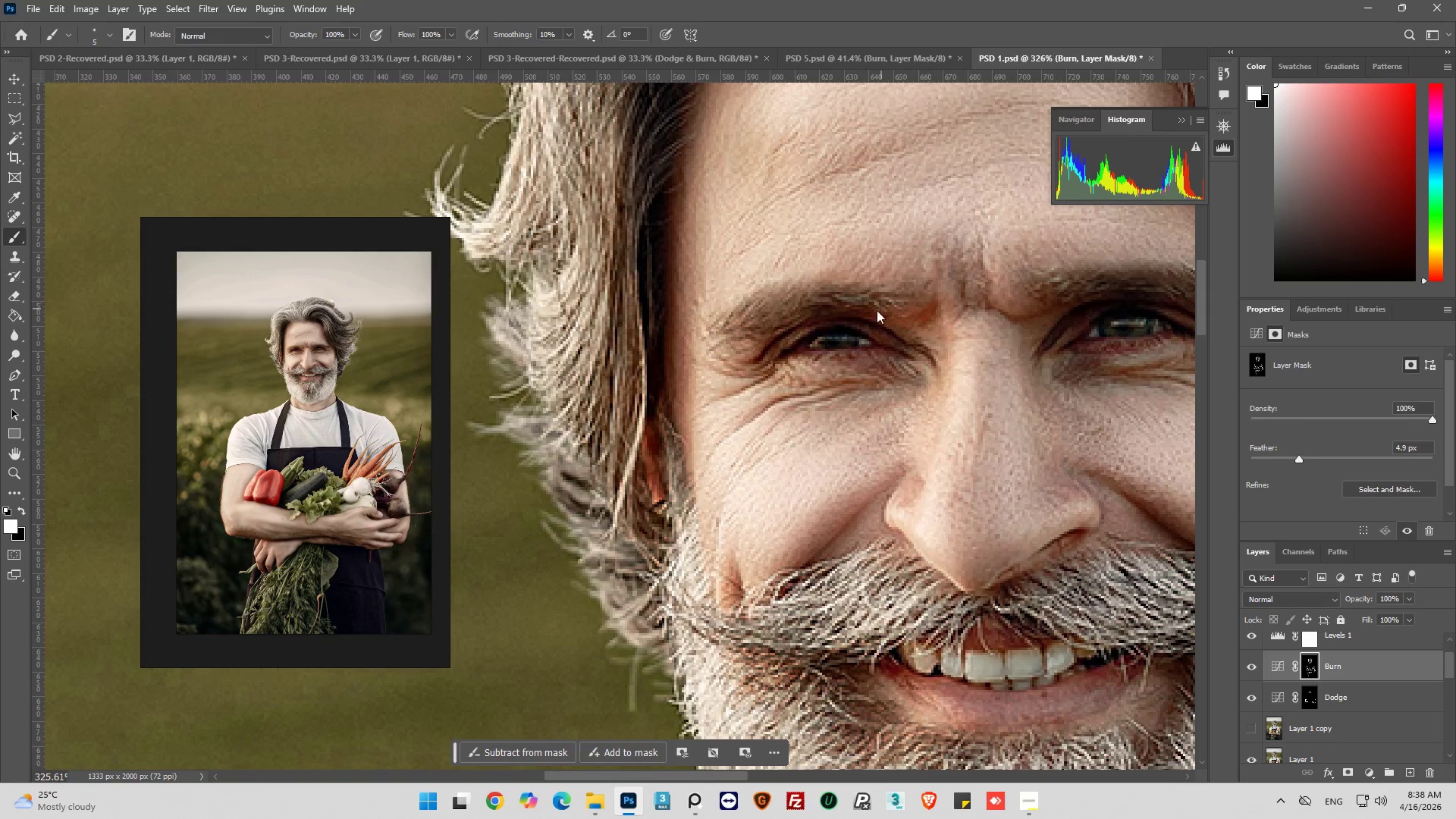 
left_click_drag(start_coordinate=[877, 310], to_coordinate=[908, 295])
 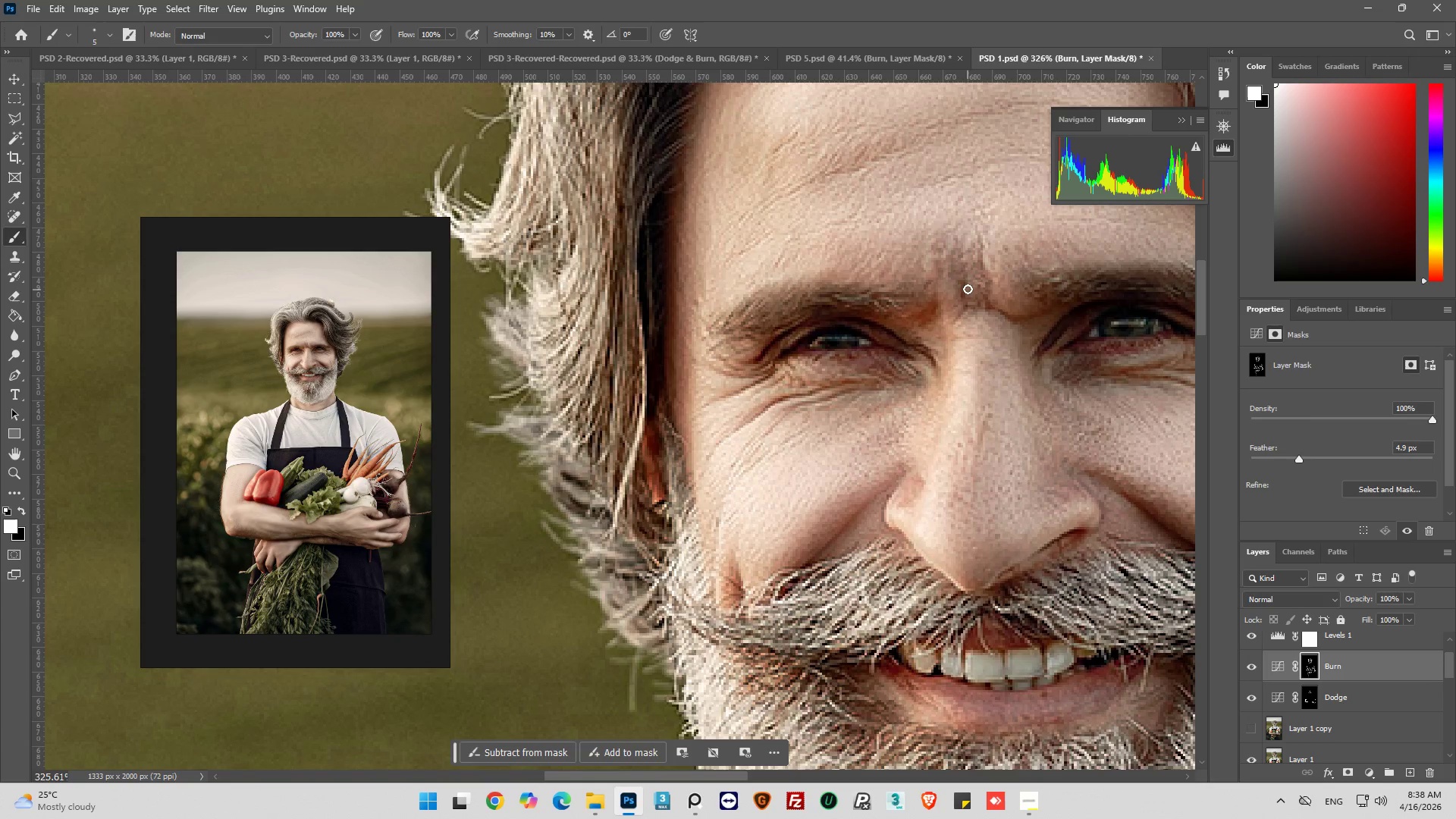 
left_click_drag(start_coordinate=[968, 289], to_coordinate=[971, 313])
 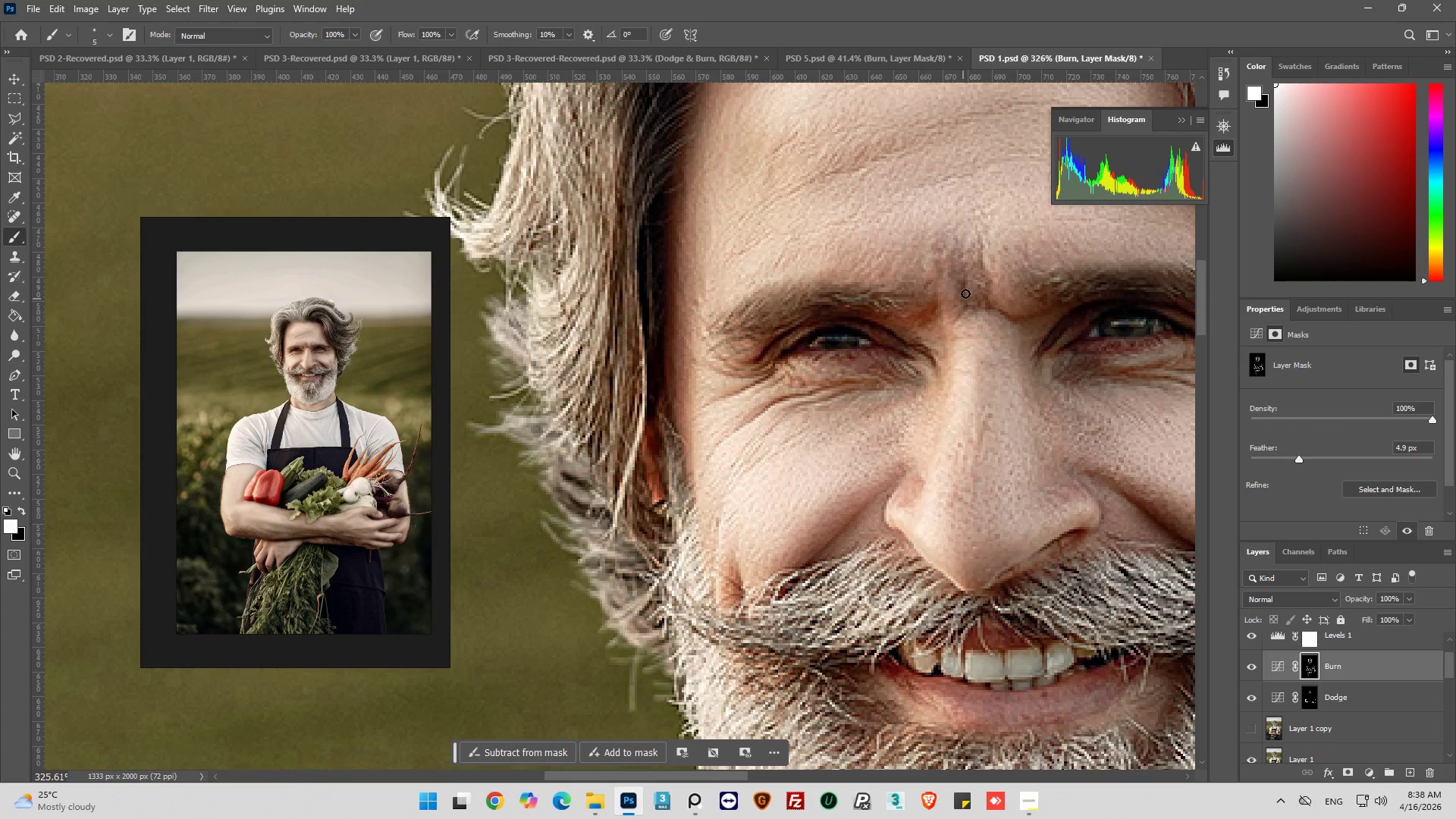 
left_click_drag(start_coordinate=[965, 293], to_coordinate=[966, 311])
 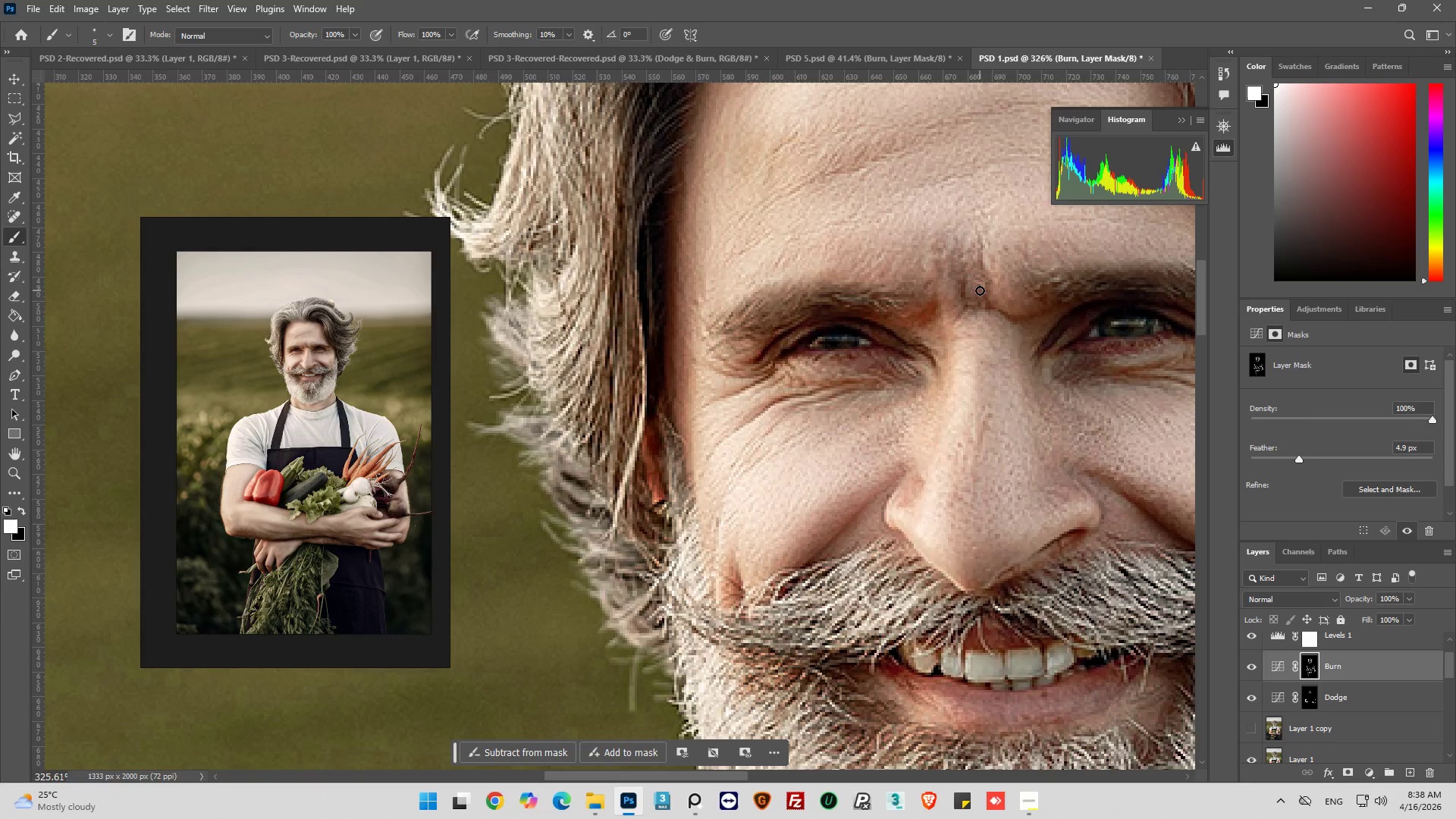 
left_click_drag(start_coordinate=[980, 290], to_coordinate=[1002, 317])
 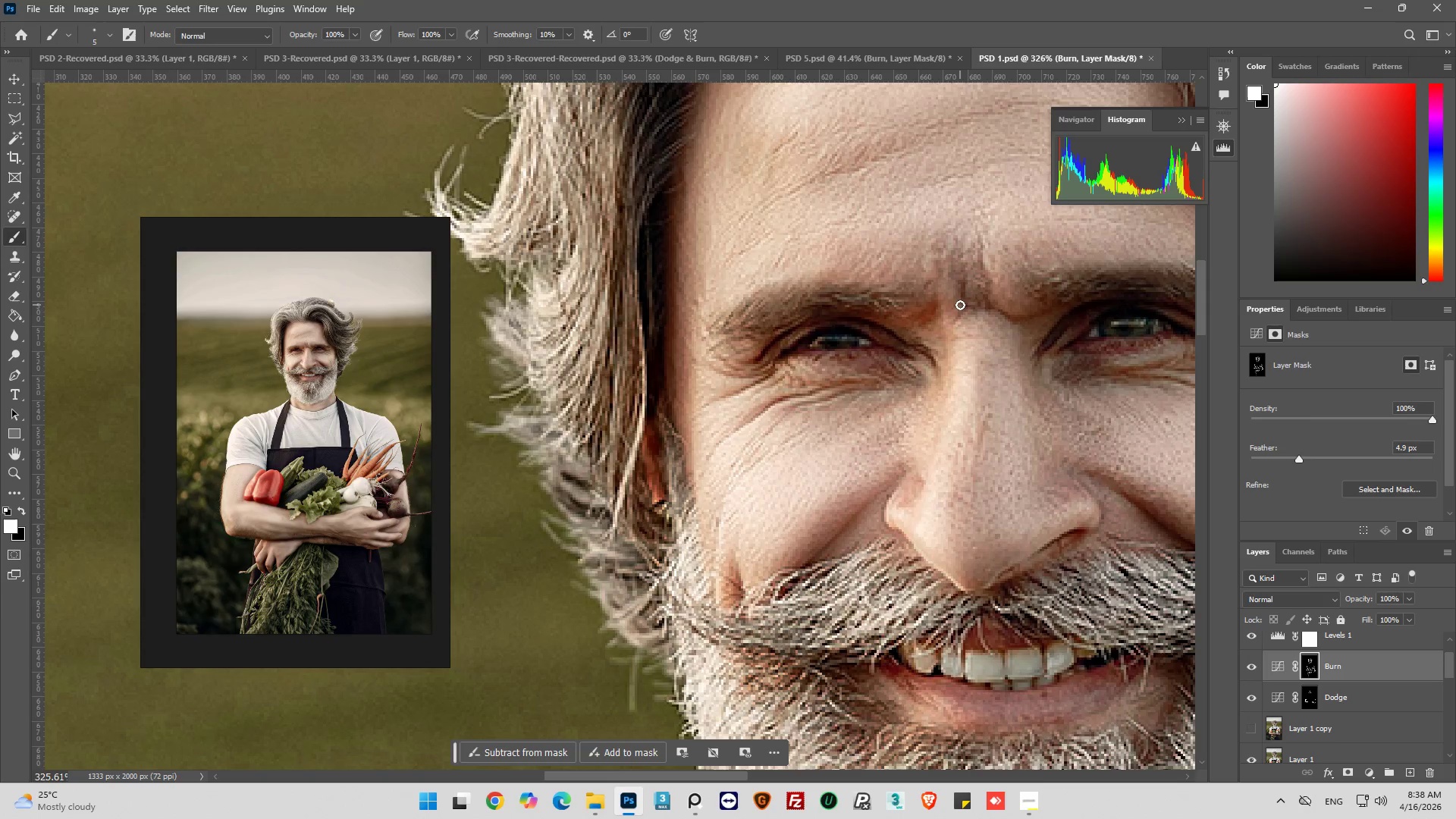 
left_click_drag(start_coordinate=[960, 305], to_coordinate=[1018, 325])
 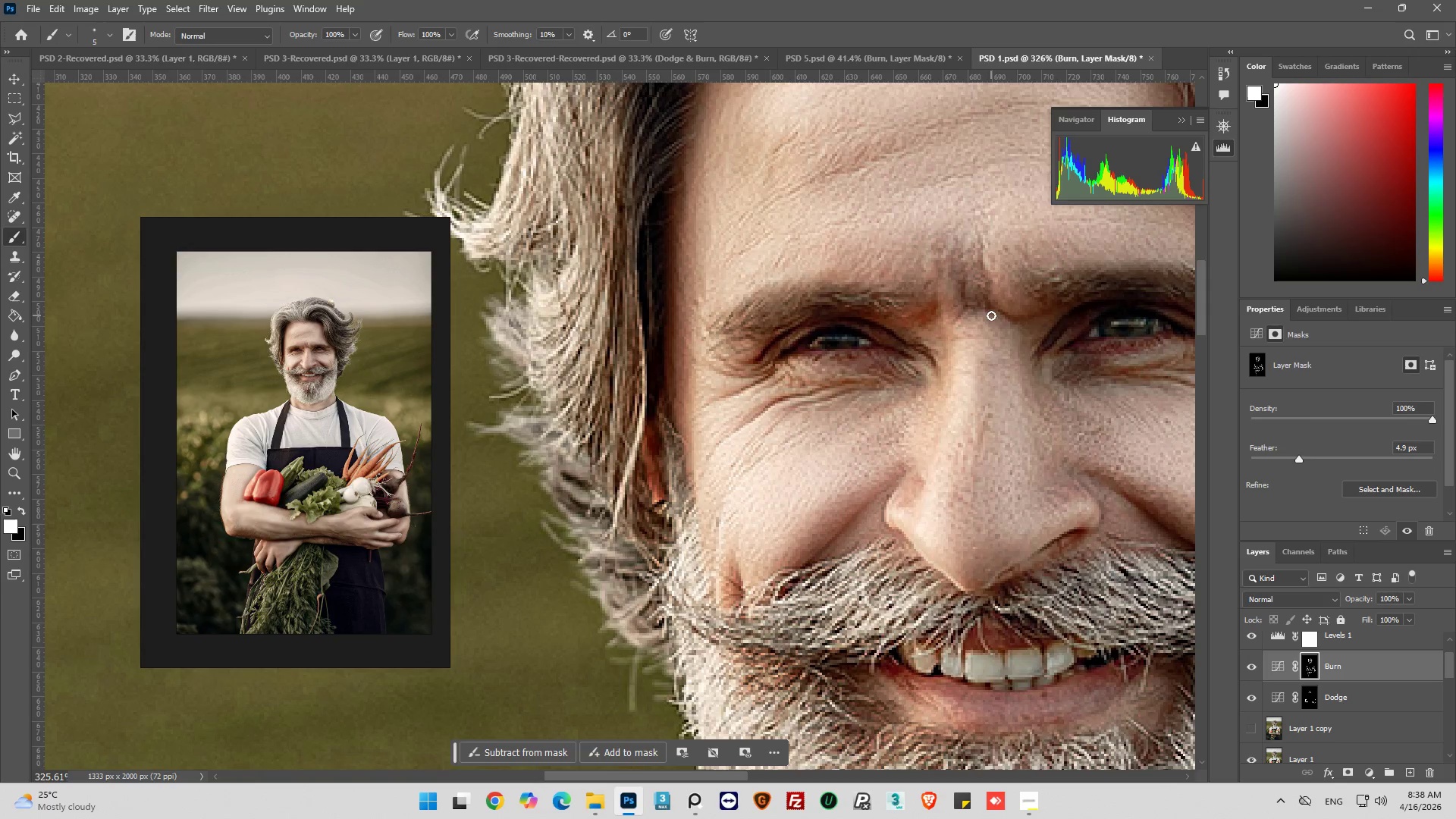 
left_click_drag(start_coordinate=[992, 315], to_coordinate=[1092, 304])
 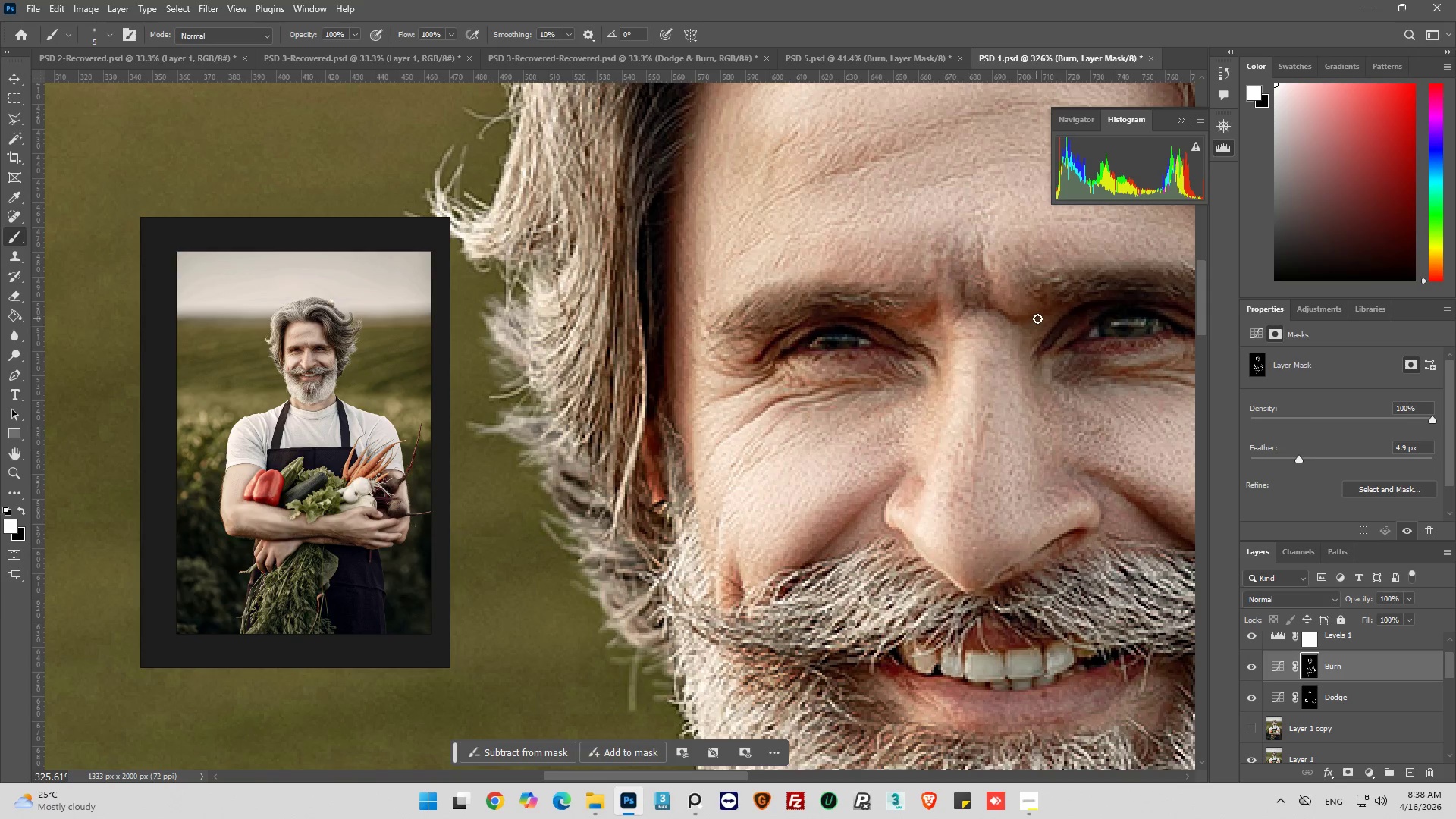 
left_click_drag(start_coordinate=[1036, 319], to_coordinate=[1134, 340])
 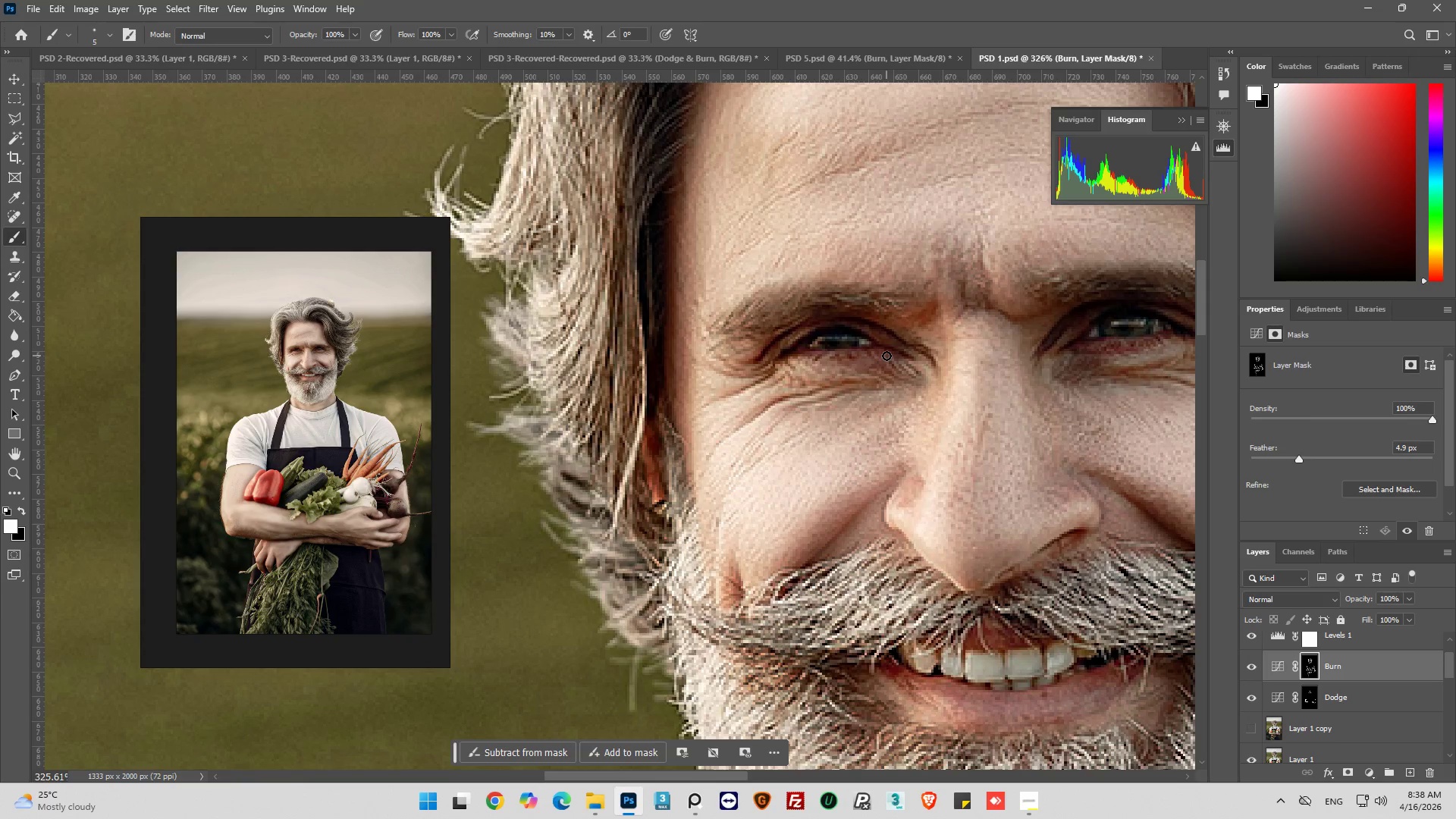 
left_click_drag(start_coordinate=[882, 357], to_coordinate=[917, 381])
 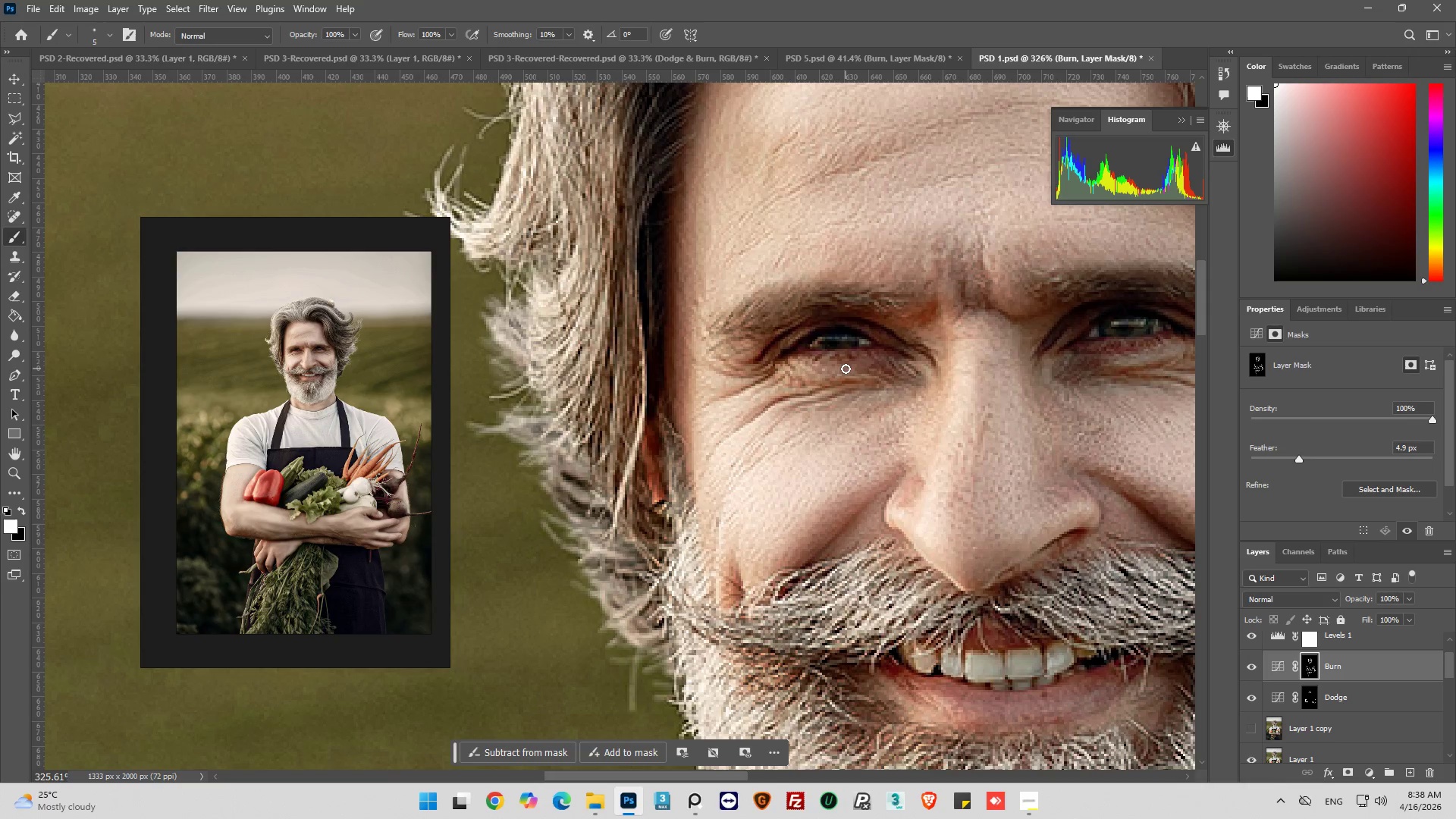 
left_click_drag(start_coordinate=[851, 369], to_coordinate=[898, 376])
 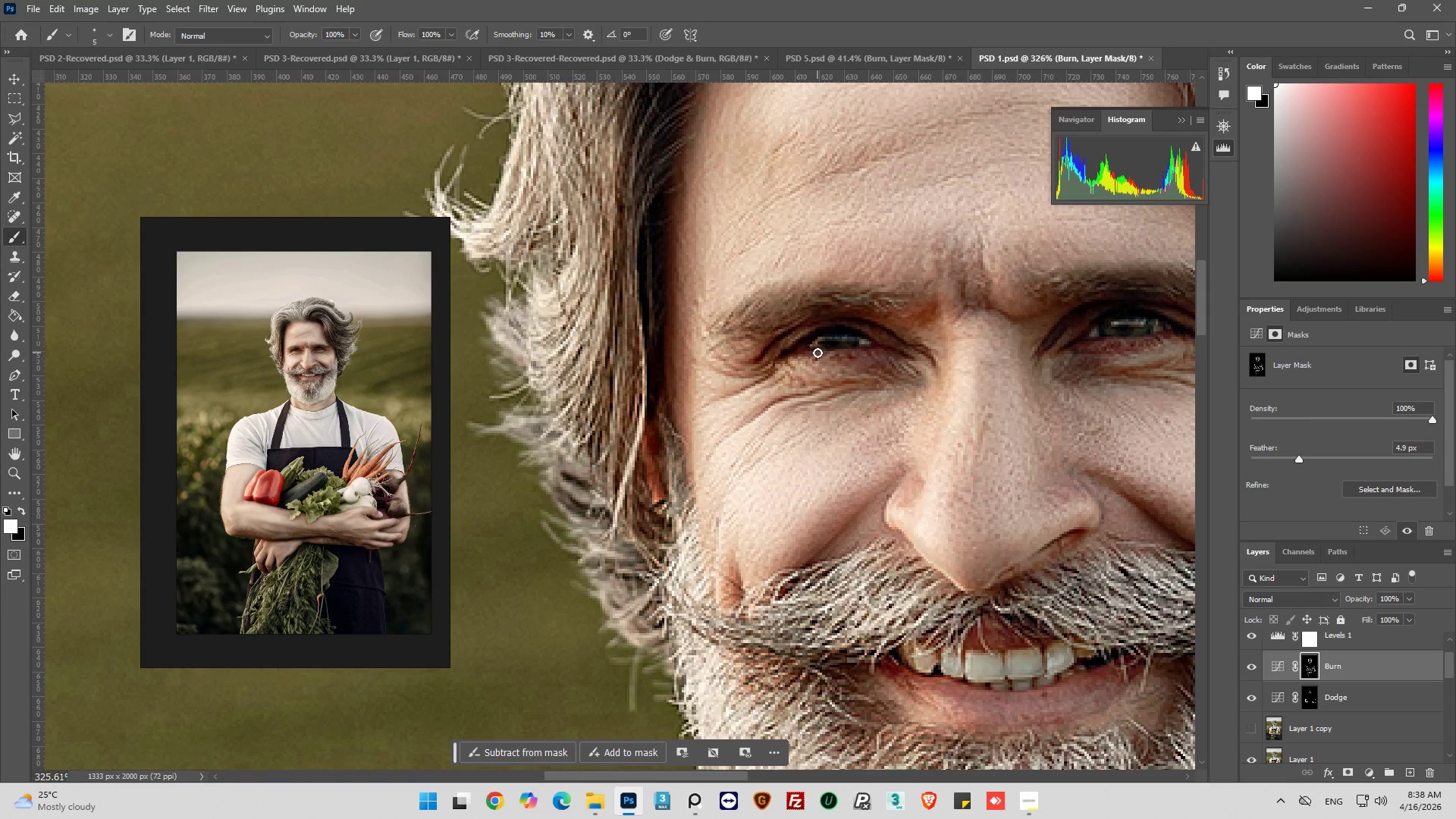 
left_click_drag(start_coordinate=[817, 353], to_coordinate=[886, 371])
 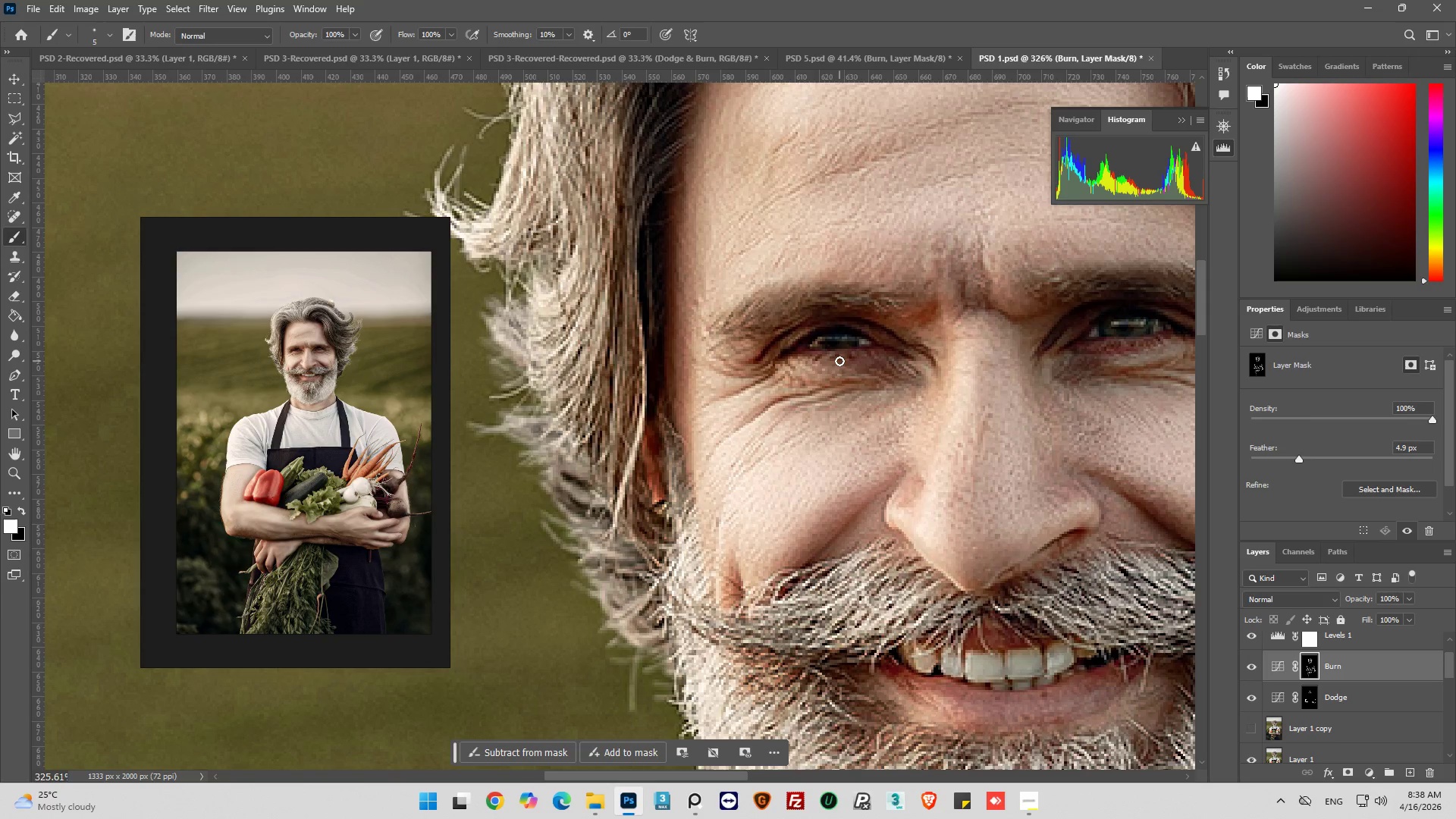 
left_click_drag(start_coordinate=[858, 368], to_coordinate=[915, 376])
 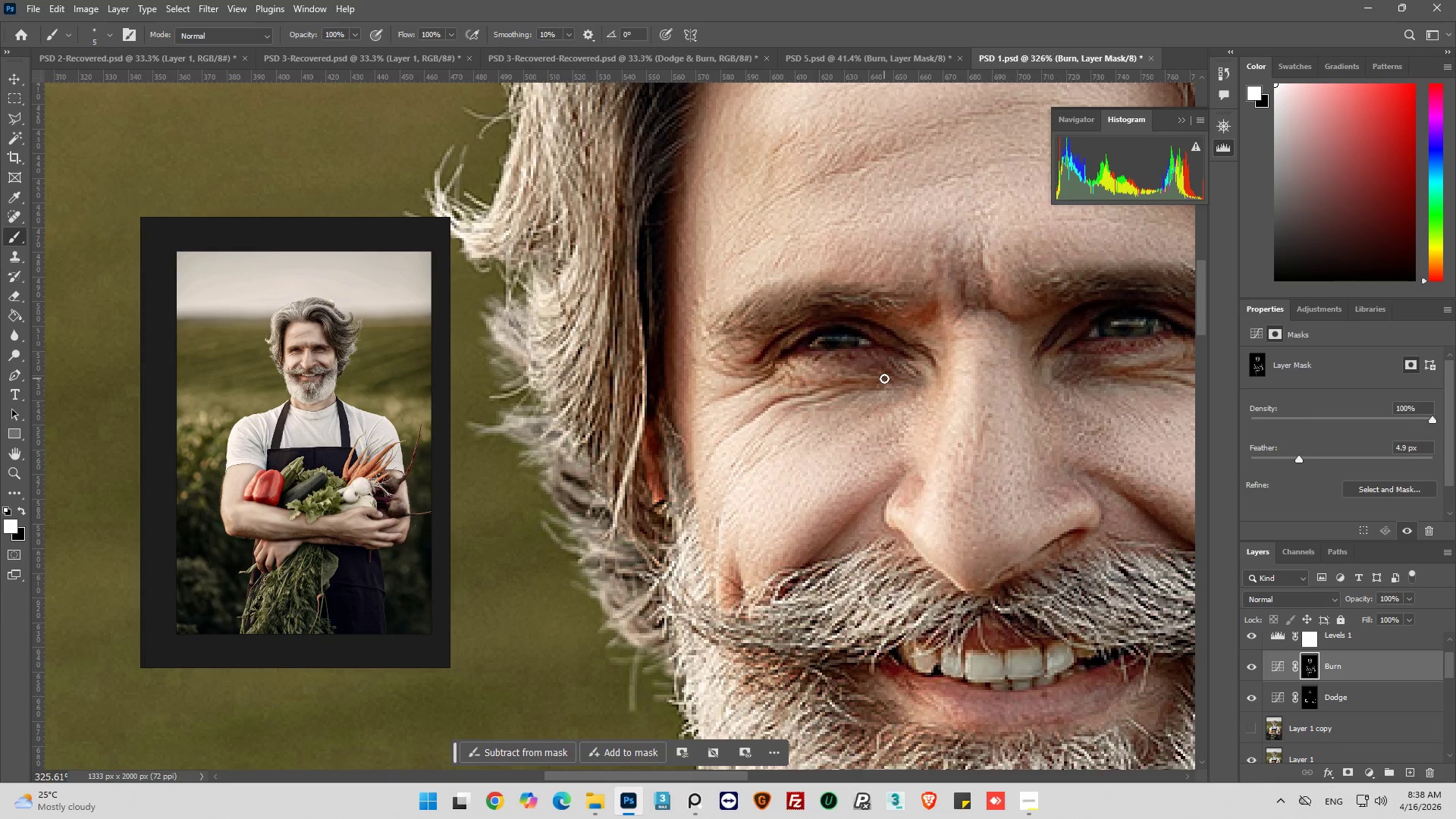 
left_click_drag(start_coordinate=[883, 378], to_coordinate=[837, 392])
 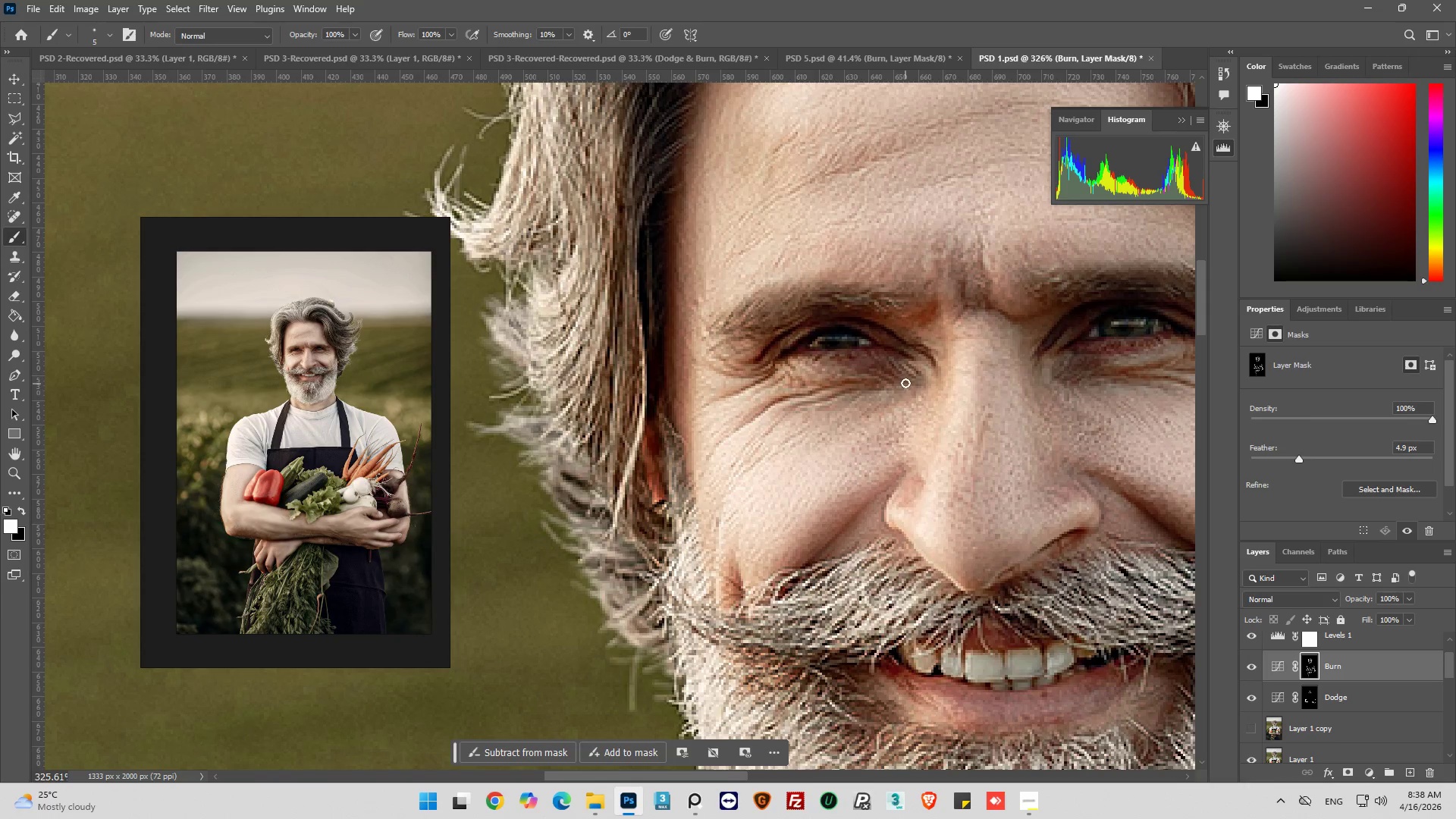 
left_click_drag(start_coordinate=[905, 382], to_coordinate=[803, 379])
 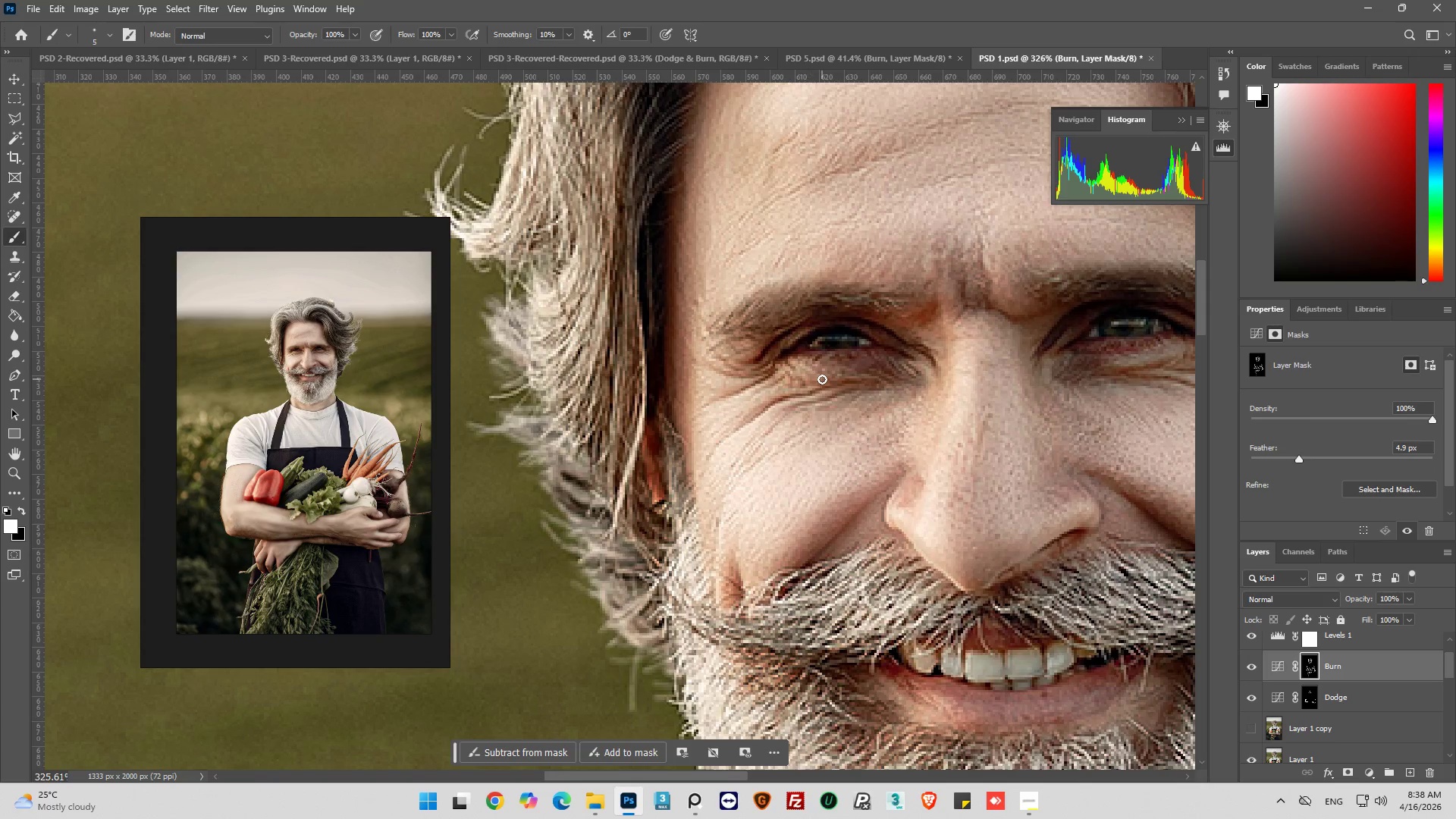 
left_click_drag(start_coordinate=[822, 379], to_coordinate=[765, 371])
 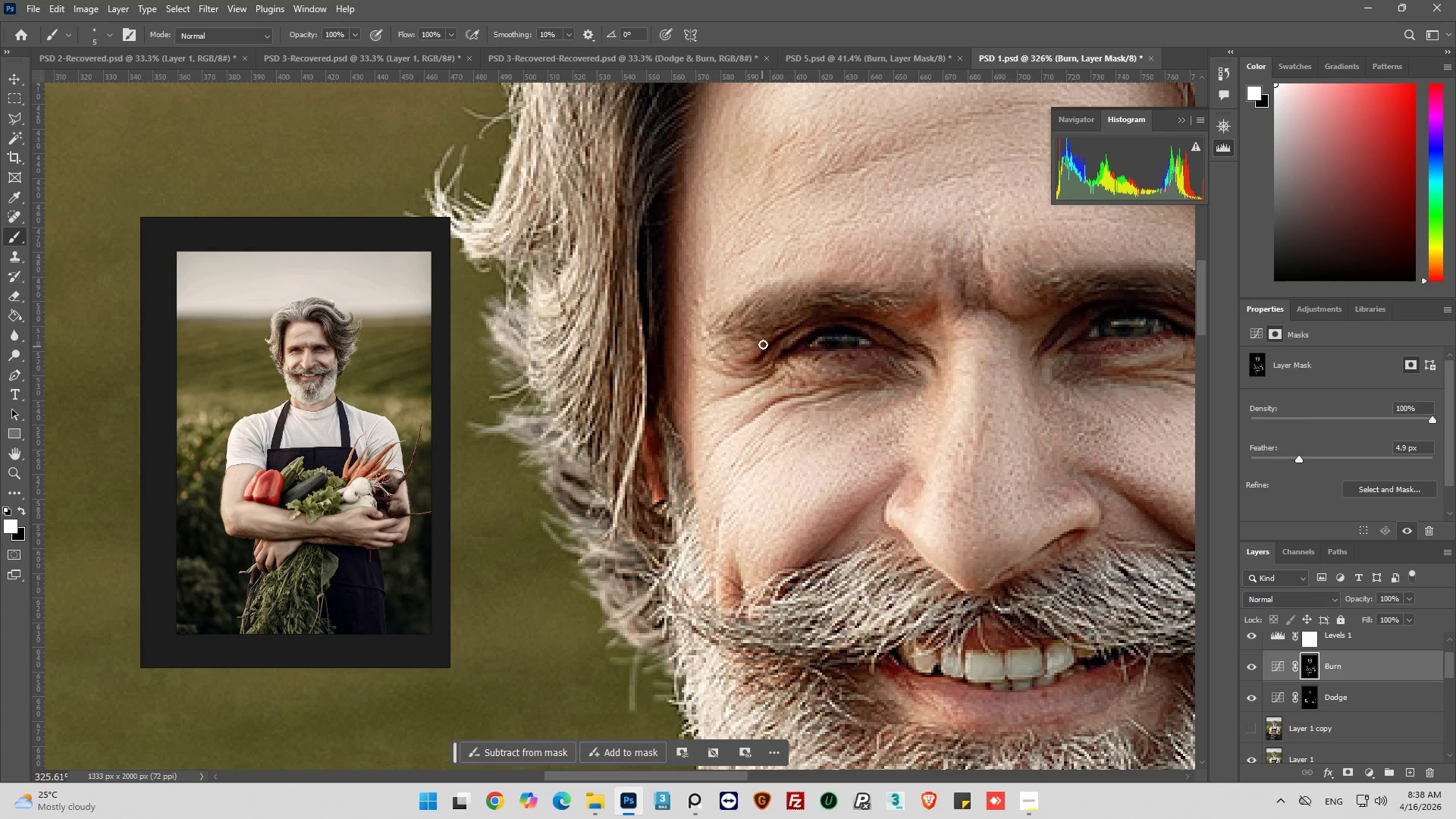 
left_click_drag(start_coordinate=[763, 344], to_coordinate=[732, 363])
 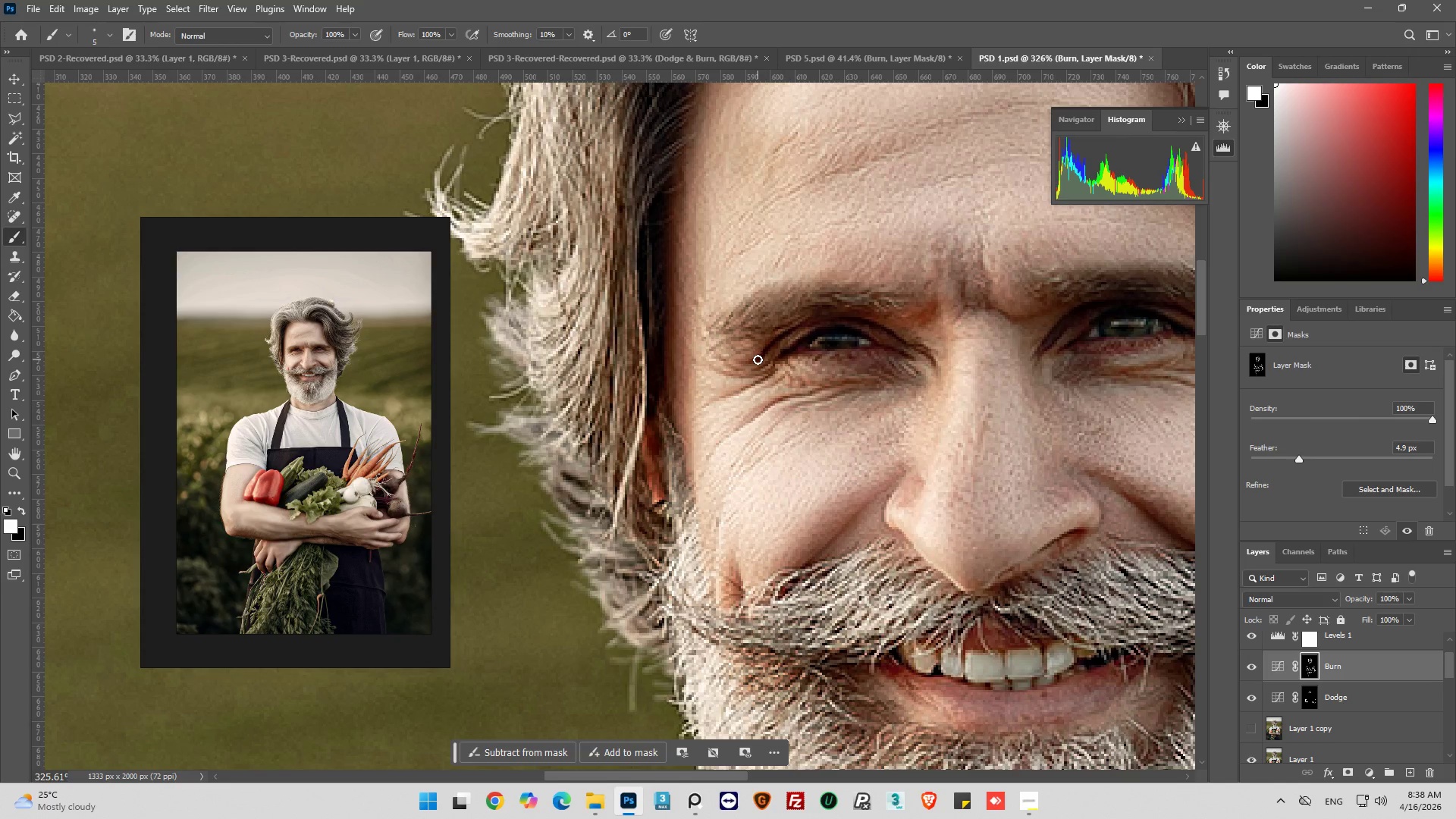 
left_click_drag(start_coordinate=[758, 359], to_coordinate=[749, 367])
 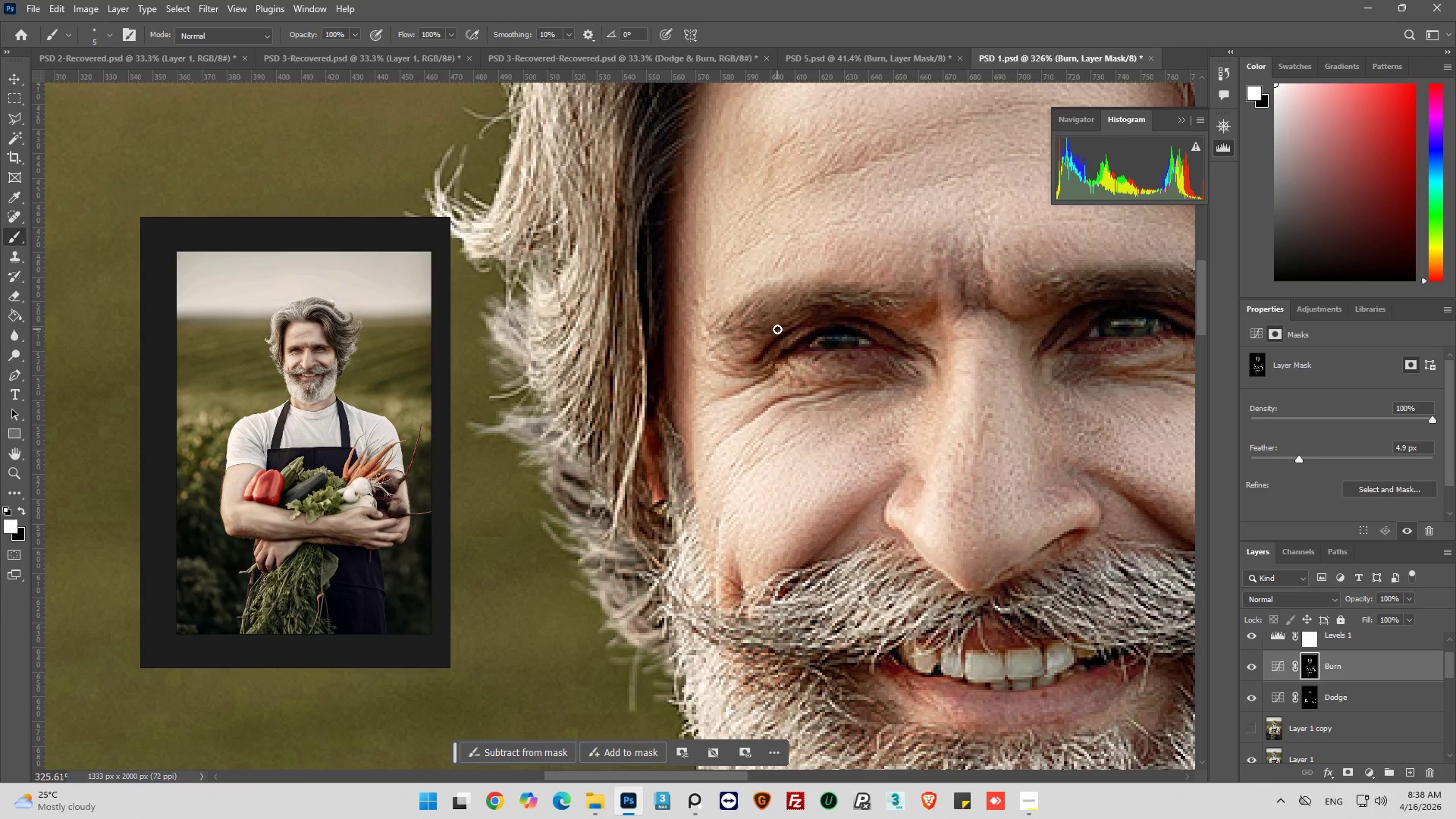 
left_click_drag(start_coordinate=[777, 329], to_coordinate=[739, 345])
 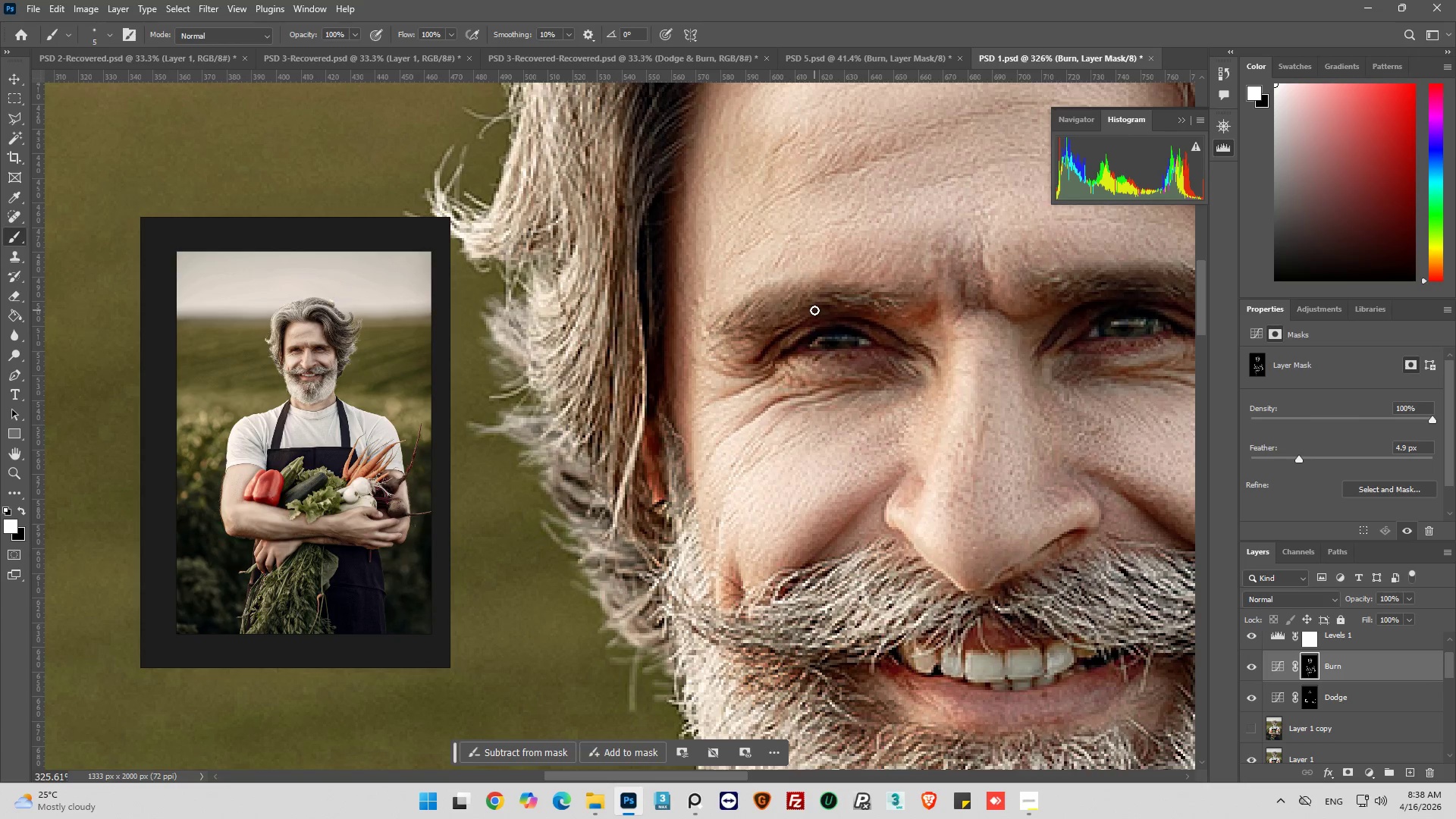 
left_click_drag(start_coordinate=[806, 310], to_coordinate=[744, 320])
 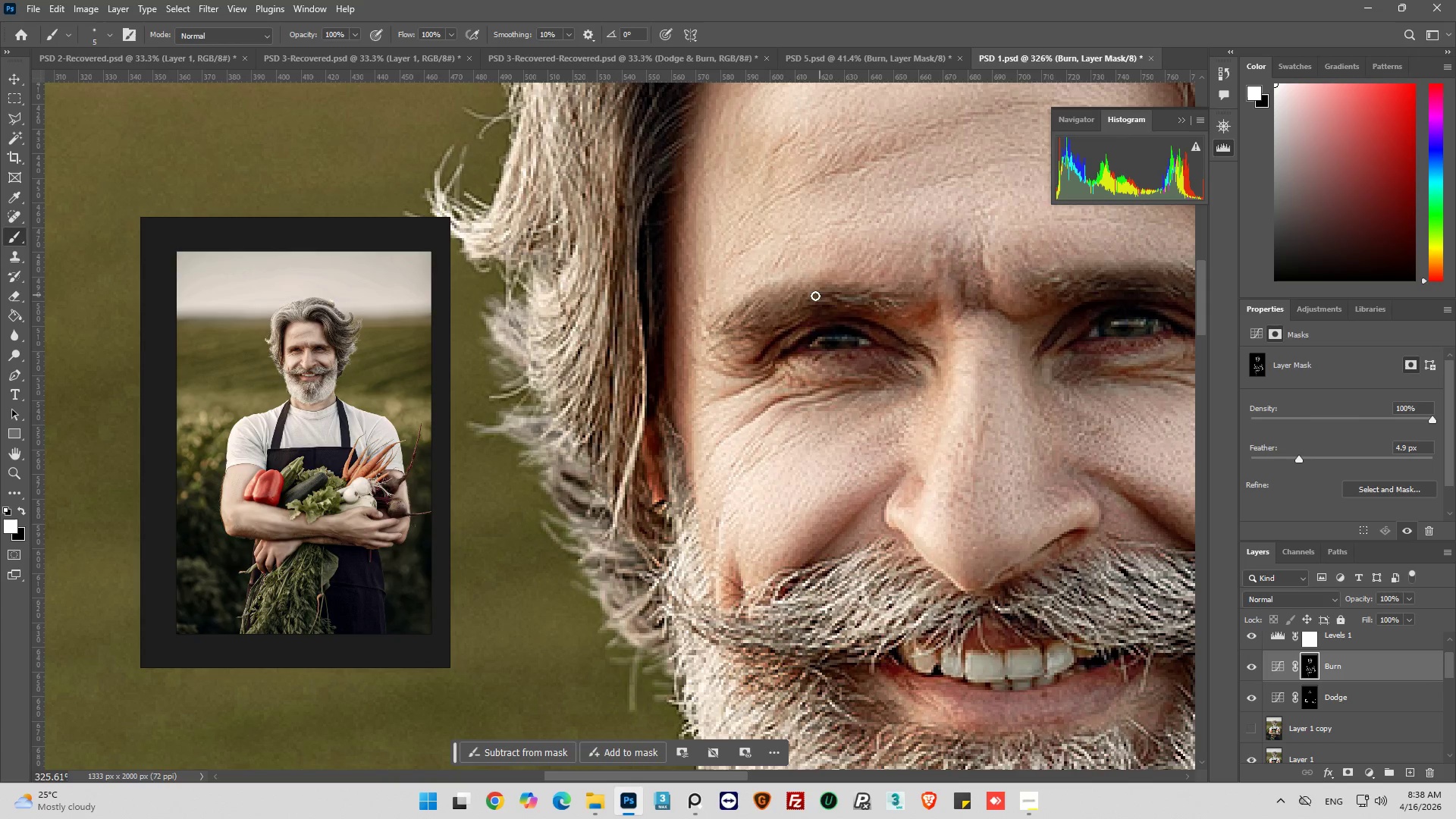 
left_click_drag(start_coordinate=[794, 297], to_coordinate=[755, 327])
 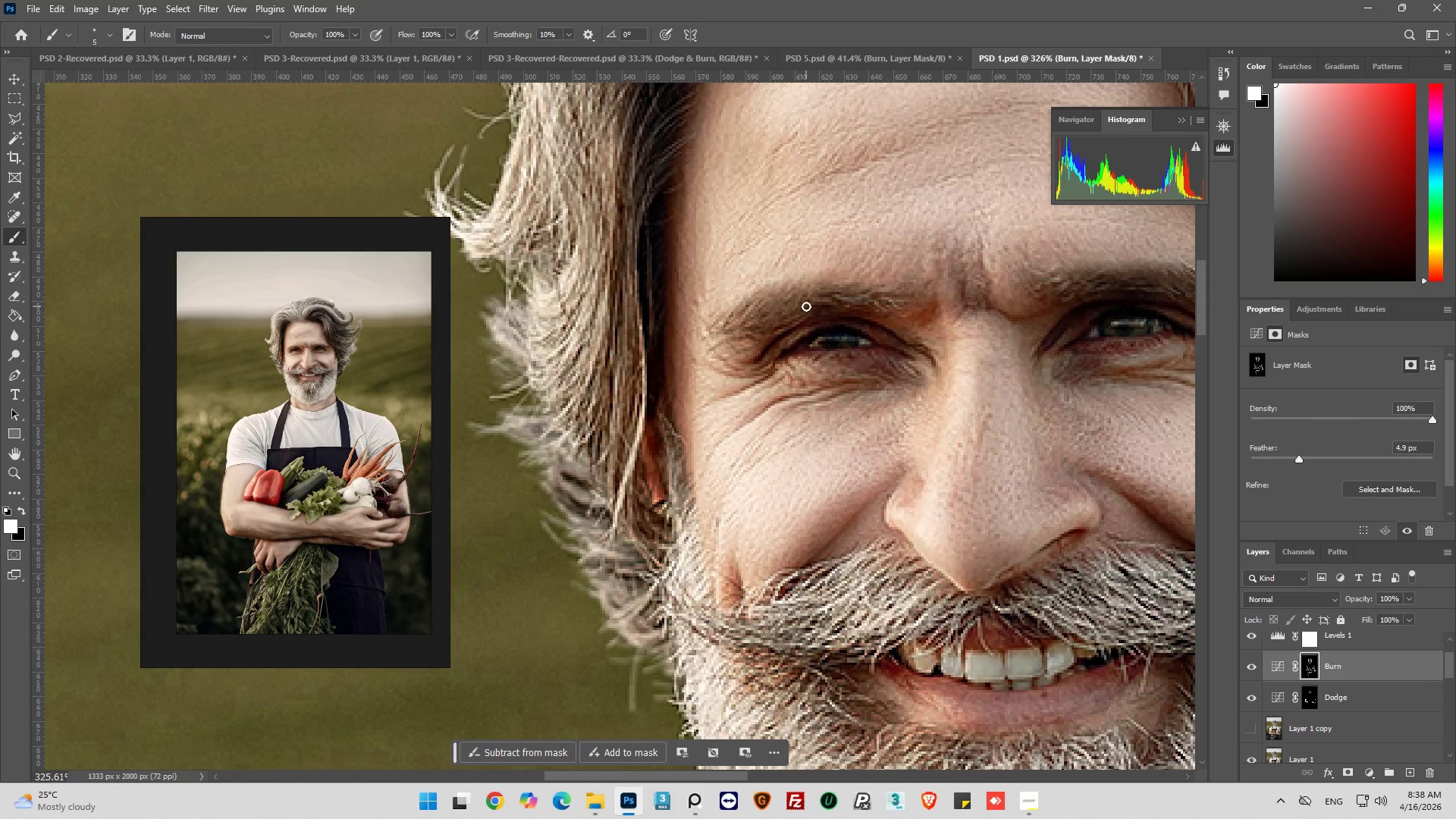 
left_click_drag(start_coordinate=[806, 306], to_coordinate=[695, 333])
 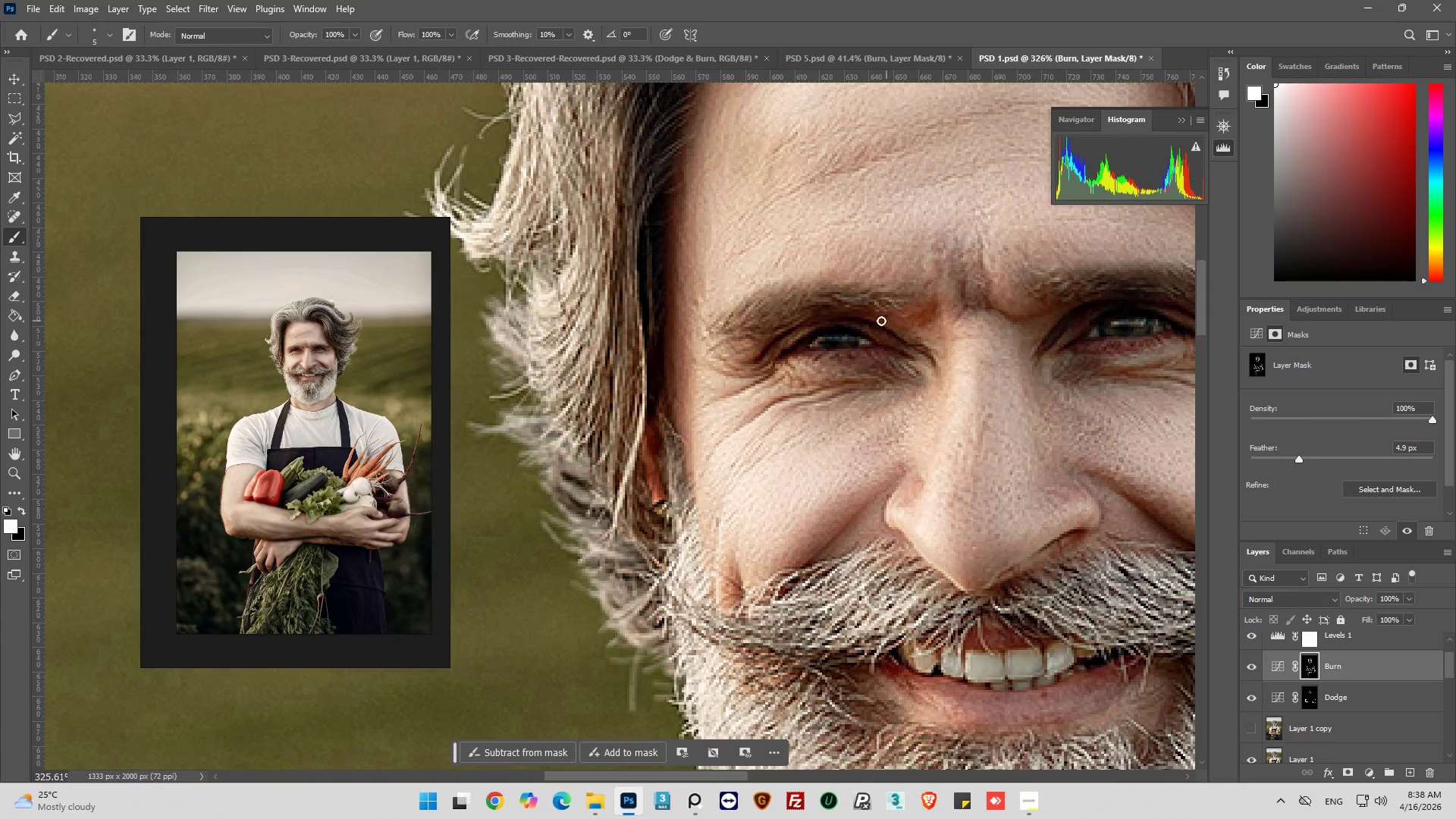 
left_click_drag(start_coordinate=[873, 323], to_coordinate=[930, 353])
 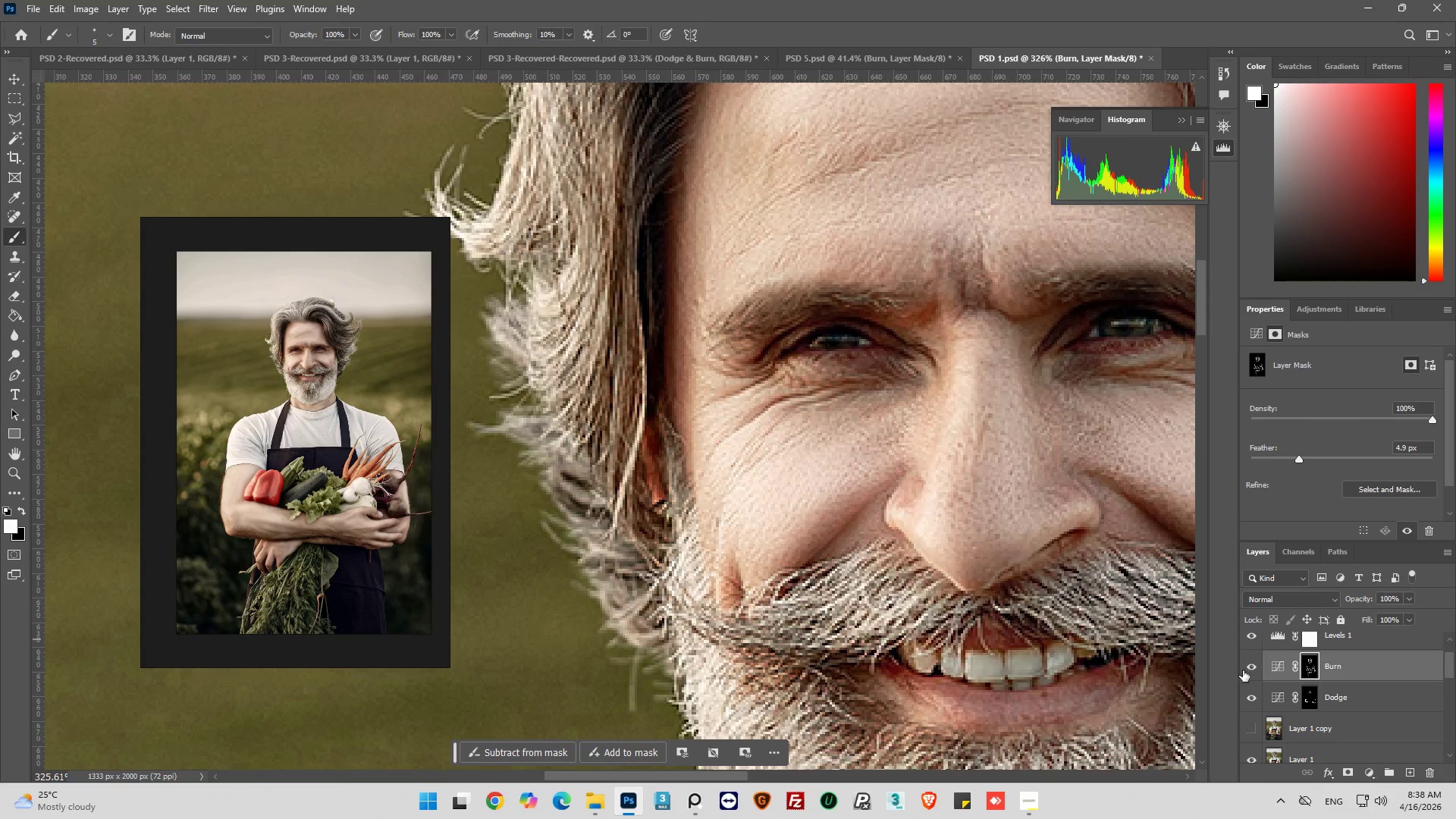 
left_click([1249, 665])
 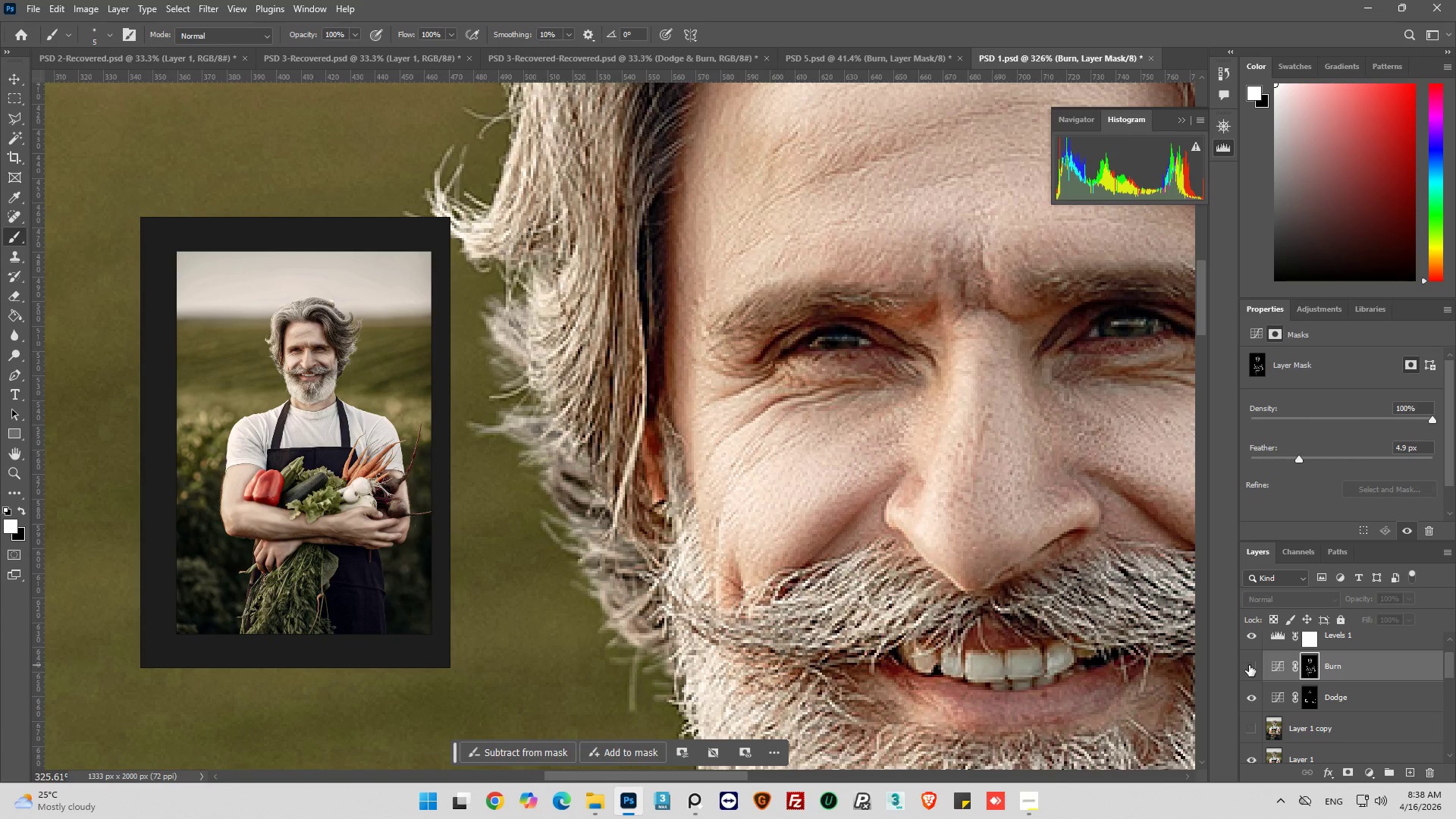 
left_click([1249, 665])
 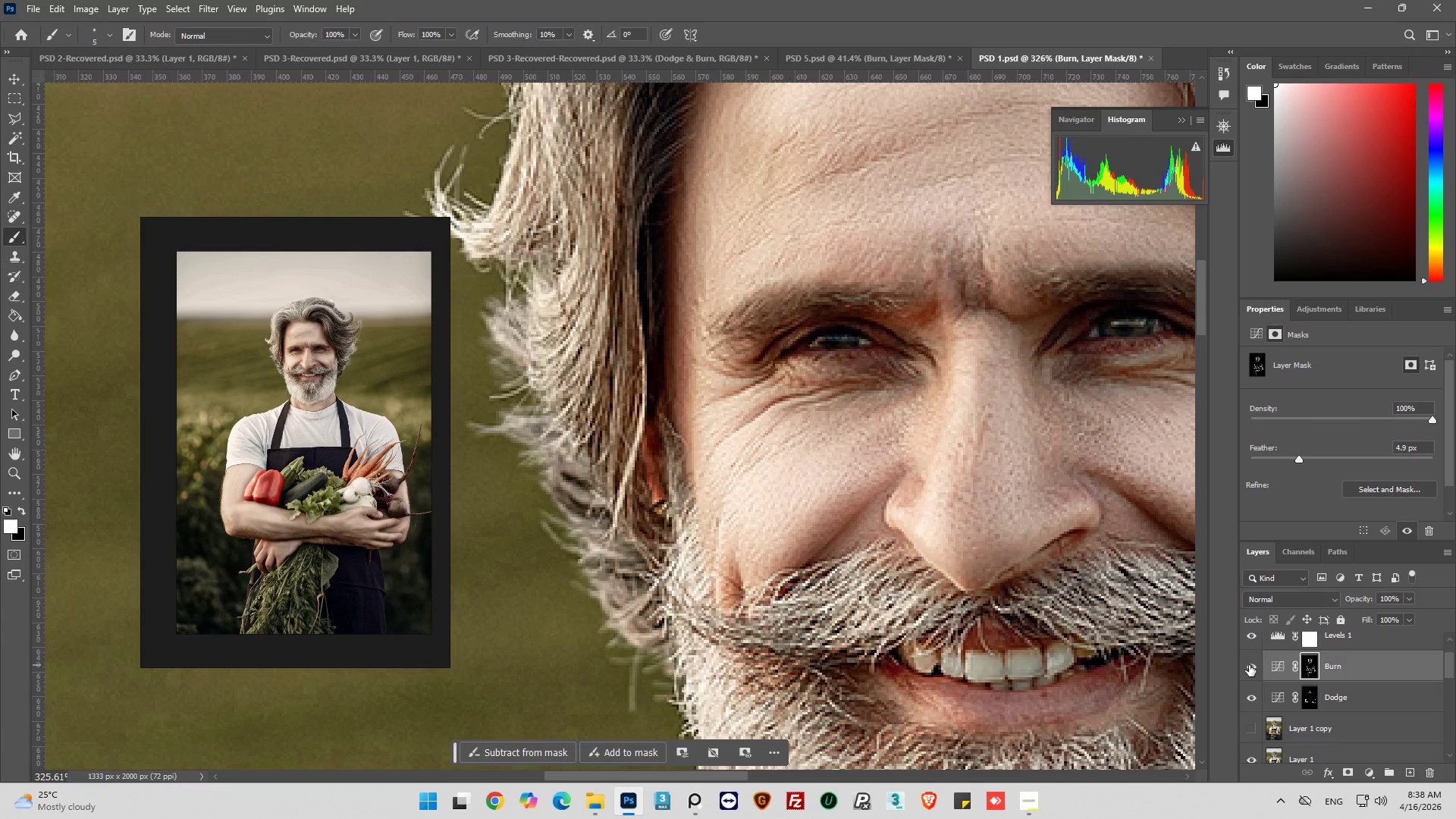 
left_click([1249, 665])
 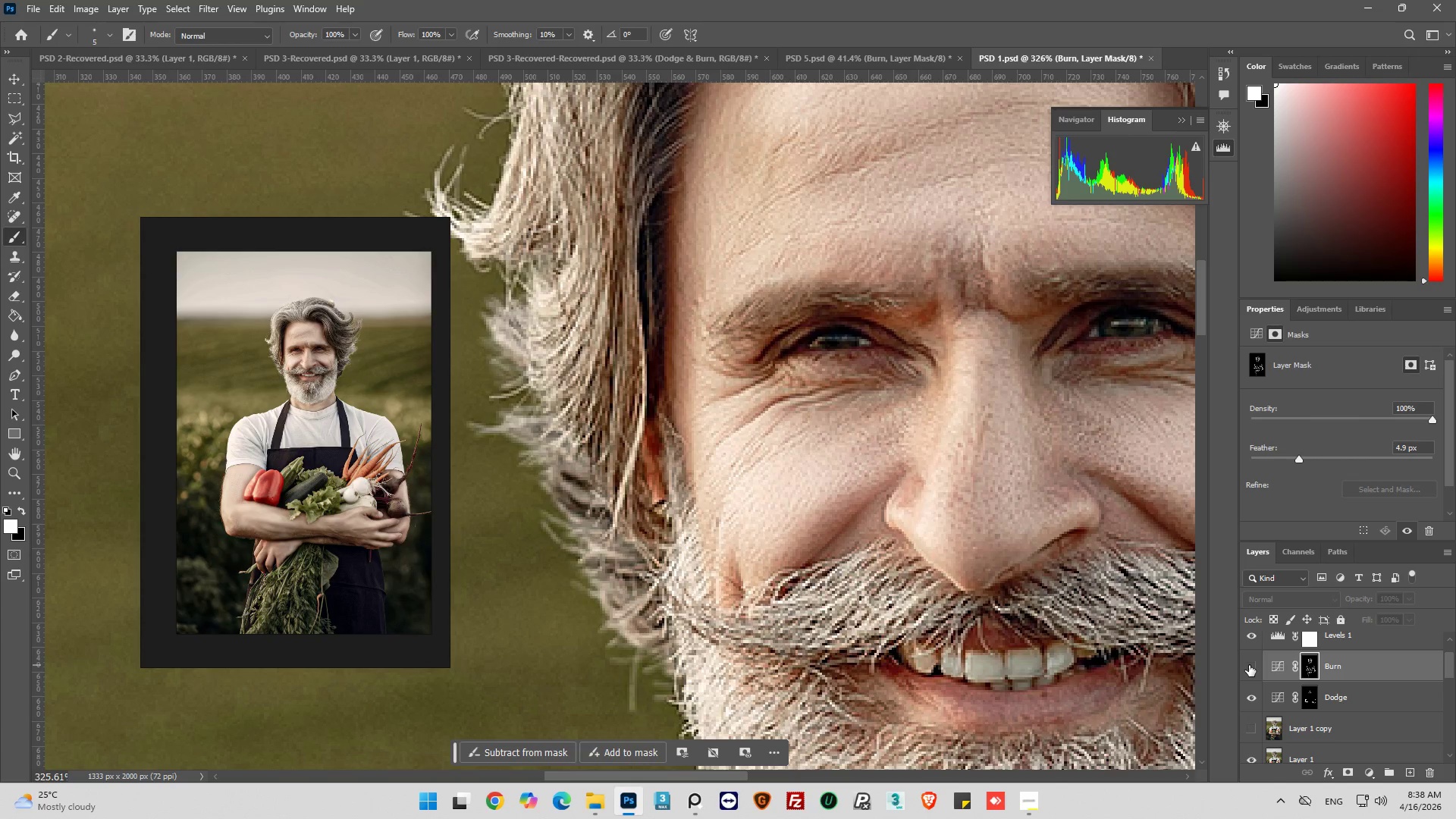 
left_click([1249, 665])
 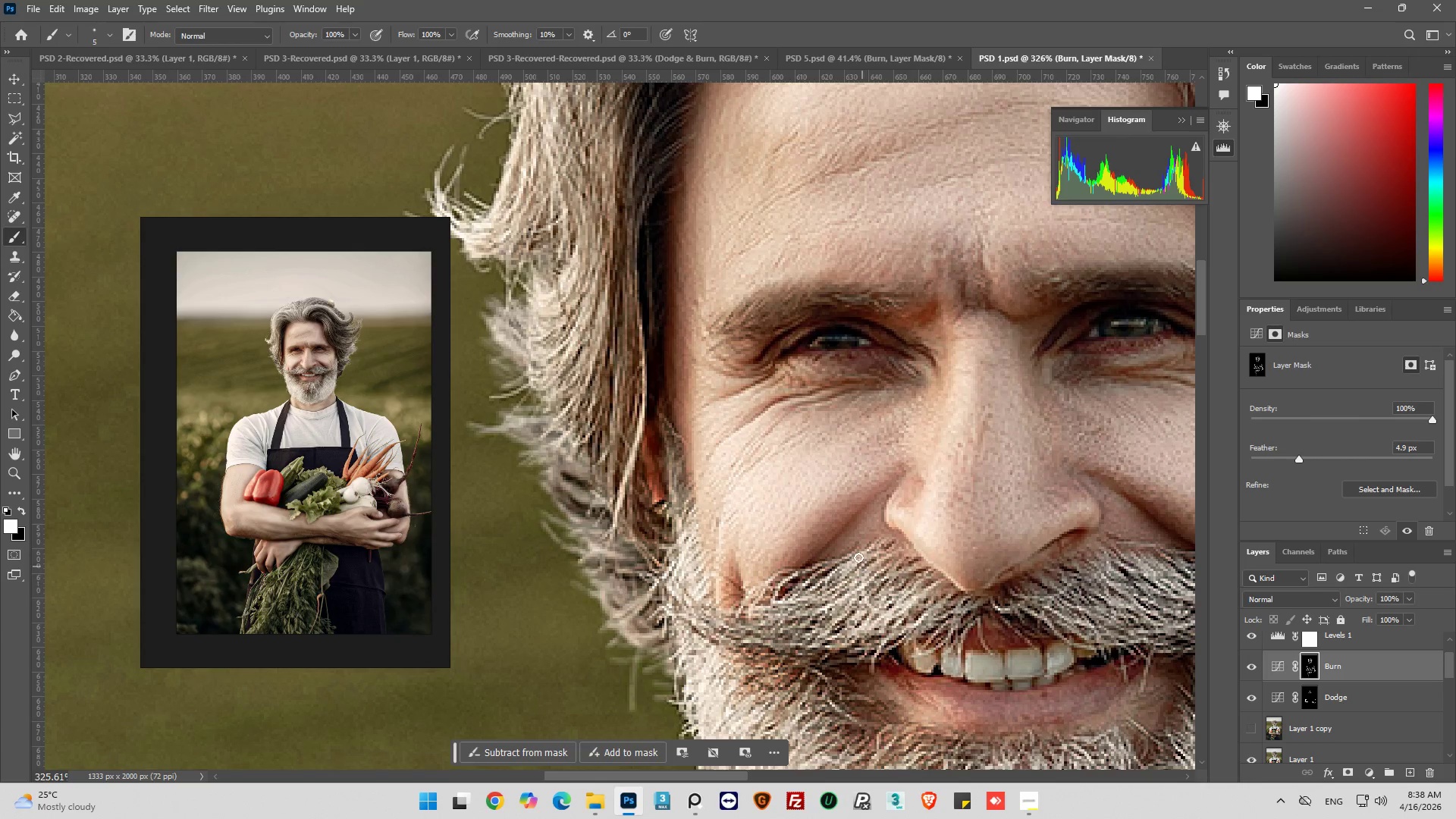 
left_click_drag(start_coordinate=[865, 508], to_coordinate=[820, 584])
 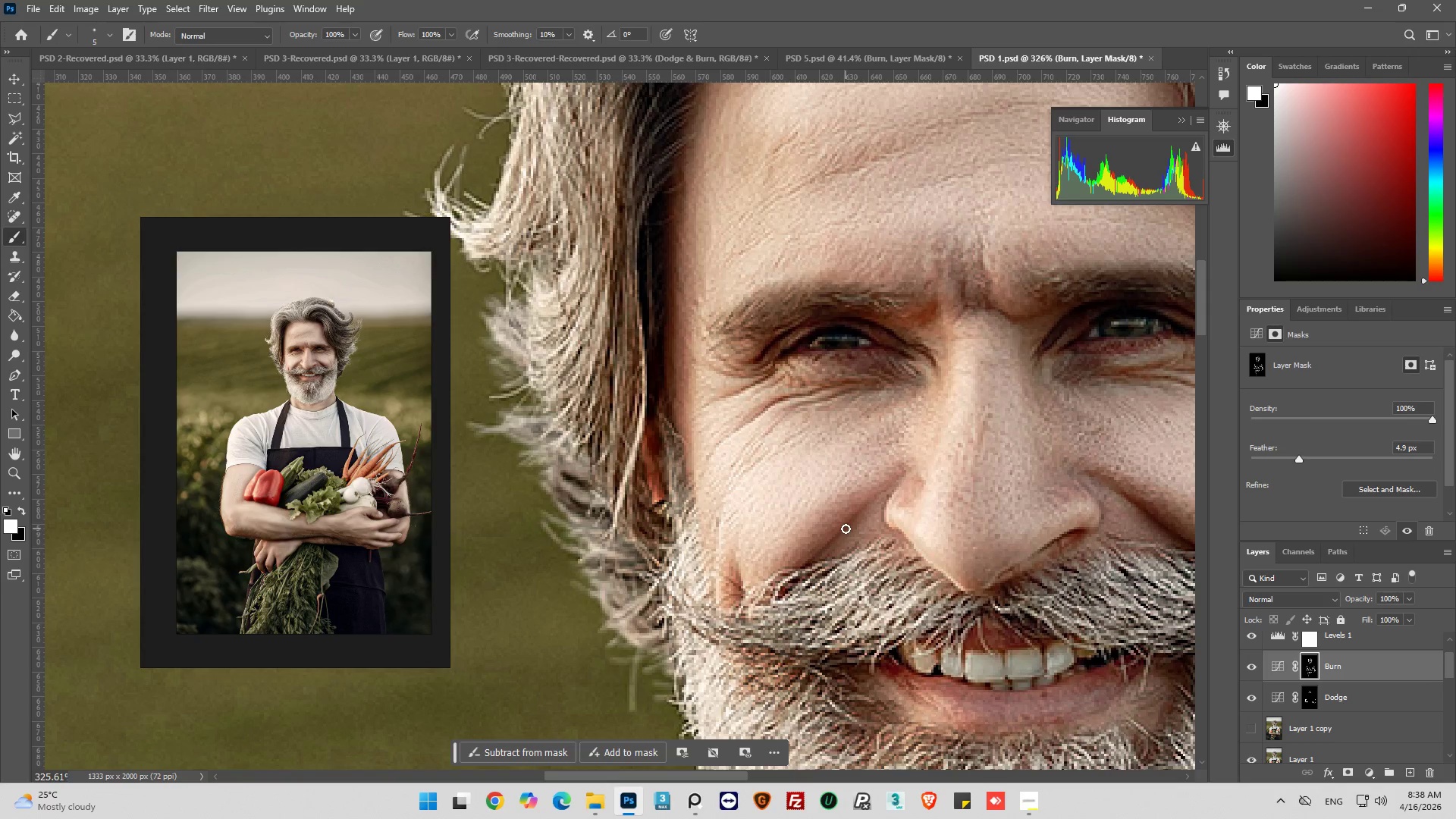 
left_click_drag(start_coordinate=[846, 529], to_coordinate=[839, 567])
 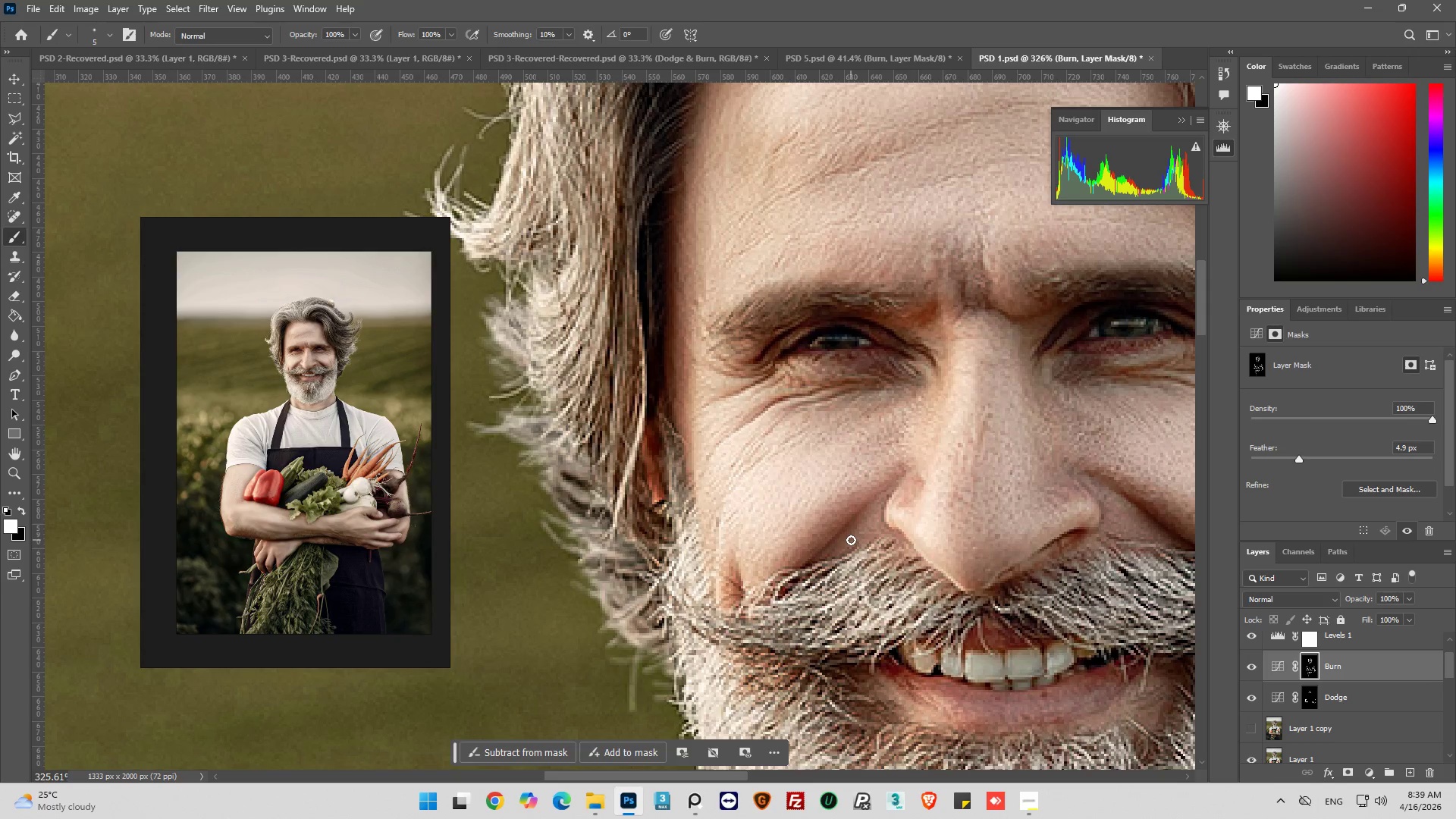 
left_click_drag(start_coordinate=[849, 541], to_coordinate=[846, 563])
 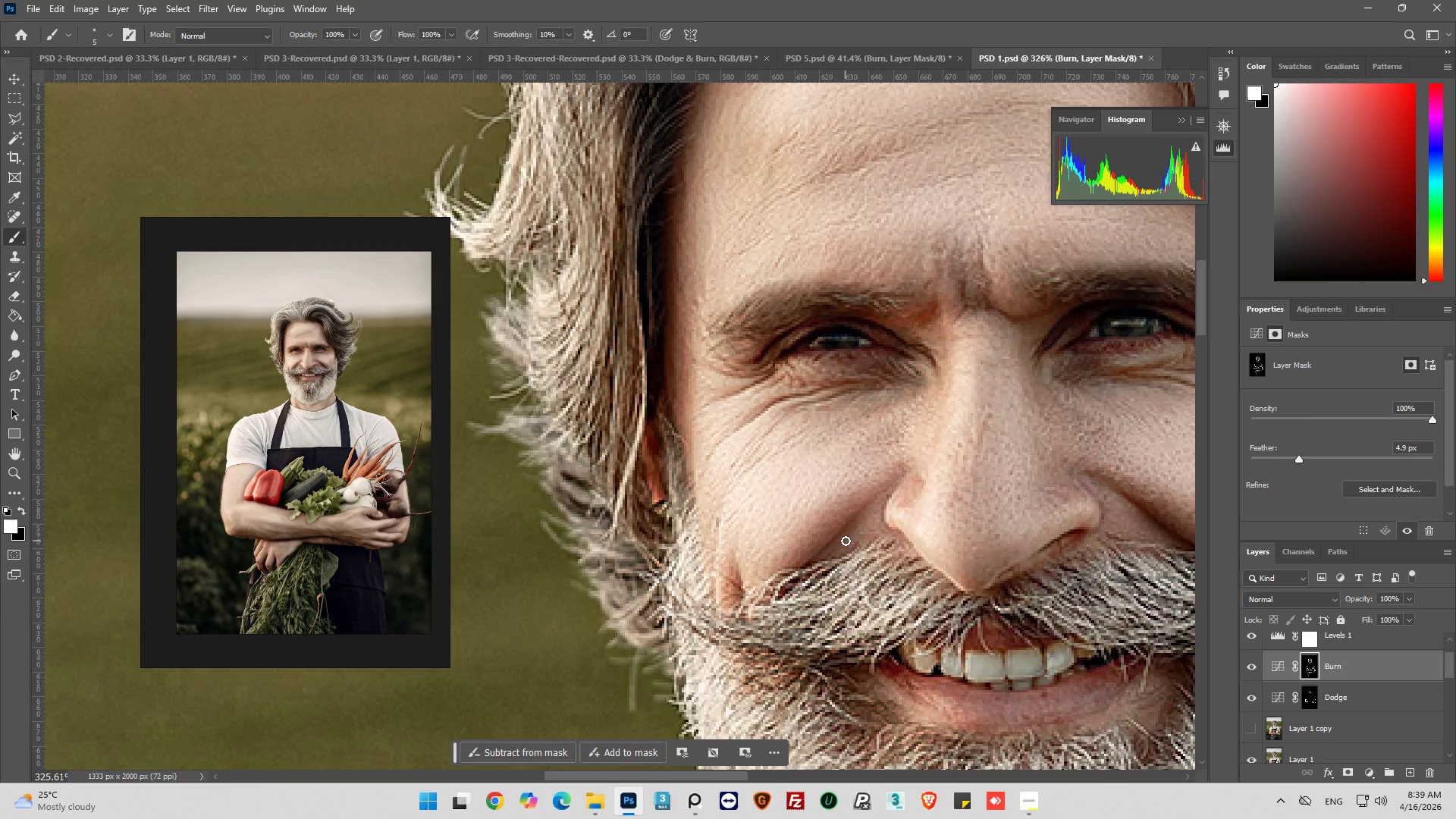 
left_click_drag(start_coordinate=[842, 544], to_coordinate=[824, 563])
 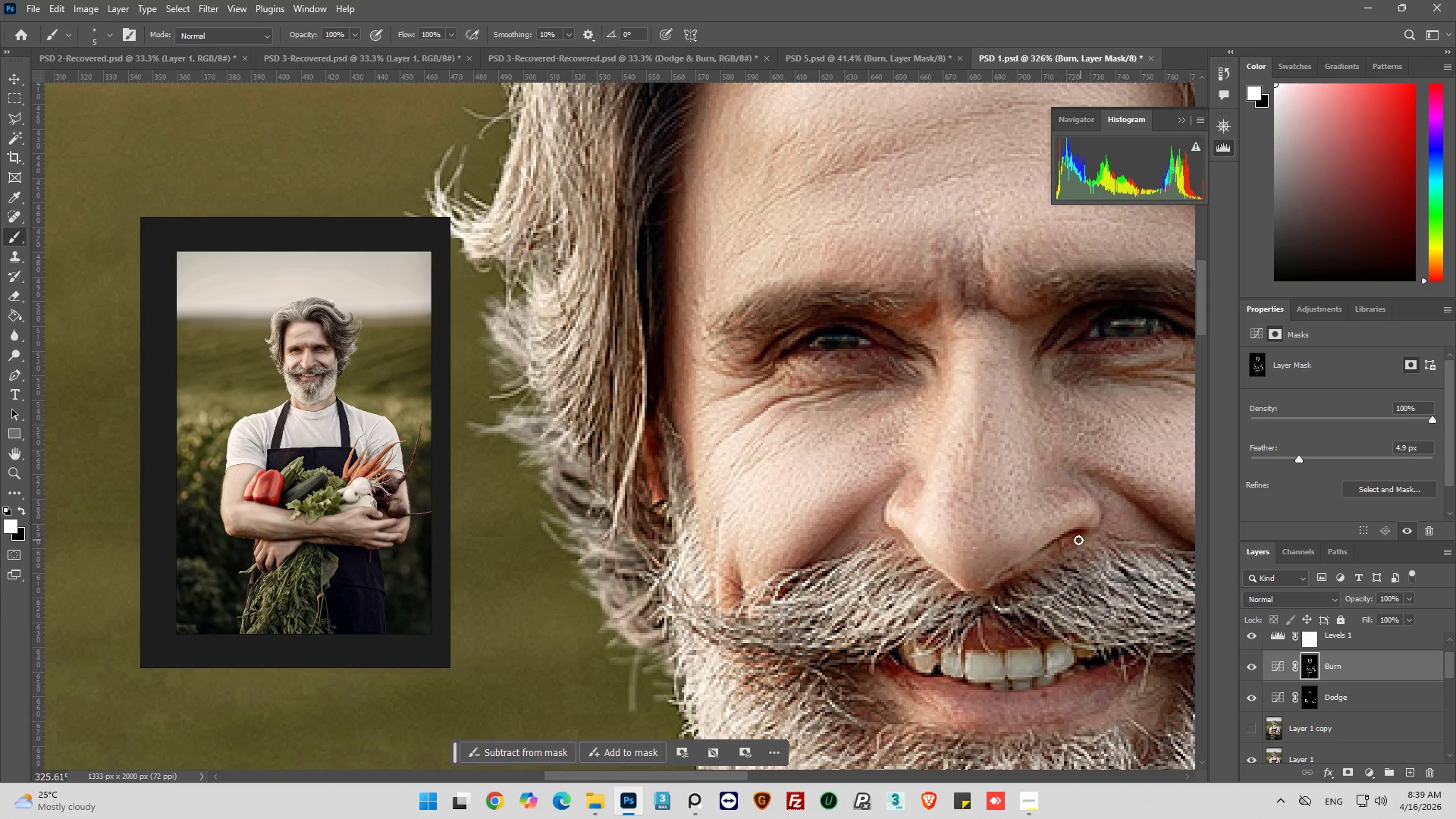 
left_click_drag(start_coordinate=[1077, 537], to_coordinate=[1026, 583])
 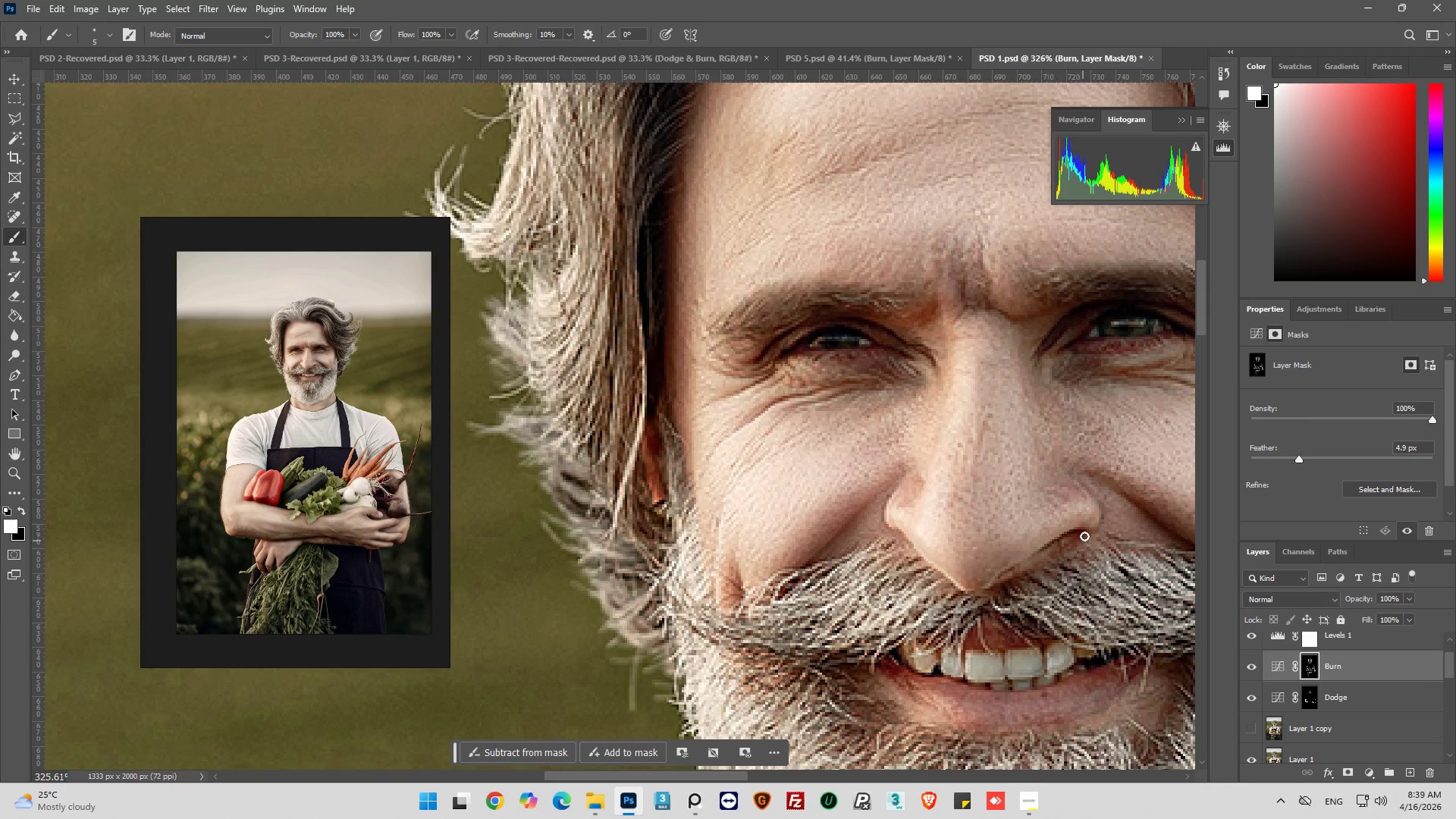 
left_click_drag(start_coordinate=[1085, 535], to_coordinate=[1076, 552])
 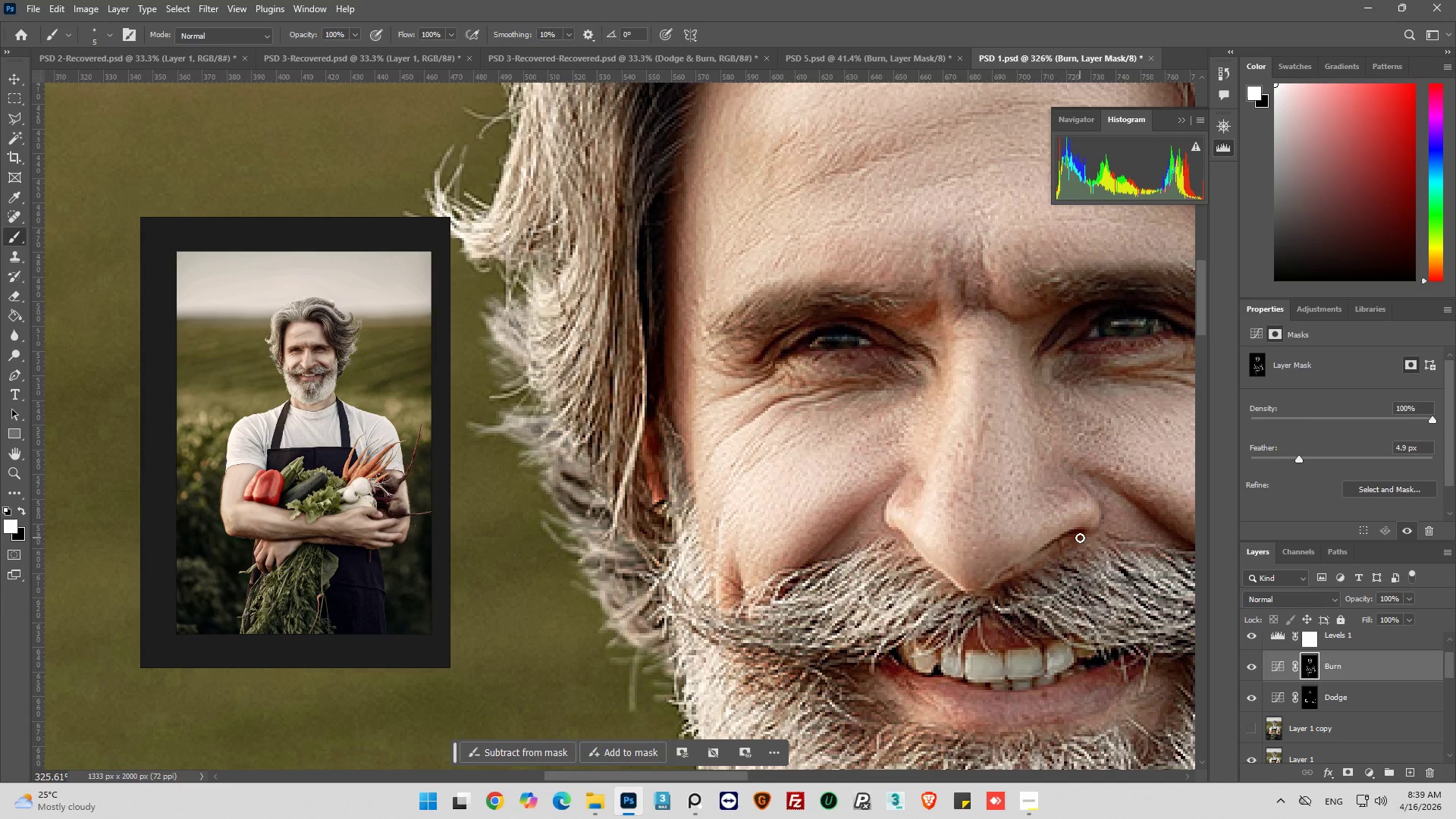 
left_click_drag(start_coordinate=[1080, 538], to_coordinate=[1056, 538])
 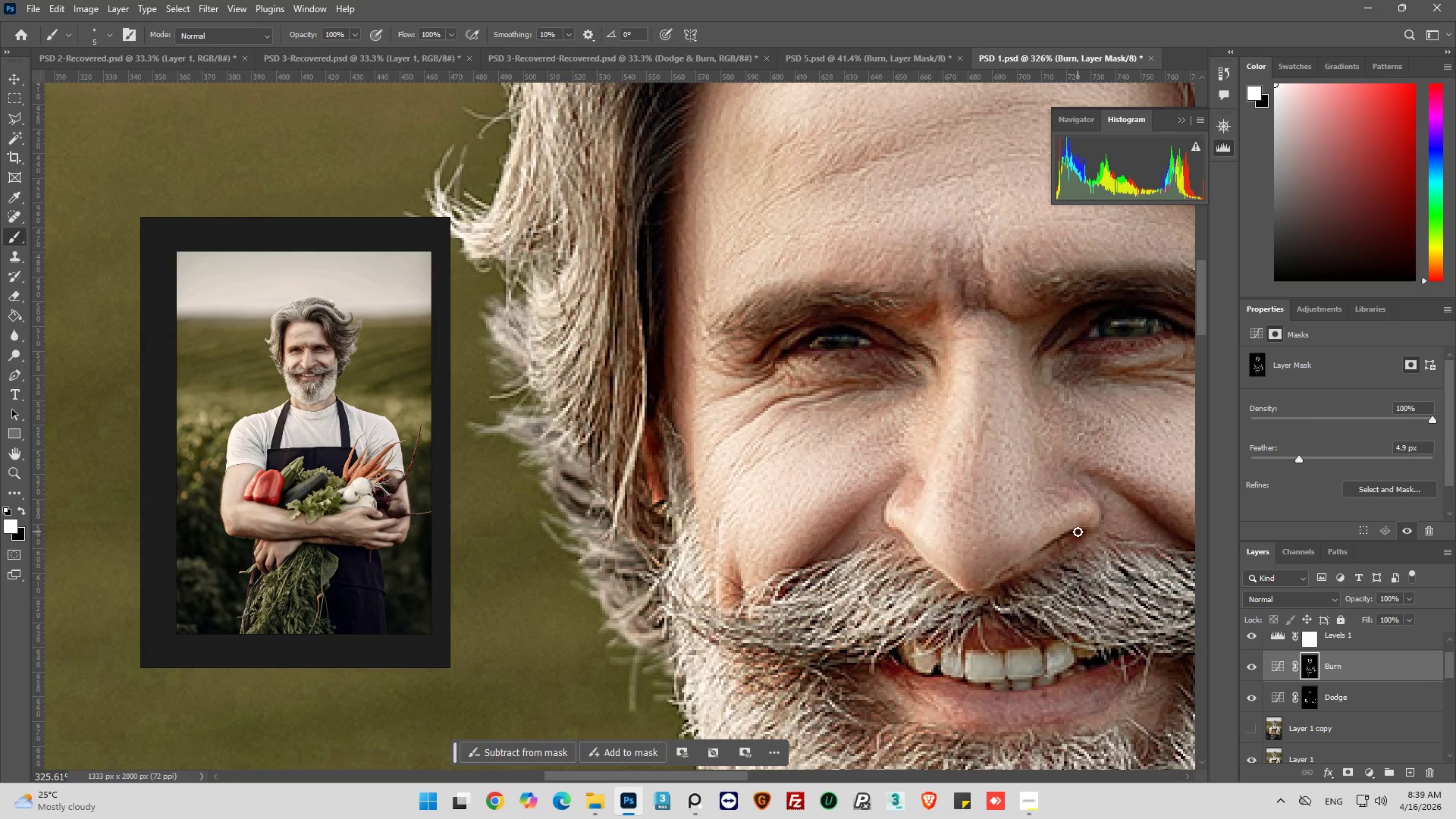 
left_click_drag(start_coordinate=[1081, 529], to_coordinate=[1081, 545])
 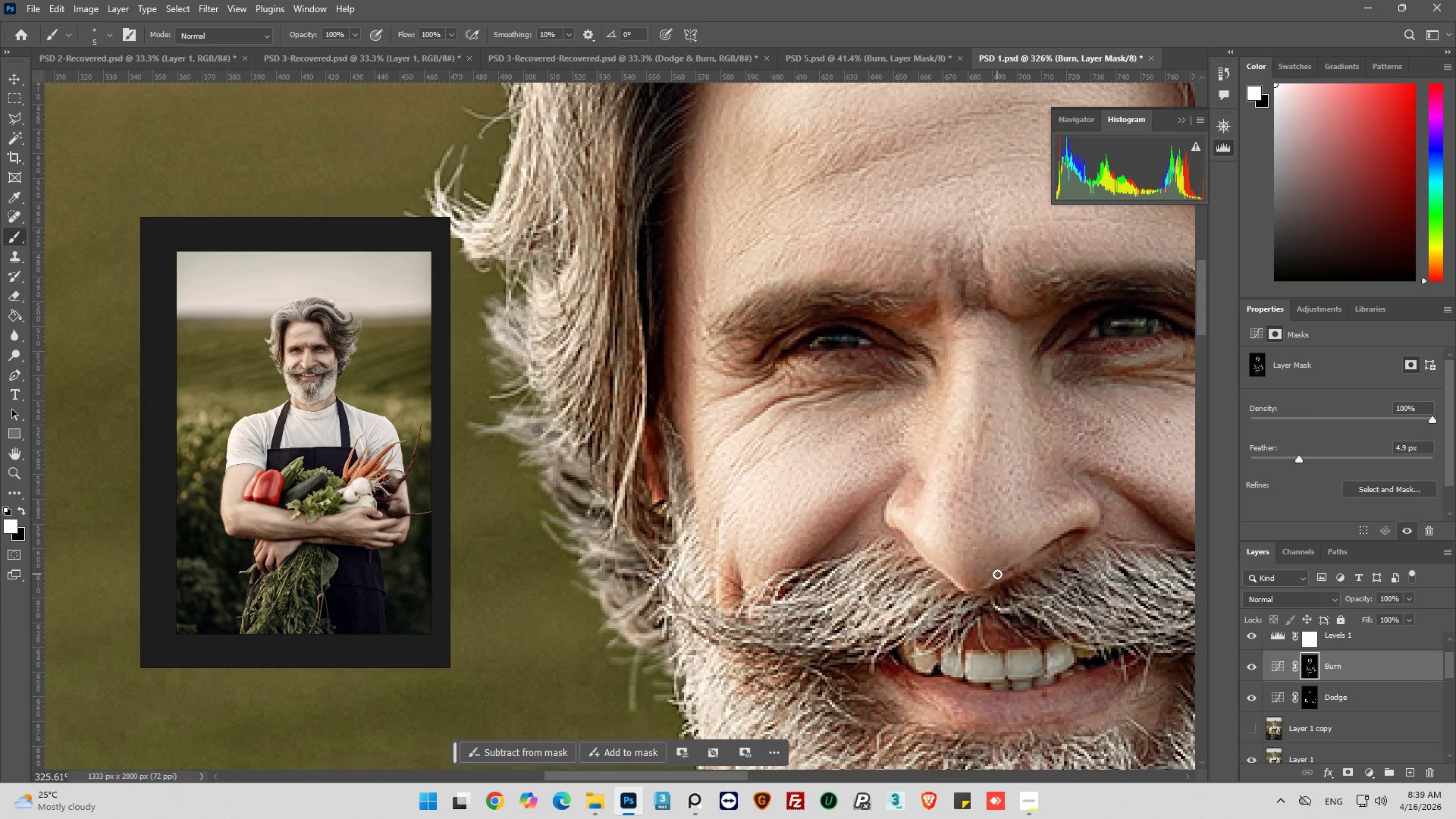 
left_click_drag(start_coordinate=[995, 576], to_coordinate=[996, 570])
 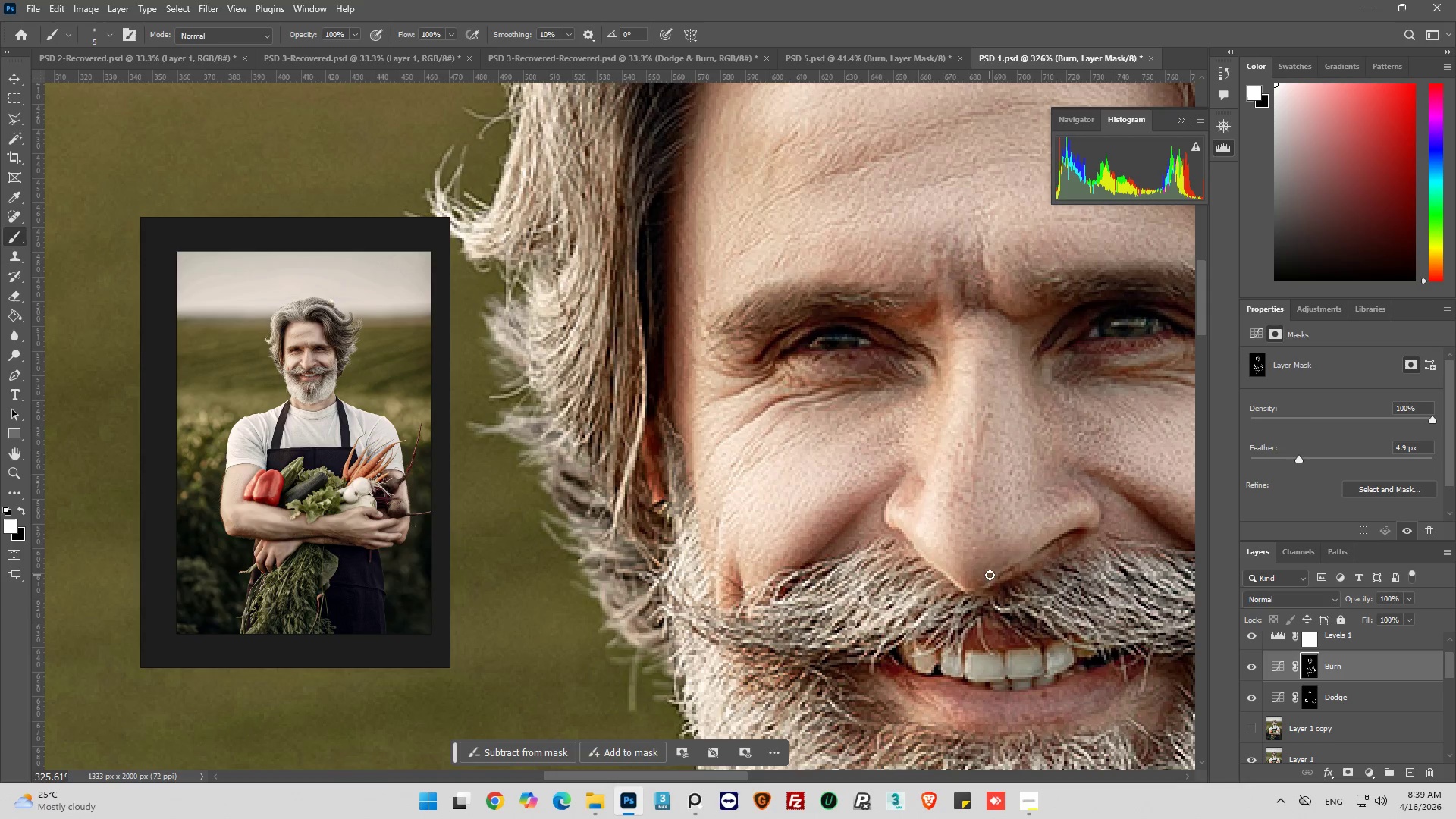 
left_click_drag(start_coordinate=[990, 575], to_coordinate=[968, 585])
 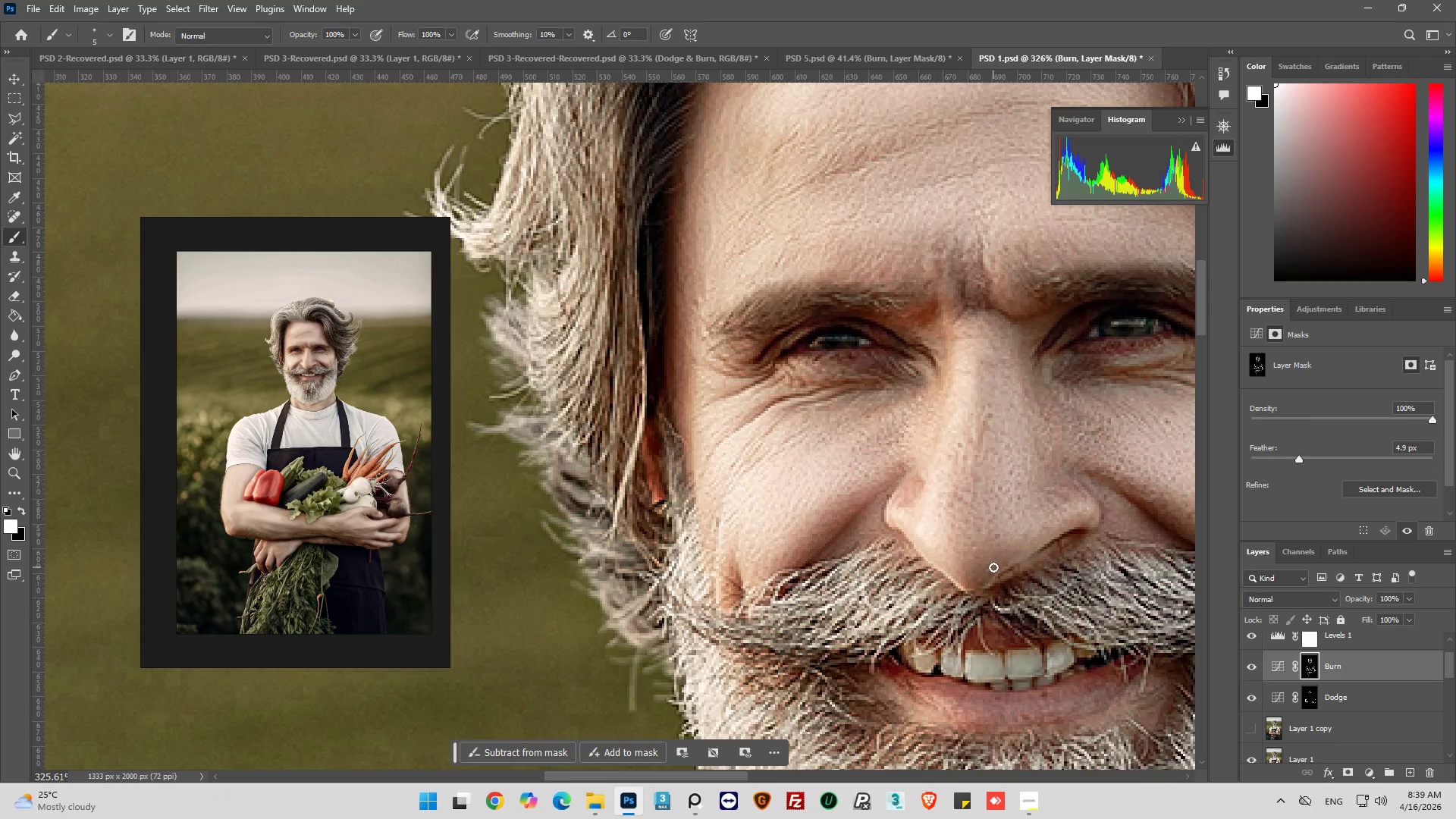 
left_click_drag(start_coordinate=[993, 567], to_coordinate=[983, 590])
 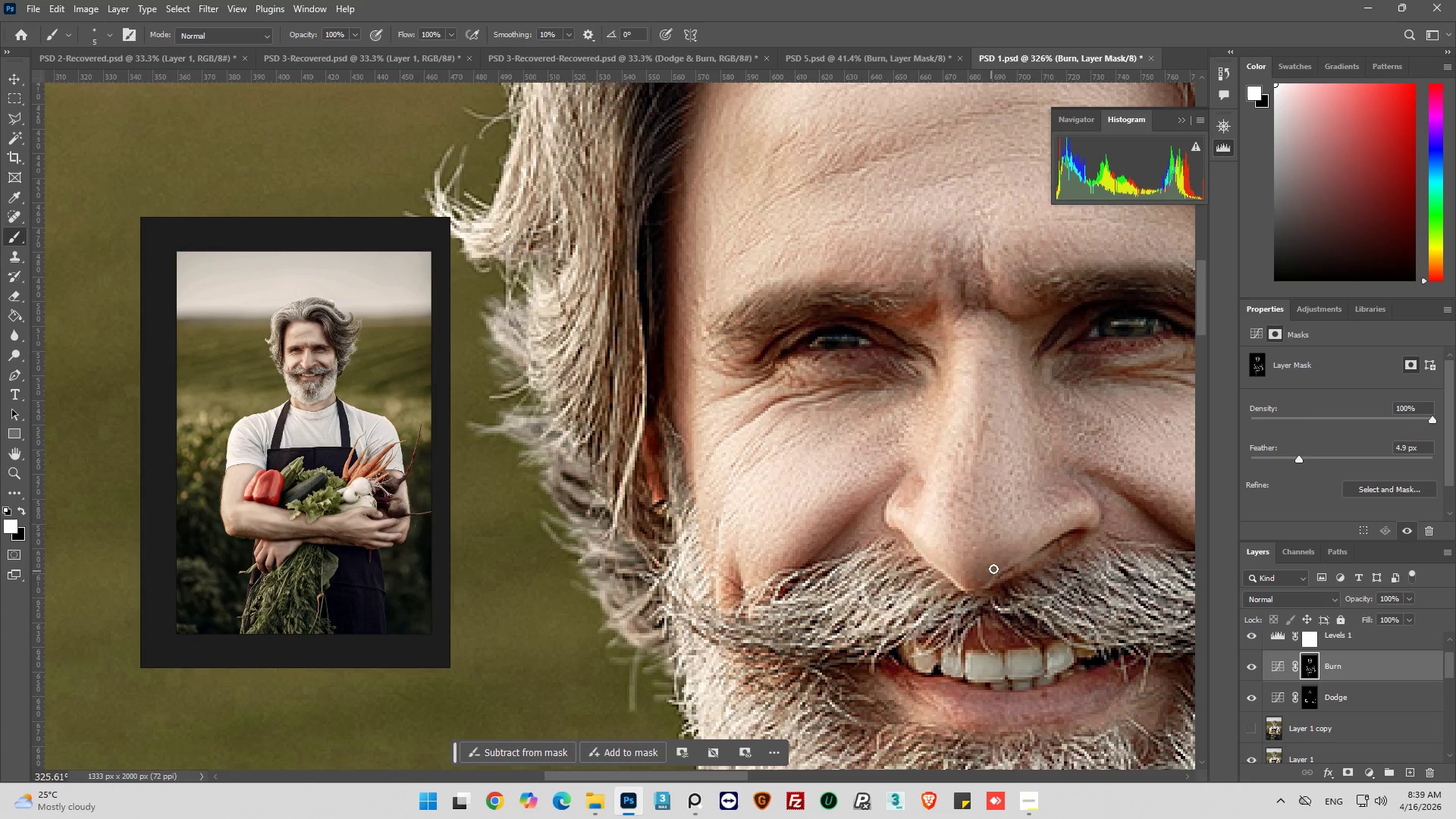 
left_click_drag(start_coordinate=[993, 569], to_coordinate=[1028, 551])
 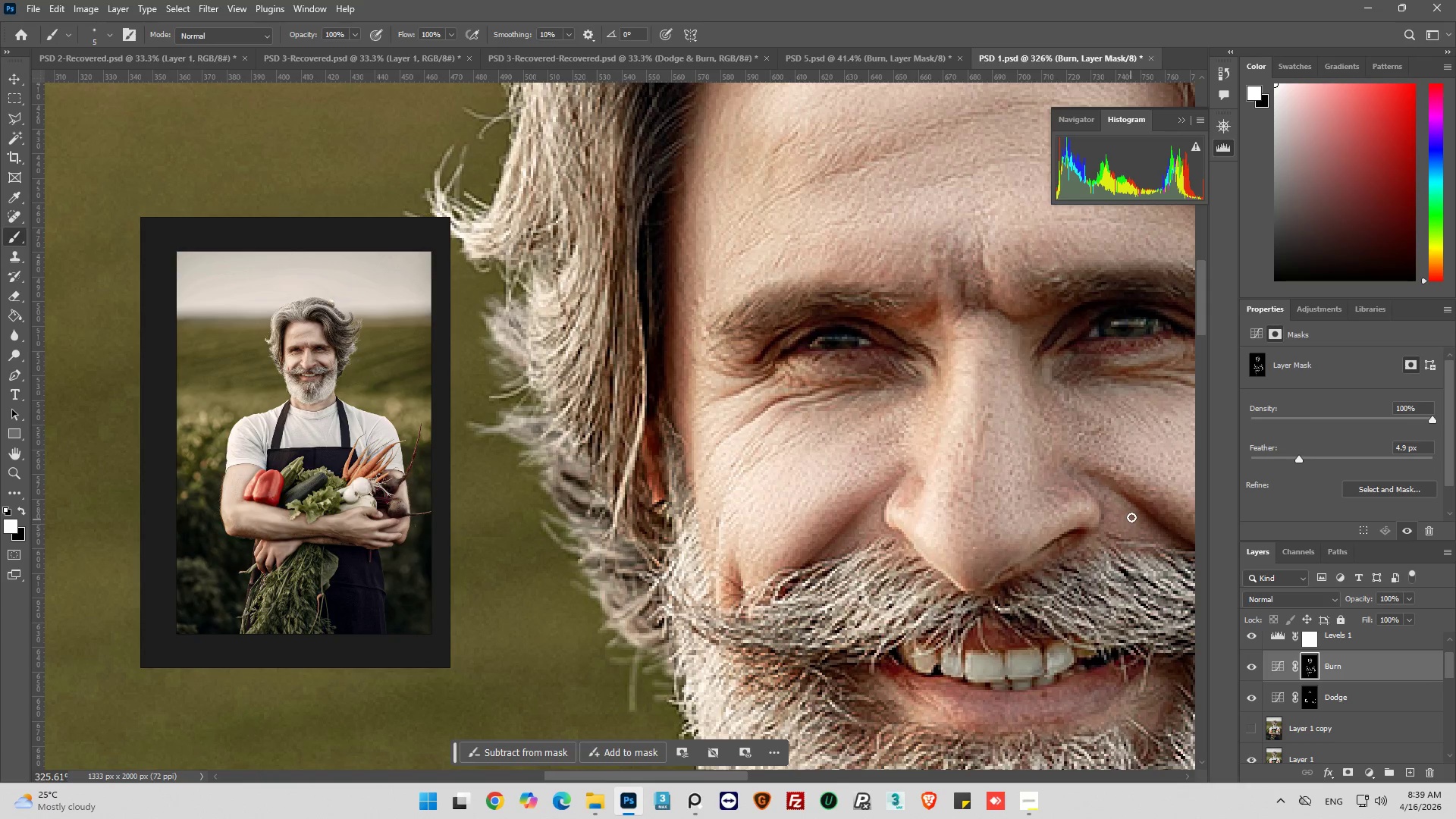 
left_click_drag(start_coordinate=[1131, 510], to_coordinate=[1172, 541])
 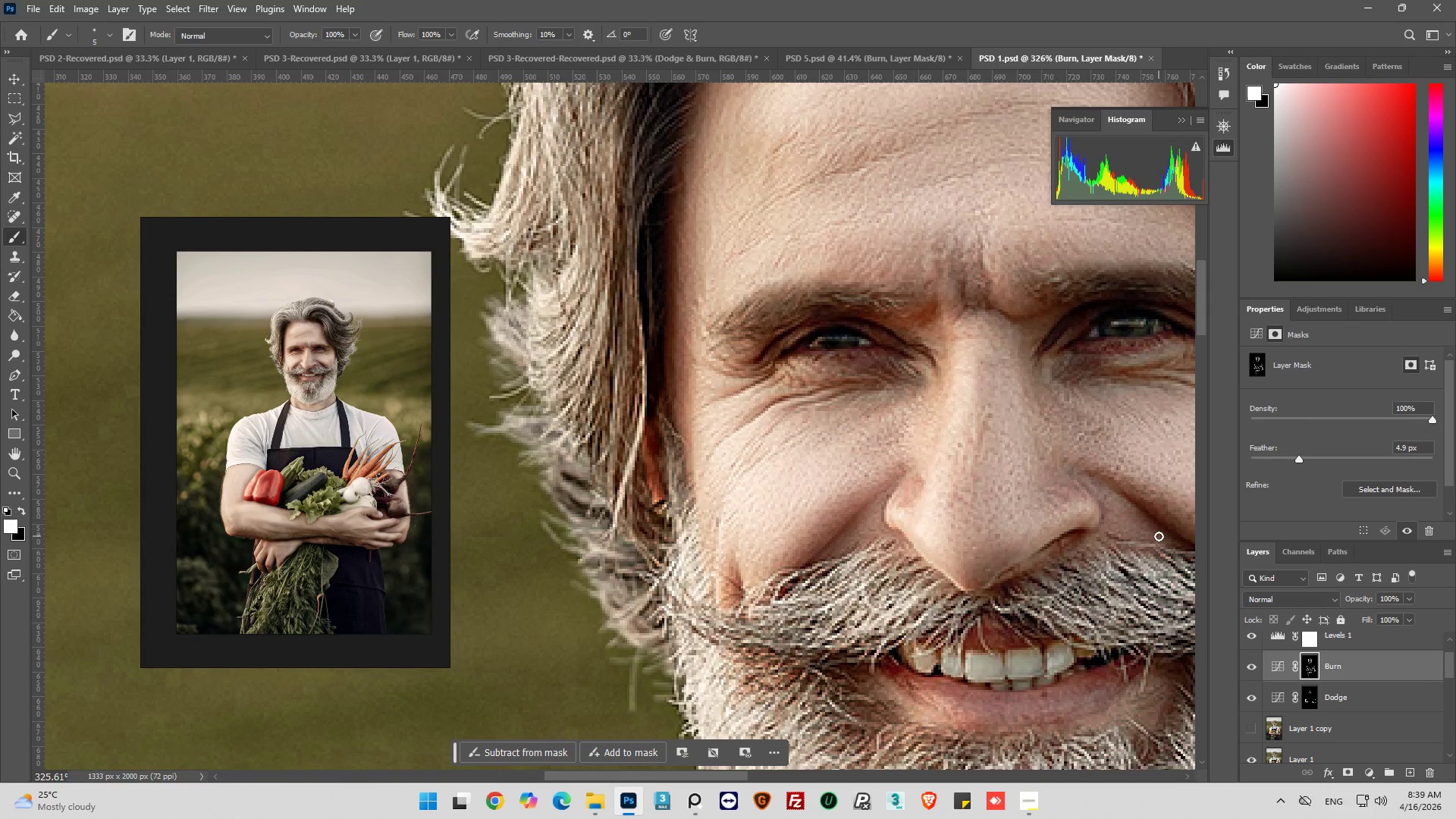 
left_click_drag(start_coordinate=[1159, 536], to_coordinate=[1165, 532])
 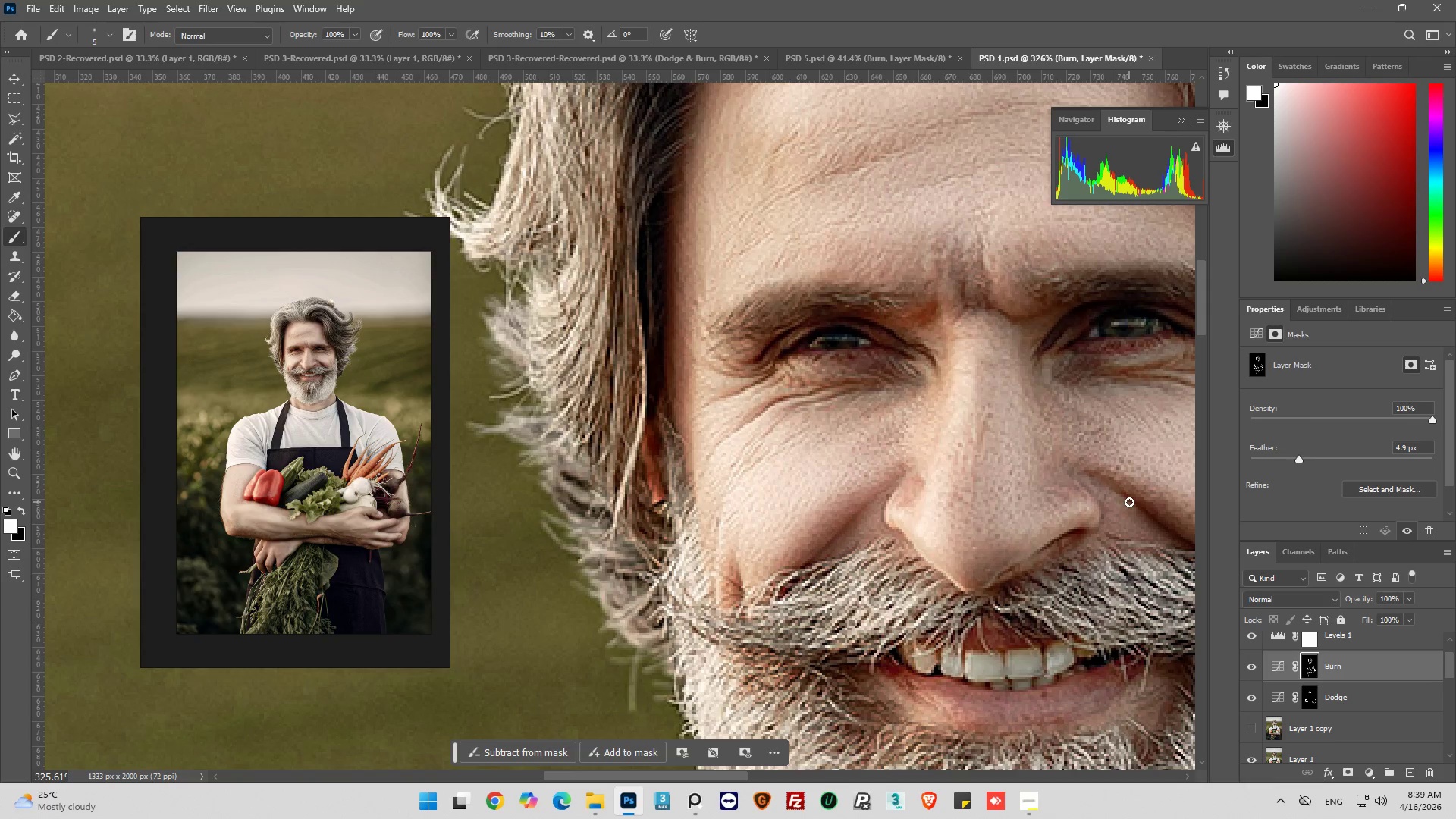 
left_click_drag(start_coordinate=[1129, 502], to_coordinate=[1079, 484])
 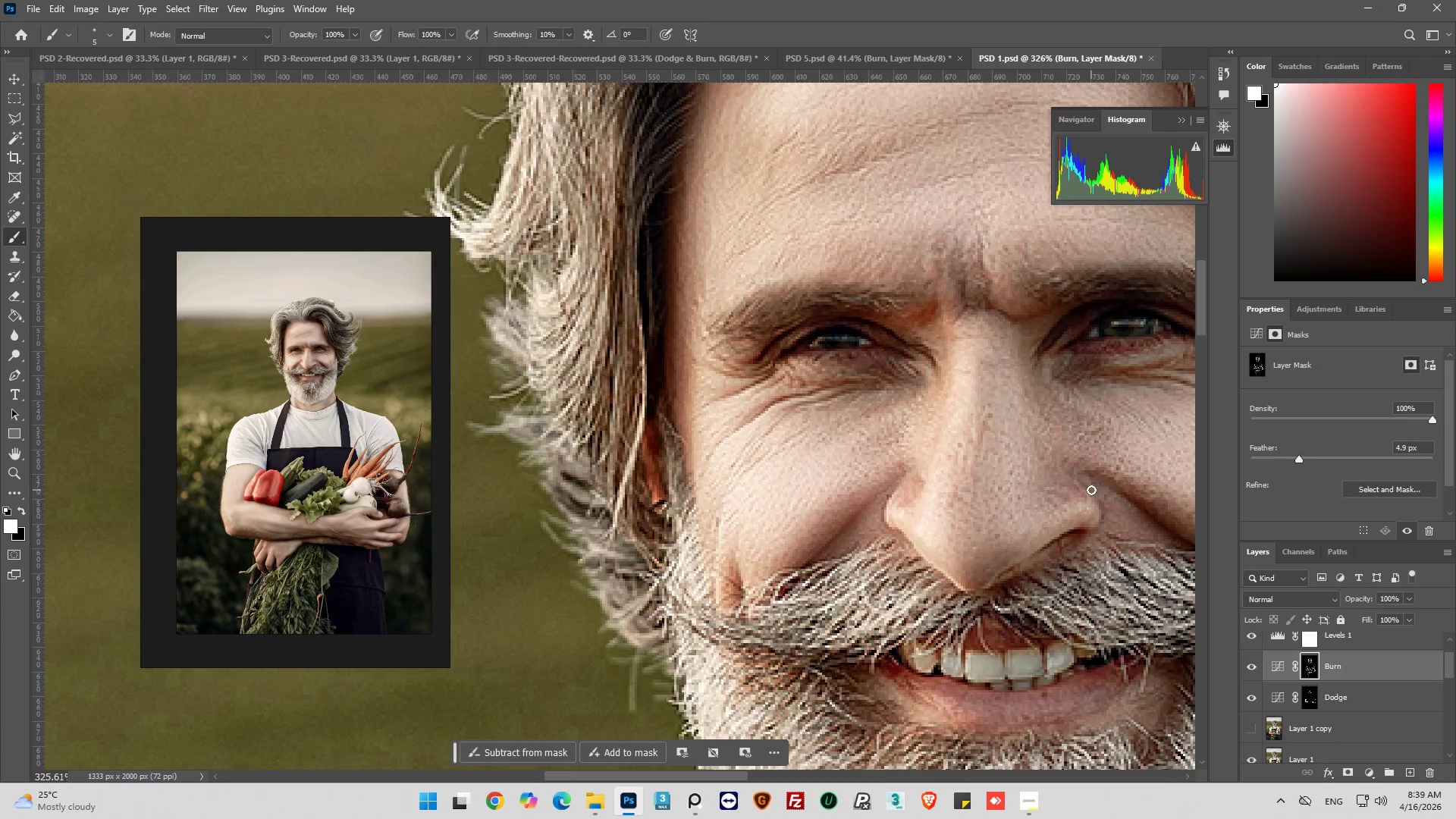 
left_click_drag(start_coordinate=[1091, 490], to_coordinate=[1159, 529])
 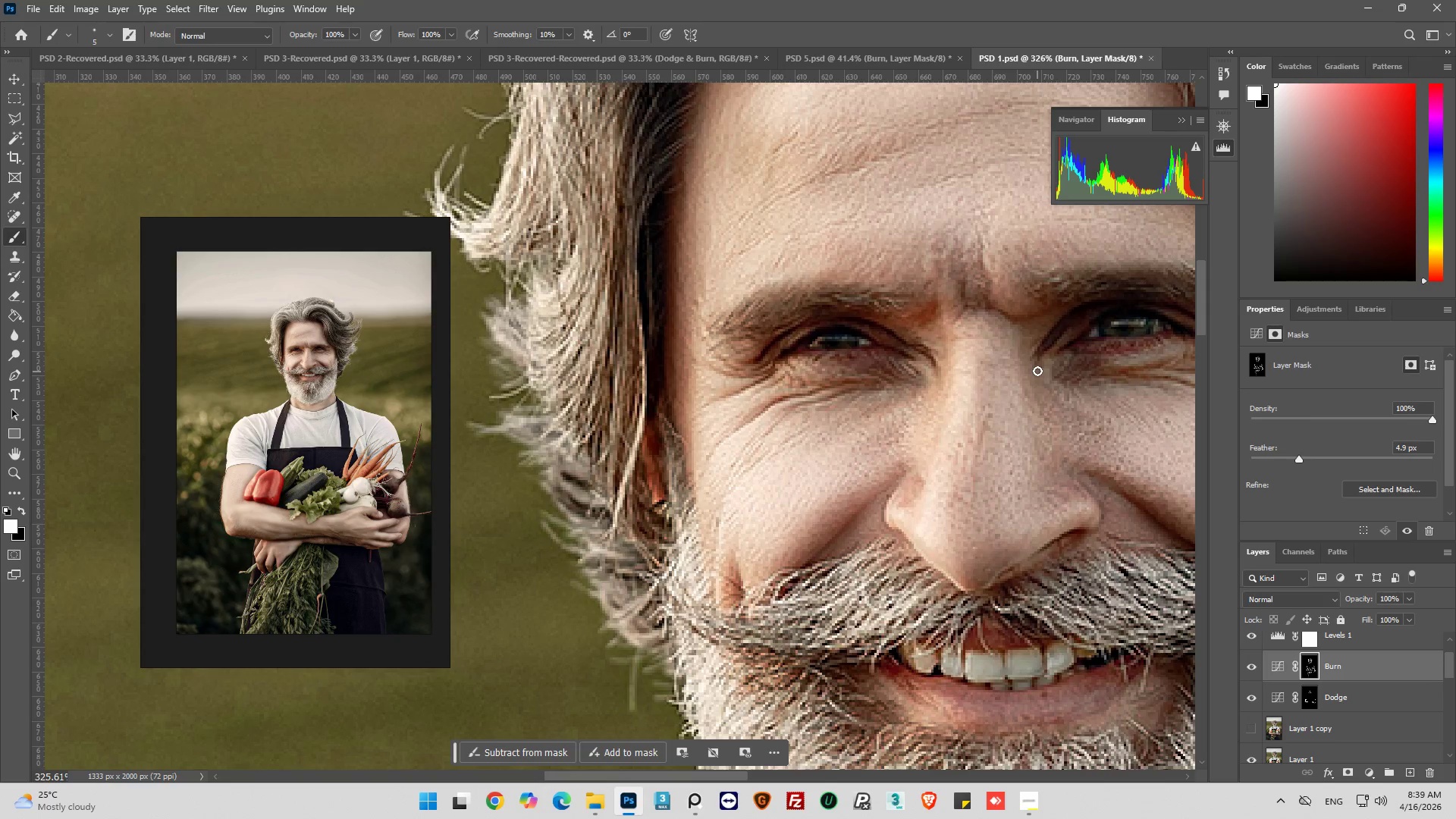 
left_click_drag(start_coordinate=[1040, 359], to_coordinate=[1072, 431])
 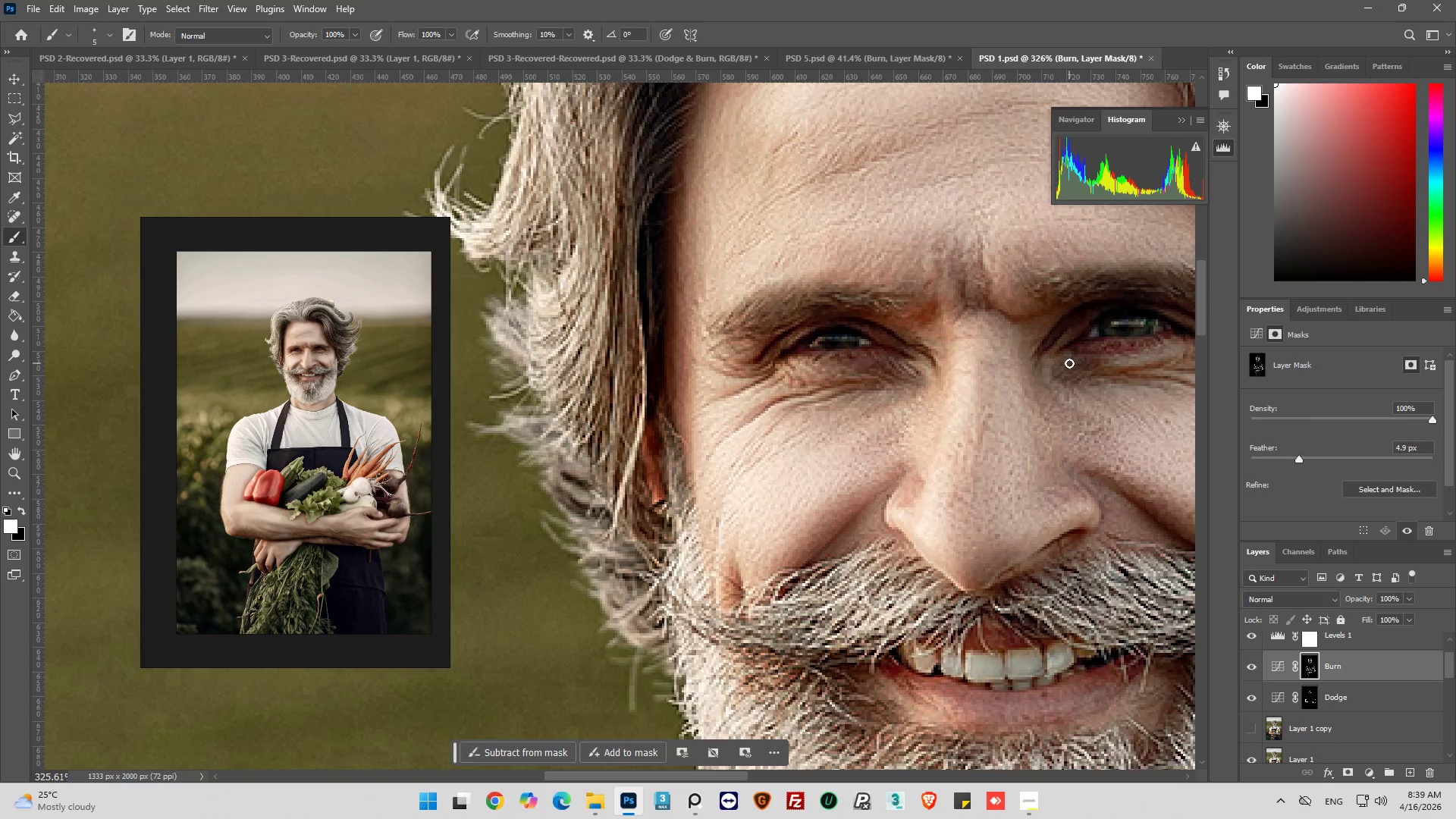 
left_click_drag(start_coordinate=[1069, 364], to_coordinate=[1116, 389])
 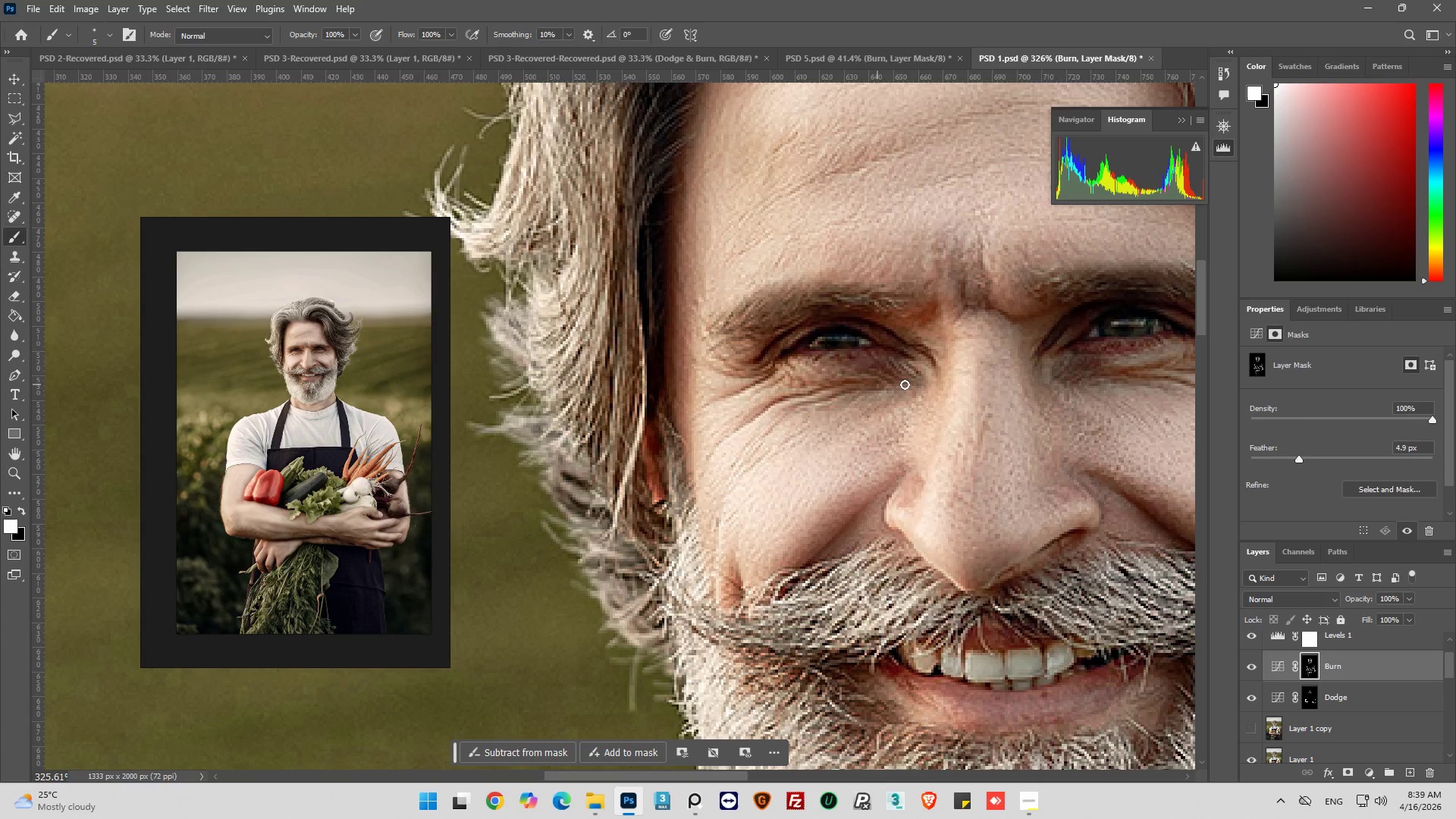 
left_click_drag(start_coordinate=[906, 384], to_coordinate=[841, 391])
 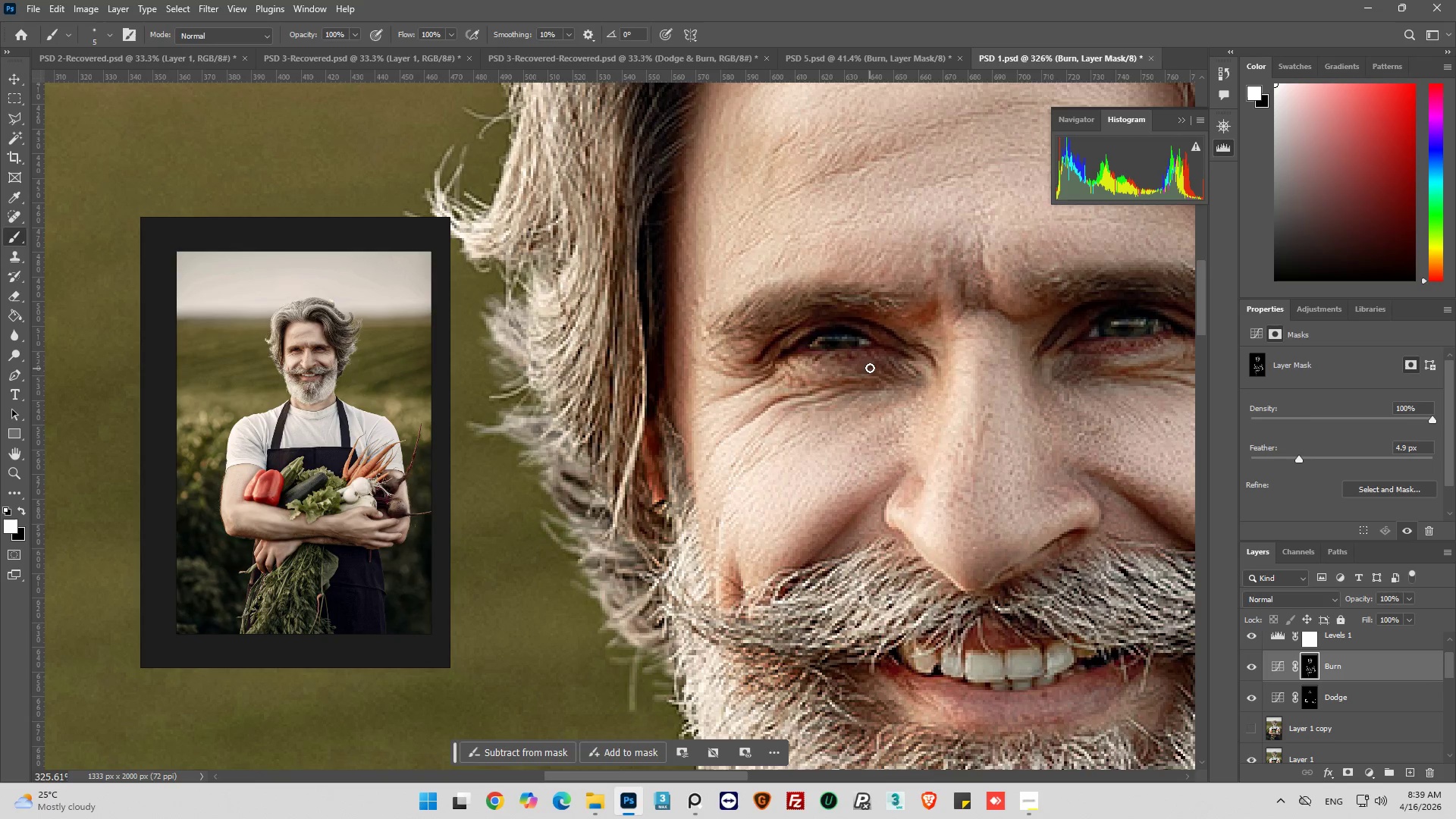 
left_click_drag(start_coordinate=[869, 368], to_coordinate=[845, 371])
 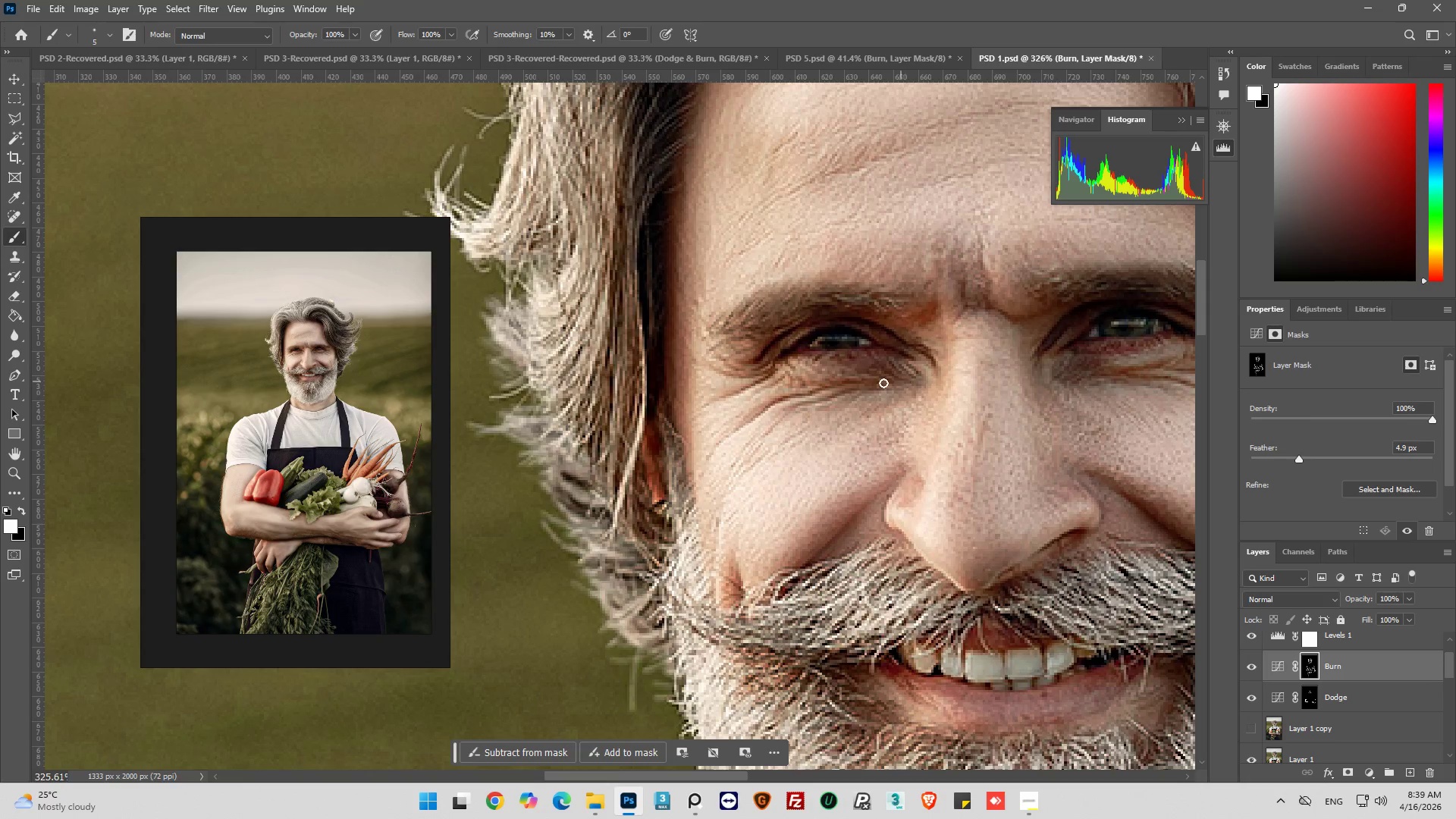 
left_click_drag(start_coordinate=[868, 384], to_coordinate=[861, 384])
 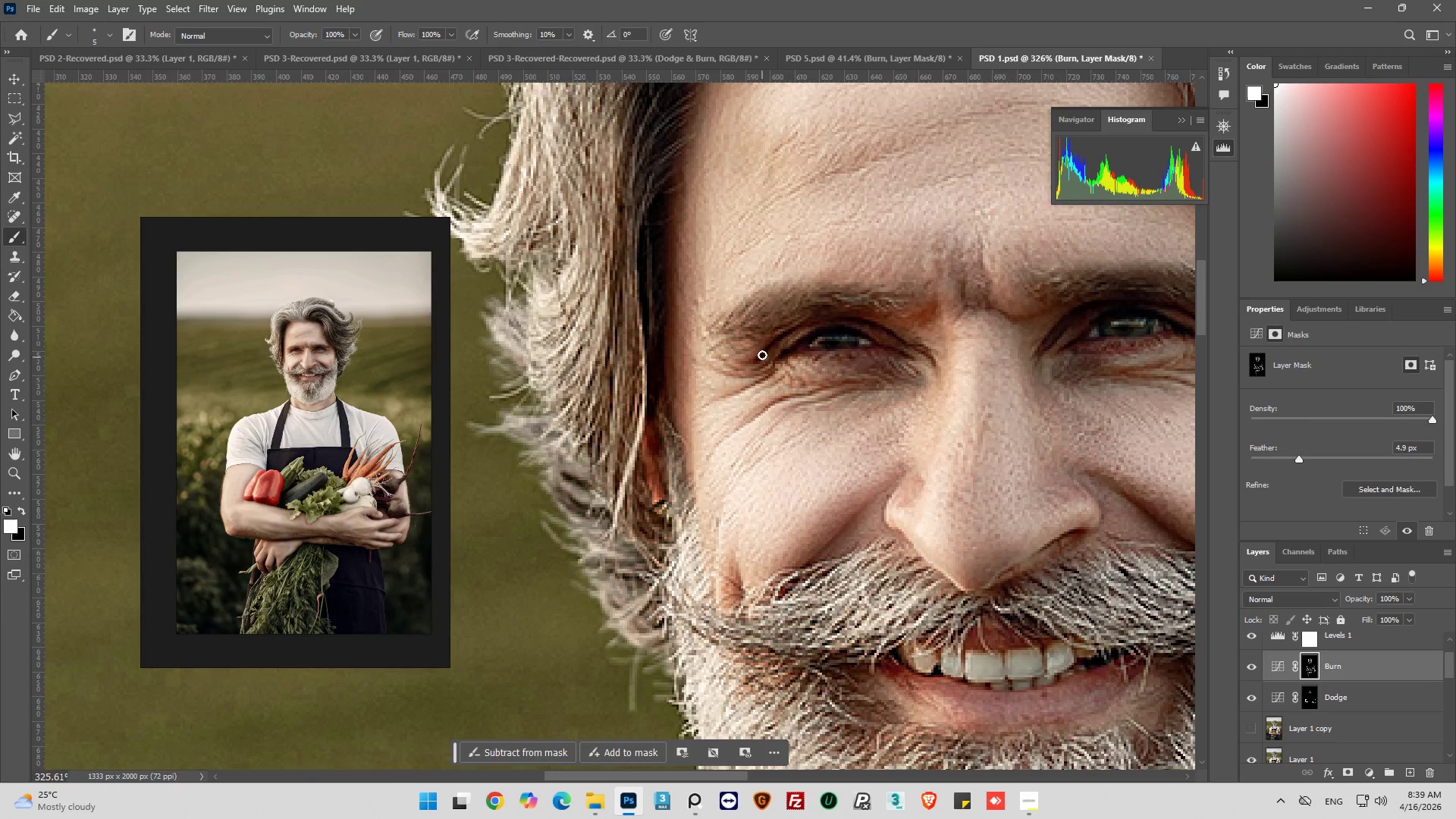 
left_click_drag(start_coordinate=[762, 353], to_coordinate=[736, 369])
 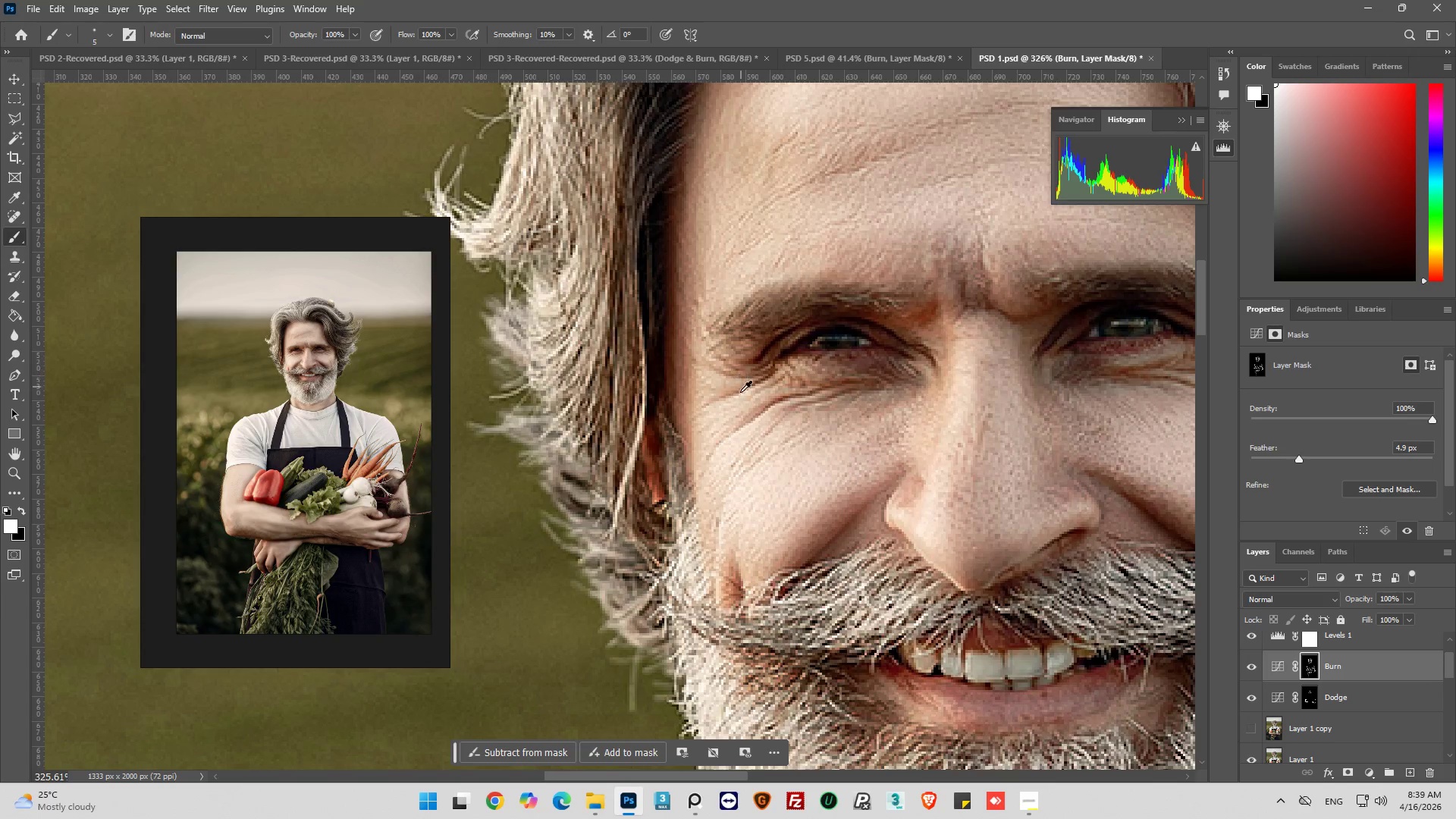 
hold_key(key=AltLeft, duration=0.41)
hold_key(key=AltLeft, duration=0.36)
scroll: coordinate [810, 418], scroll_direction: down, amount: 5.0
 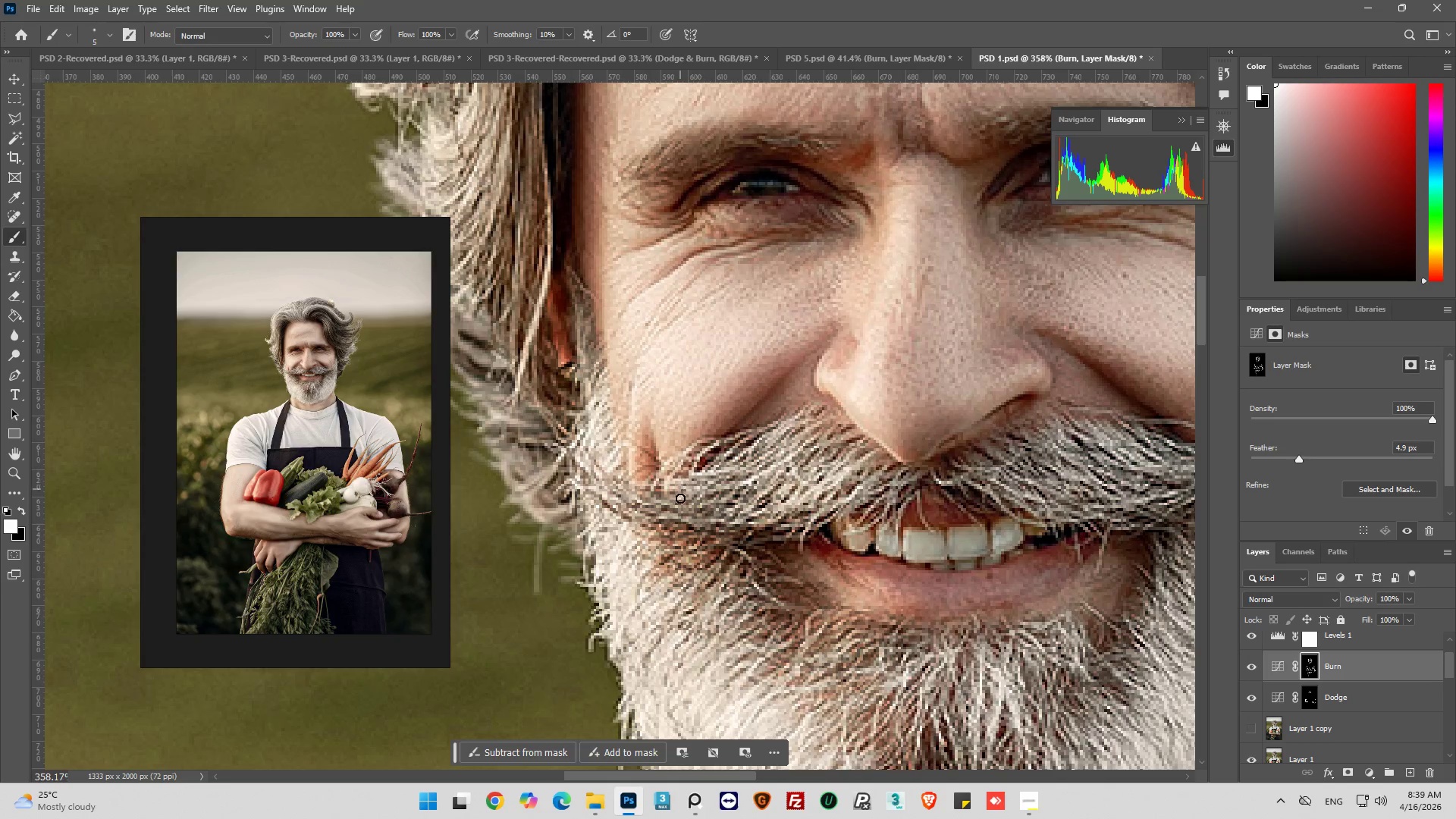 
left_click_drag(start_coordinate=[677, 509], to_coordinate=[650, 447])
 